 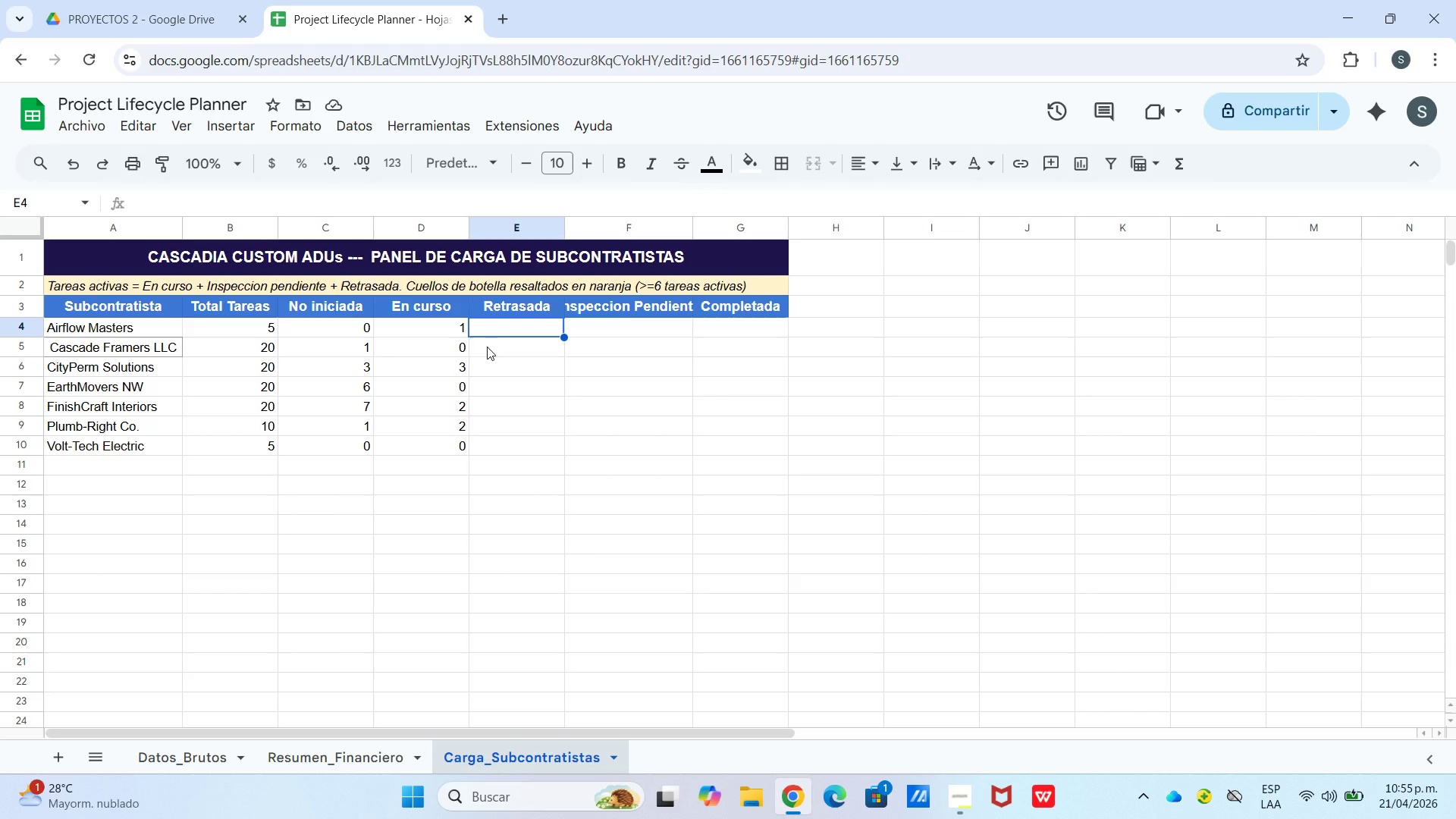 
key(Control+C)
 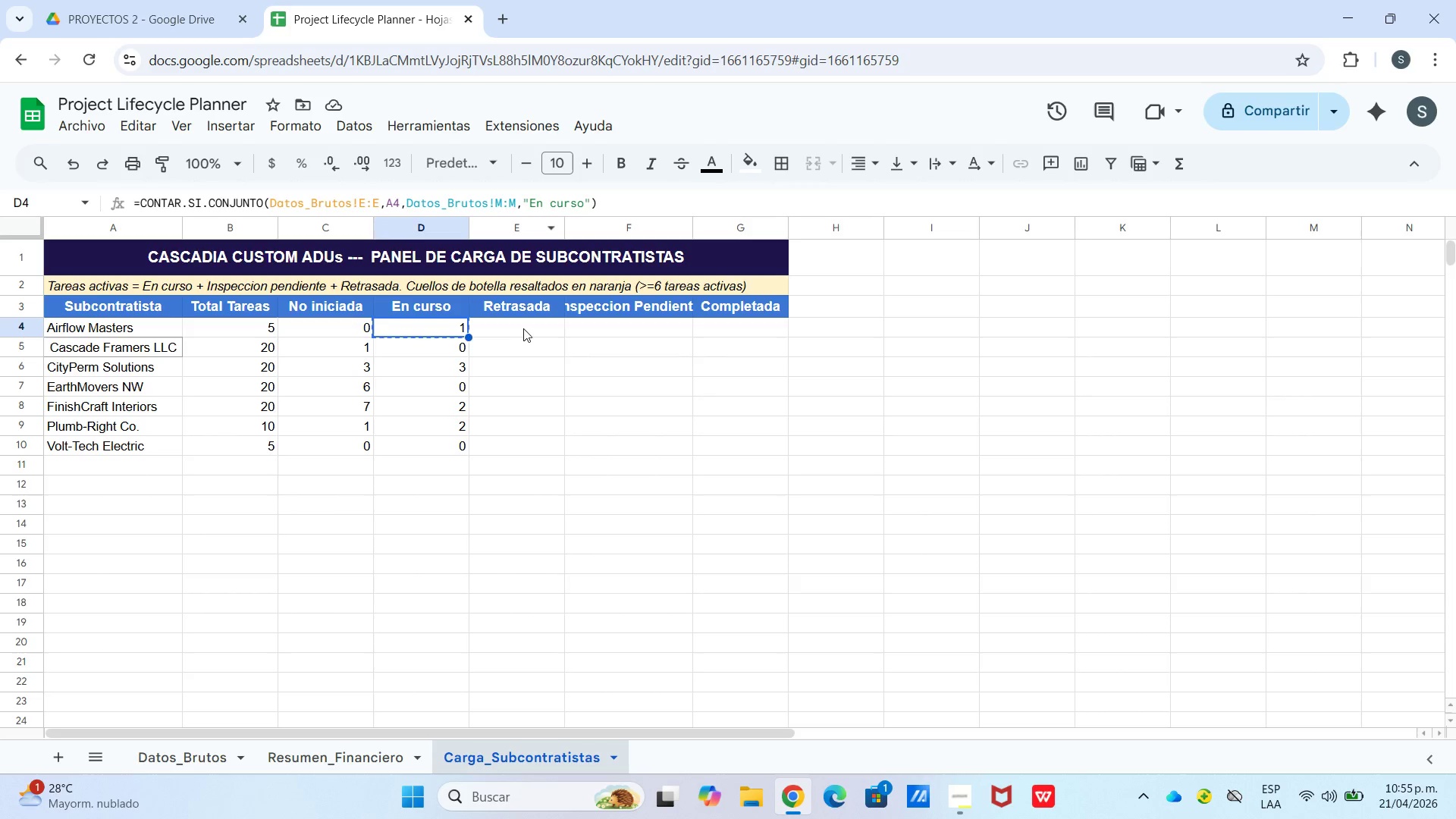 
left_click([526, 326])
 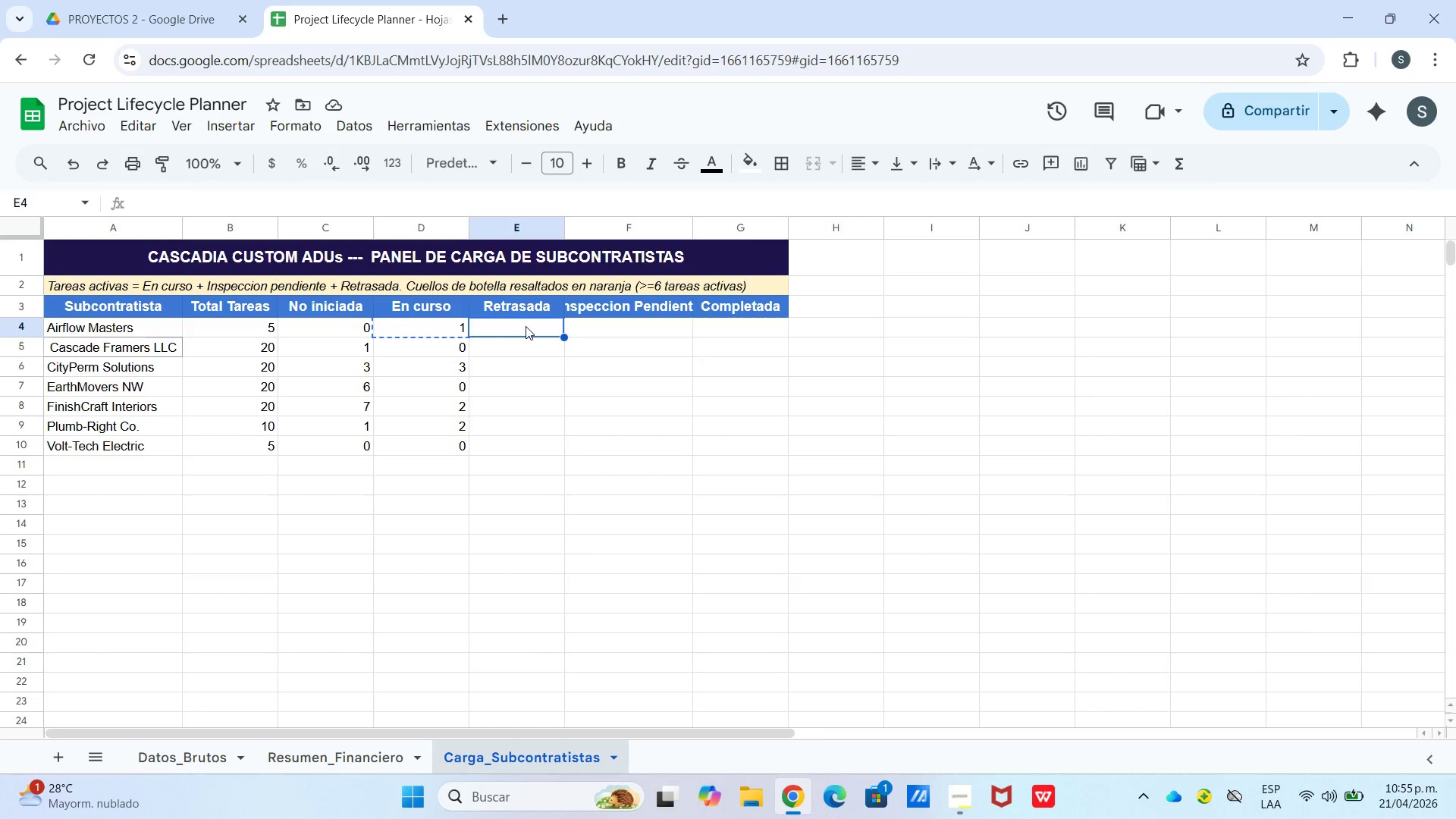 
key(Control+V)
 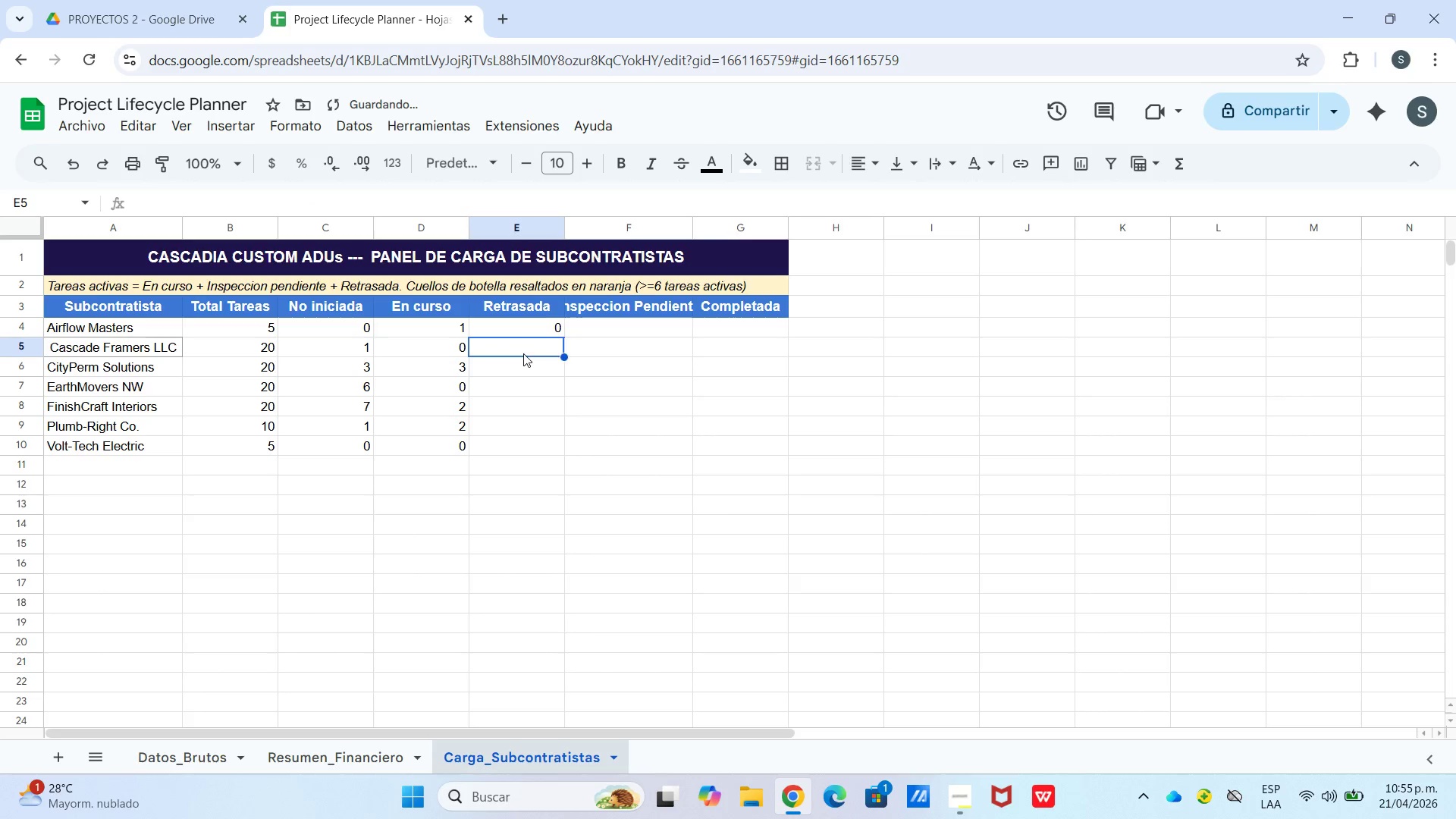 
double_click([523, 328])
 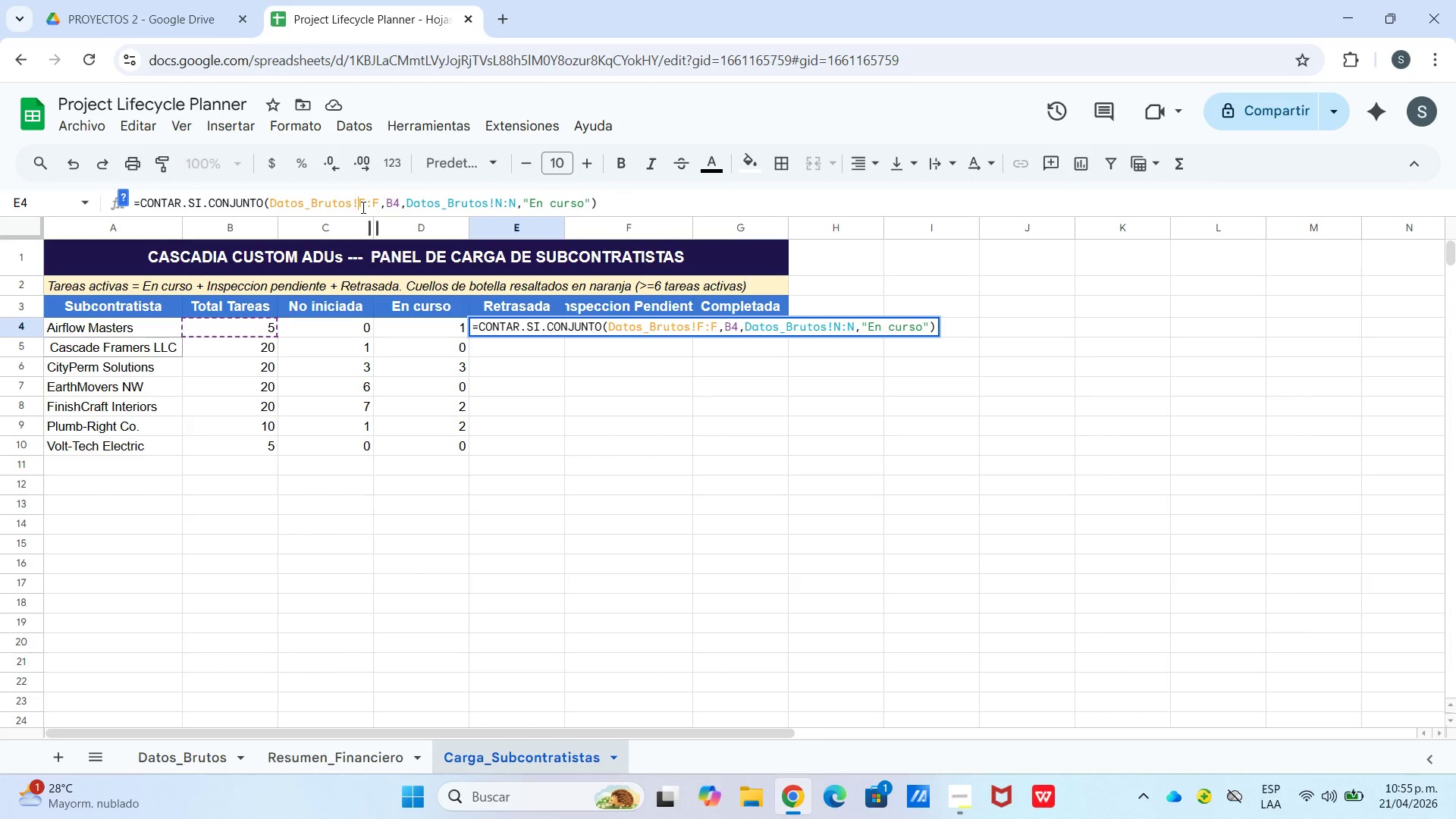 
wait(7.19)
 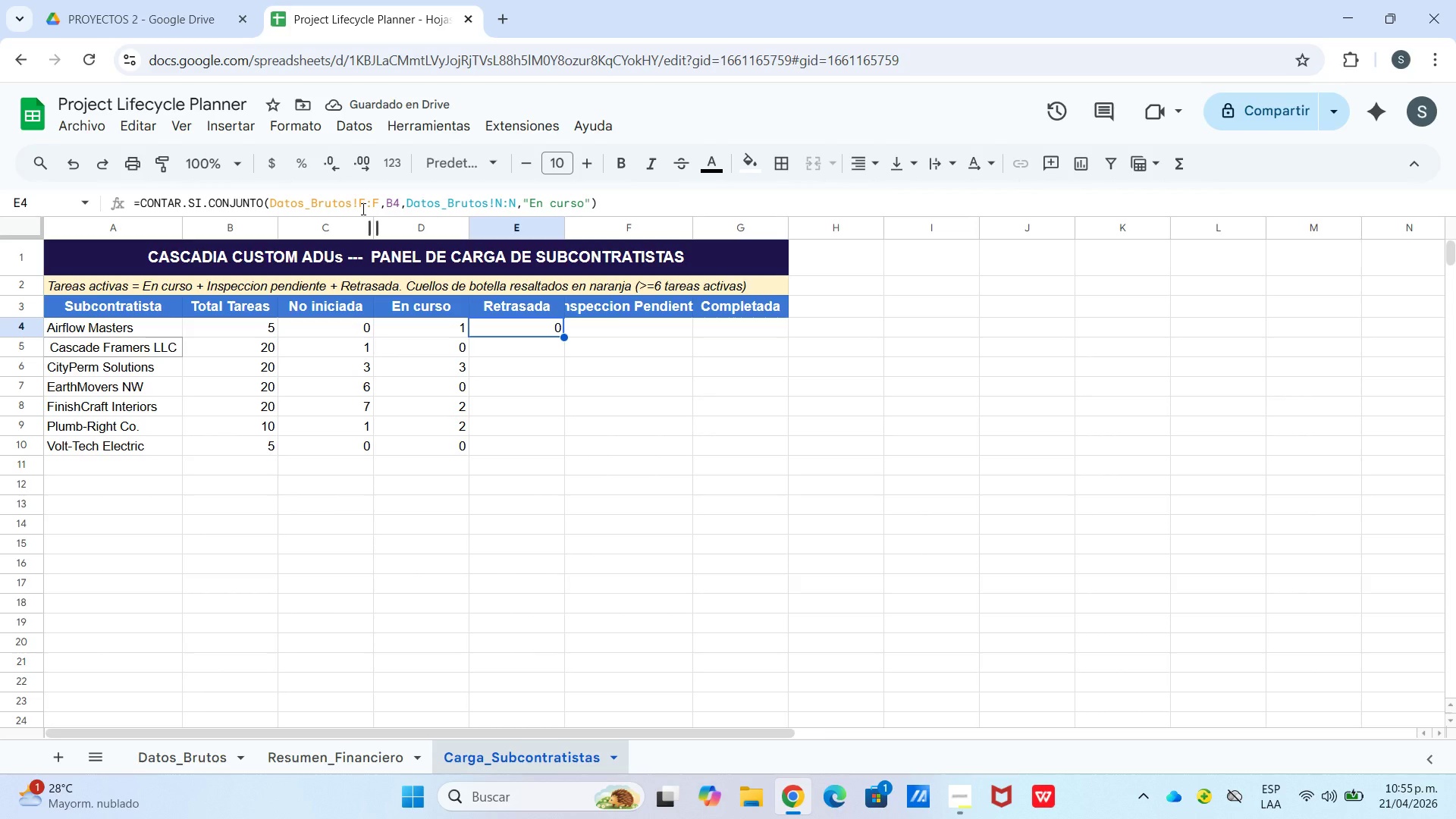 
key(E)
 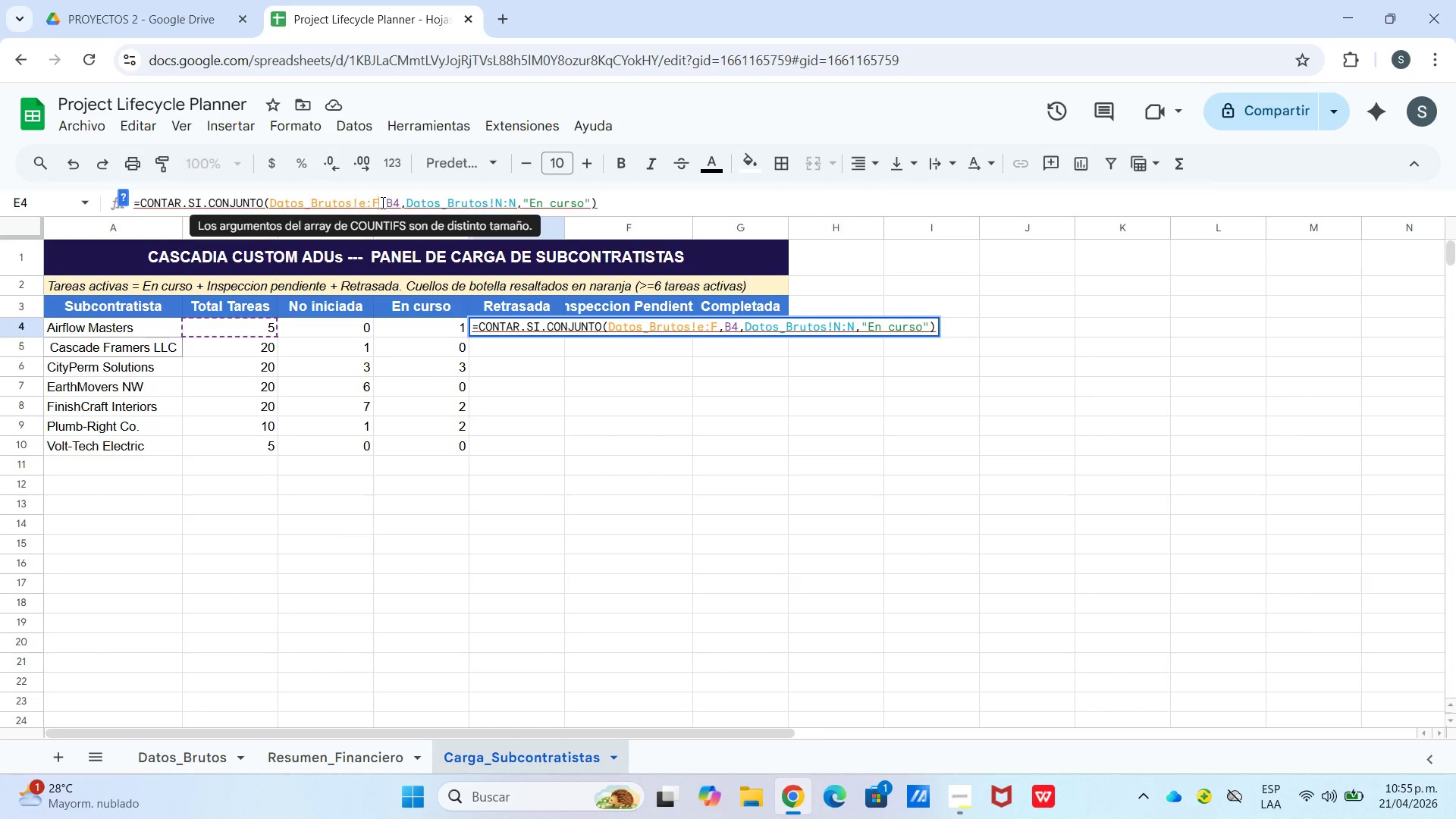 
left_click_drag(start_coordinate=[381, 202], to_coordinate=[376, 202])
 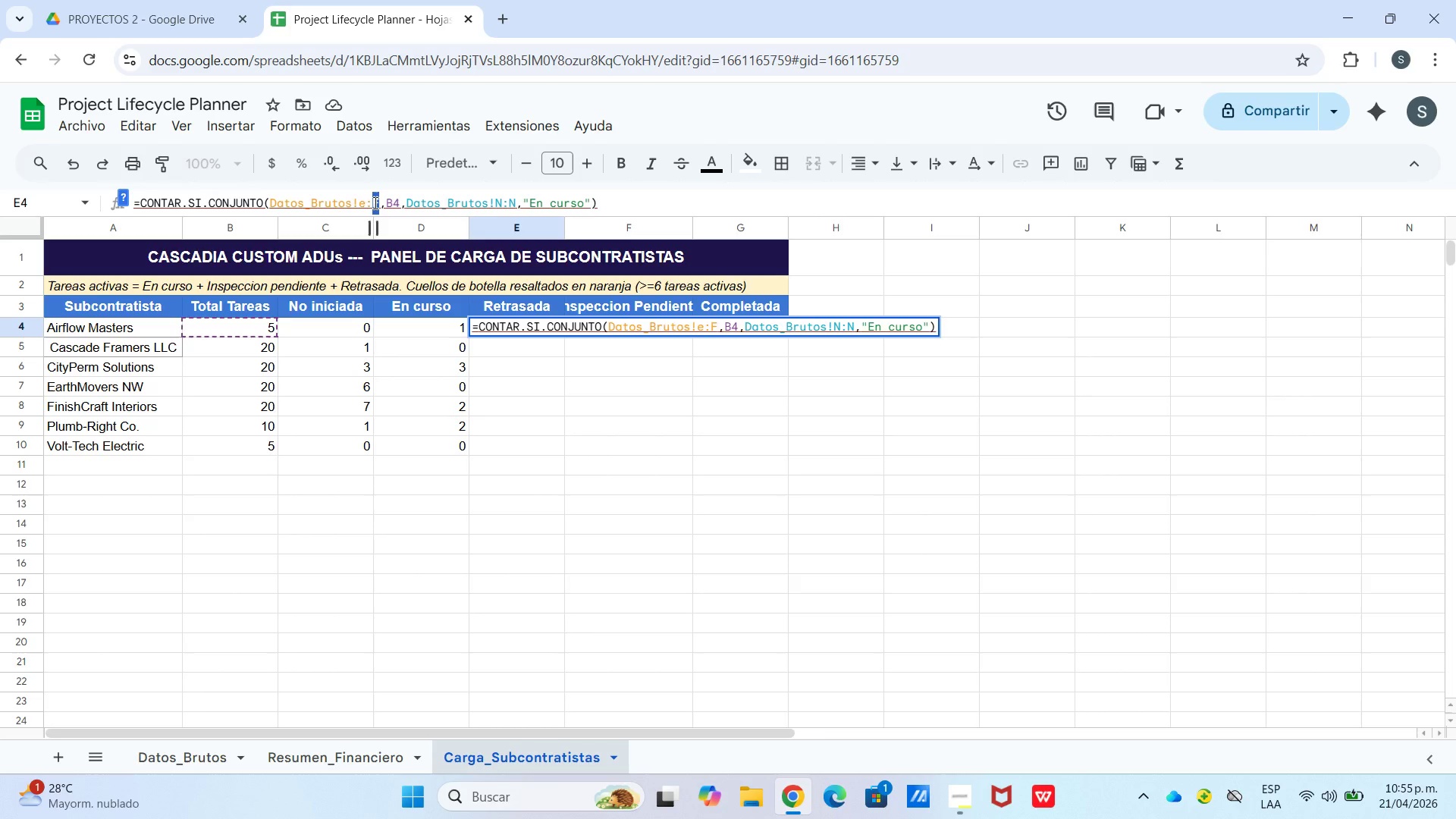 
key(E)
 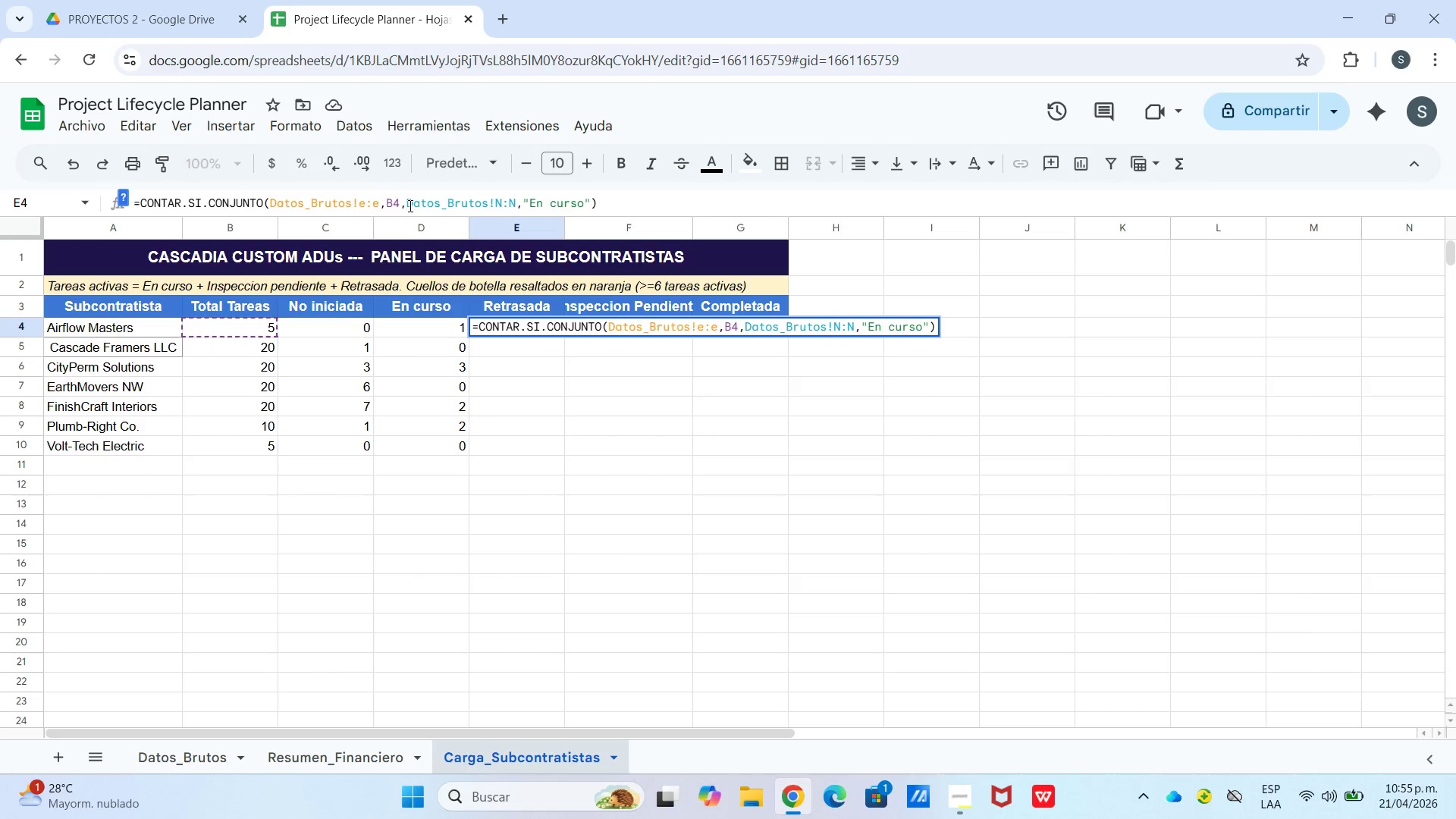 
left_click_drag(start_coordinate=[391, 206], to_coordinate=[386, 206])
 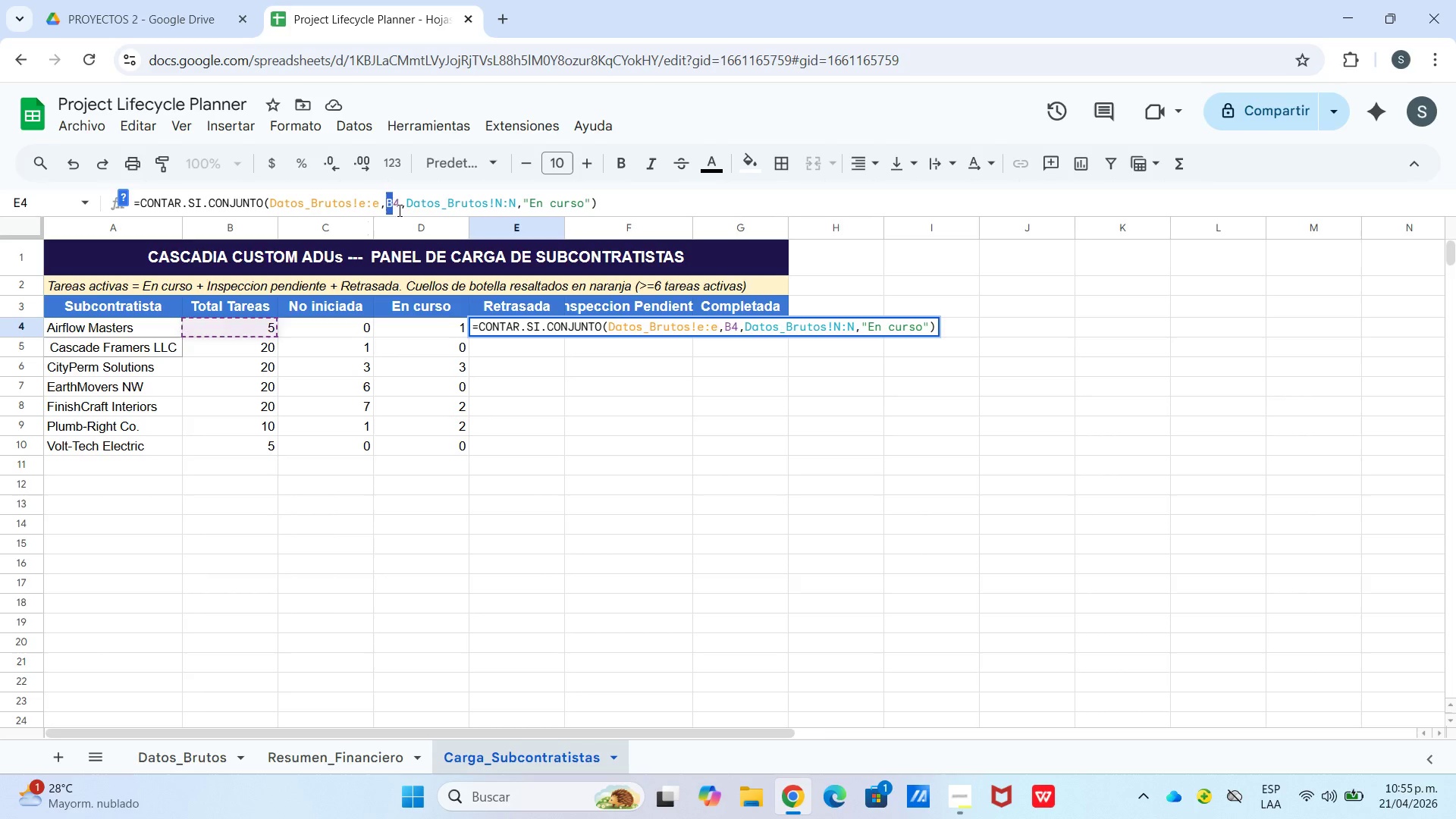 
key(A)
 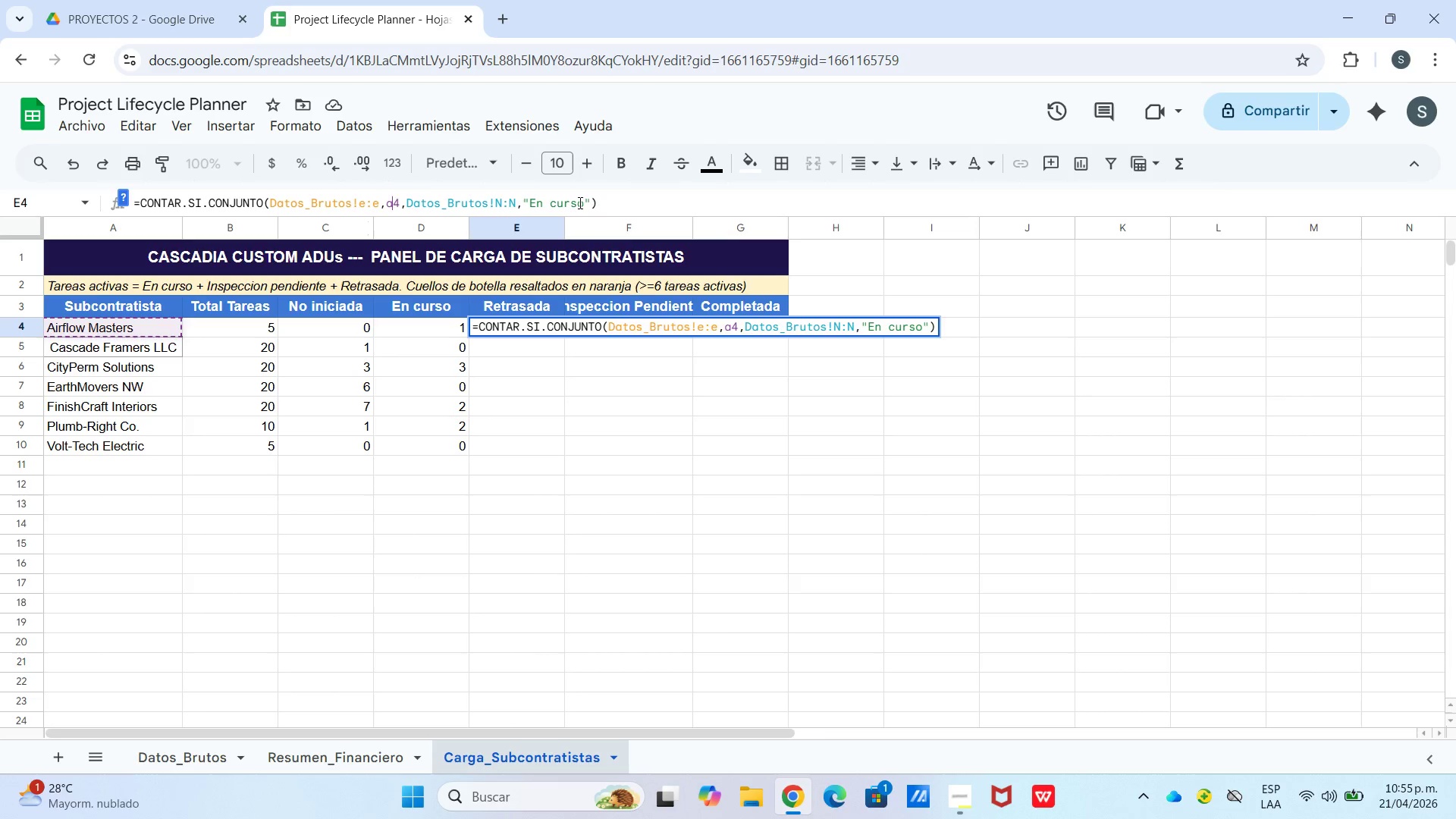 
left_click_drag(start_coordinate=[581, 202], to_coordinate=[529, 209])
 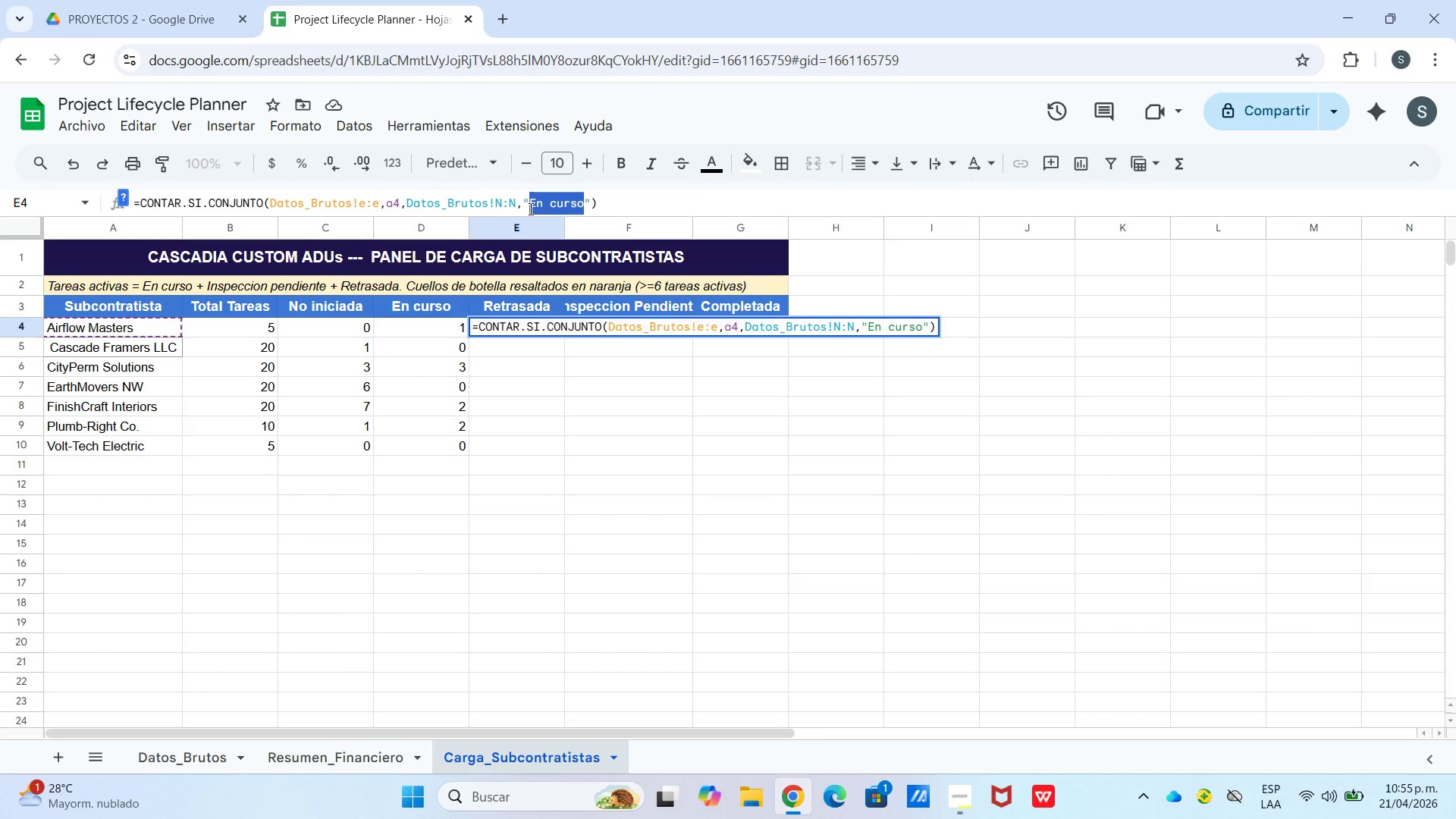 
wait(5.69)
 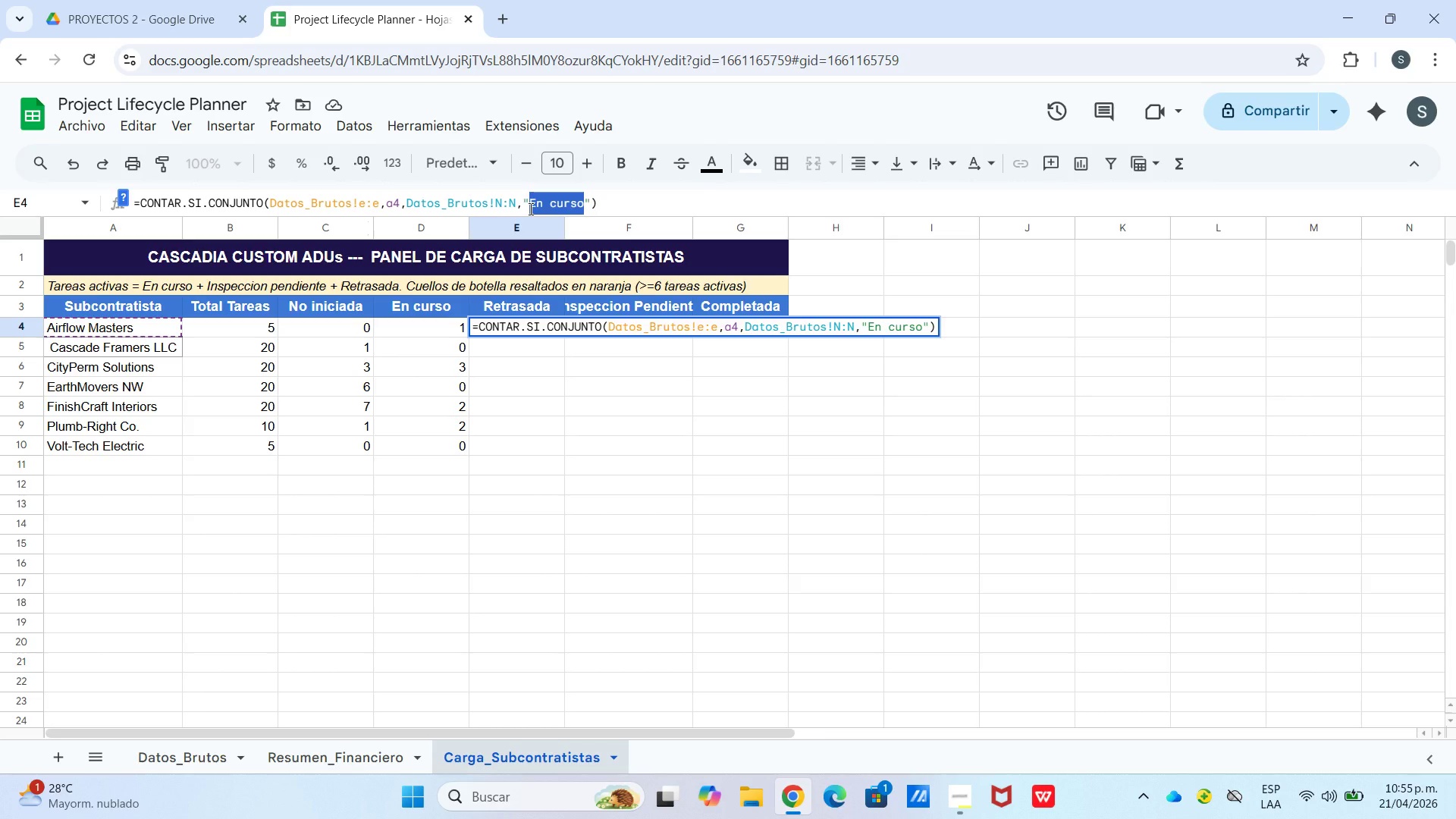 
type(Retrasada)
 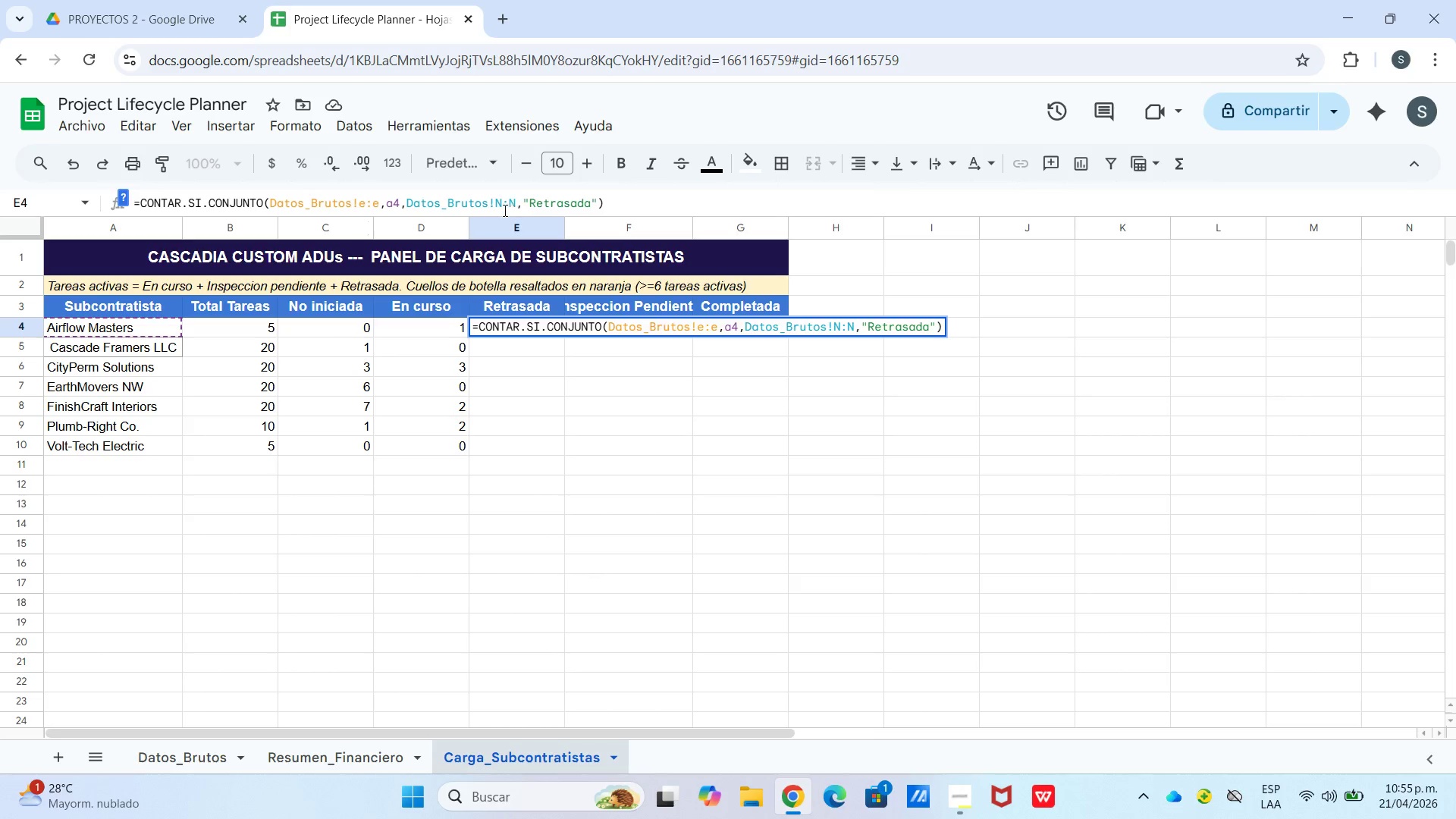 
left_click_drag(start_coordinate=[500, 203], to_coordinate=[494, 203])
 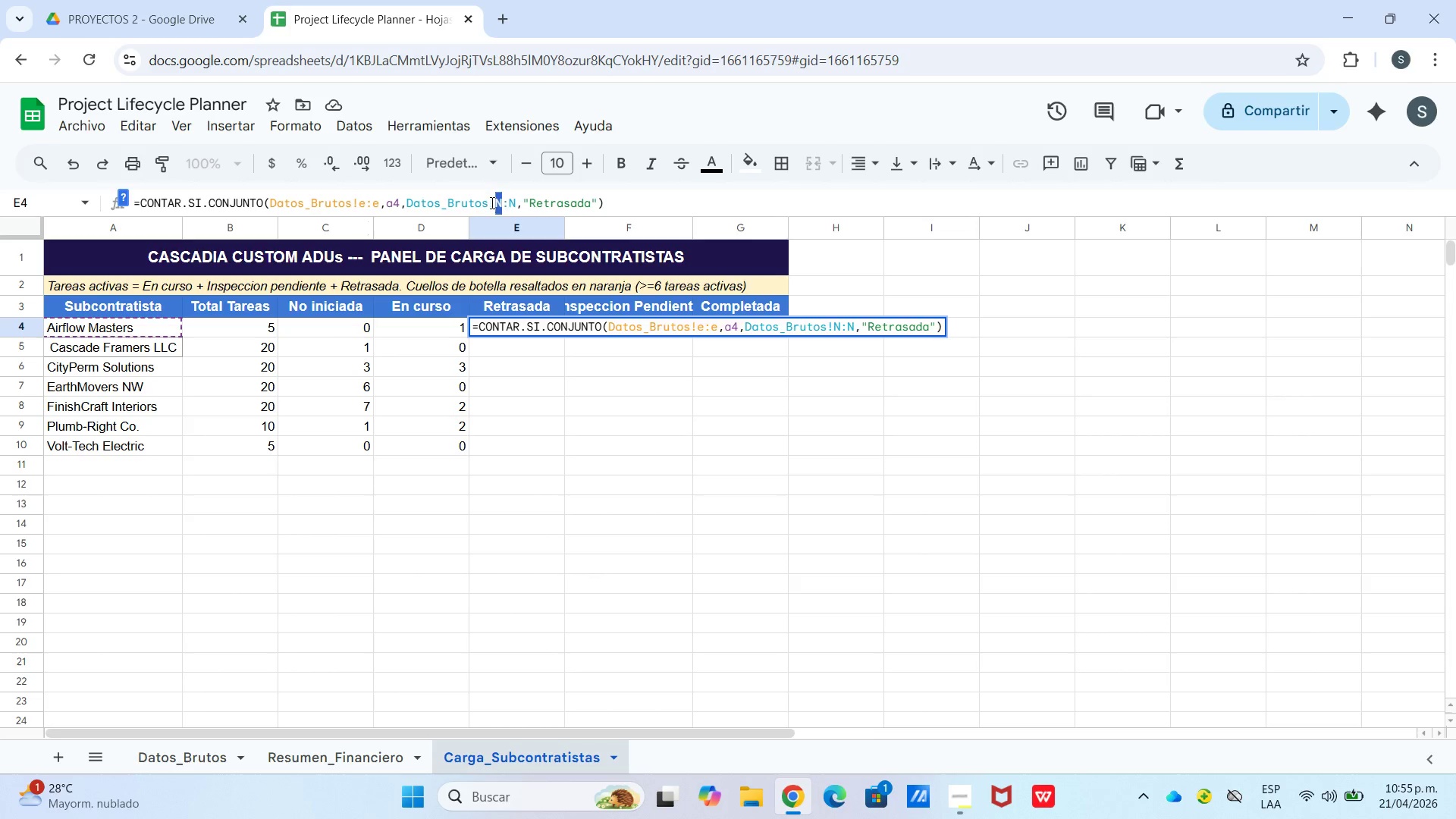 
key(M)
 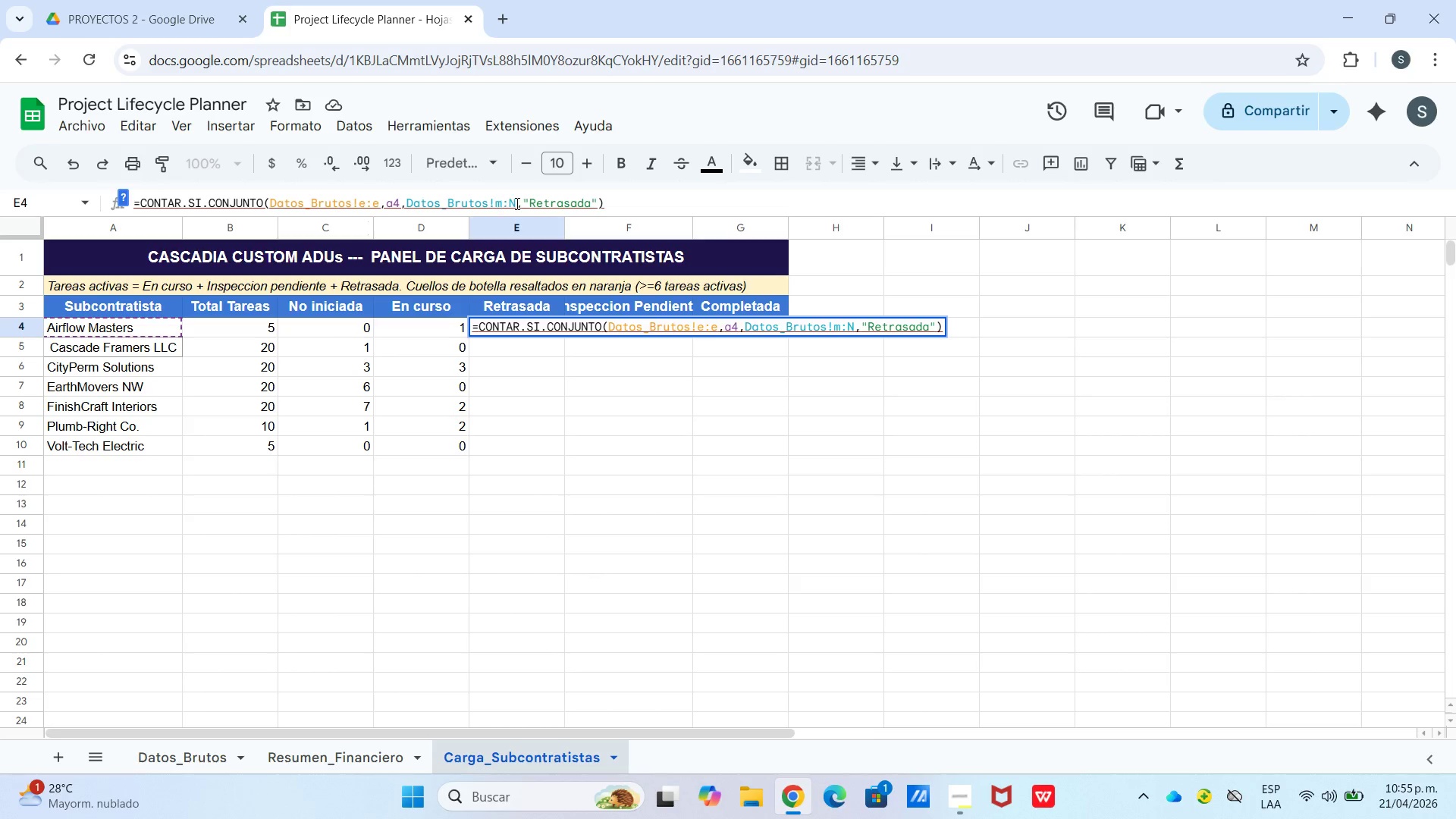 
left_click_drag(start_coordinate=[515, 204], to_coordinate=[510, 206])
 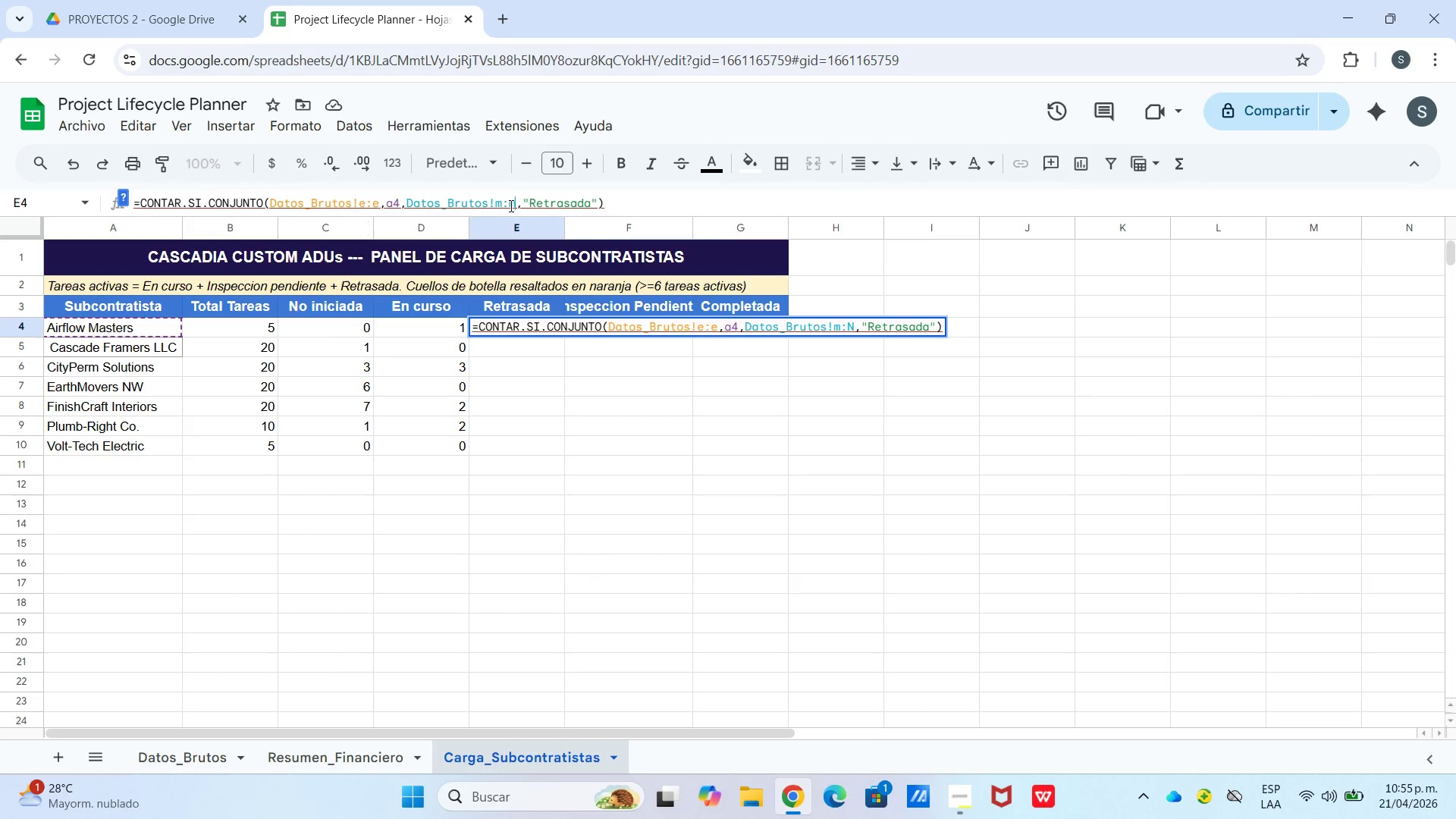 
key(M)
 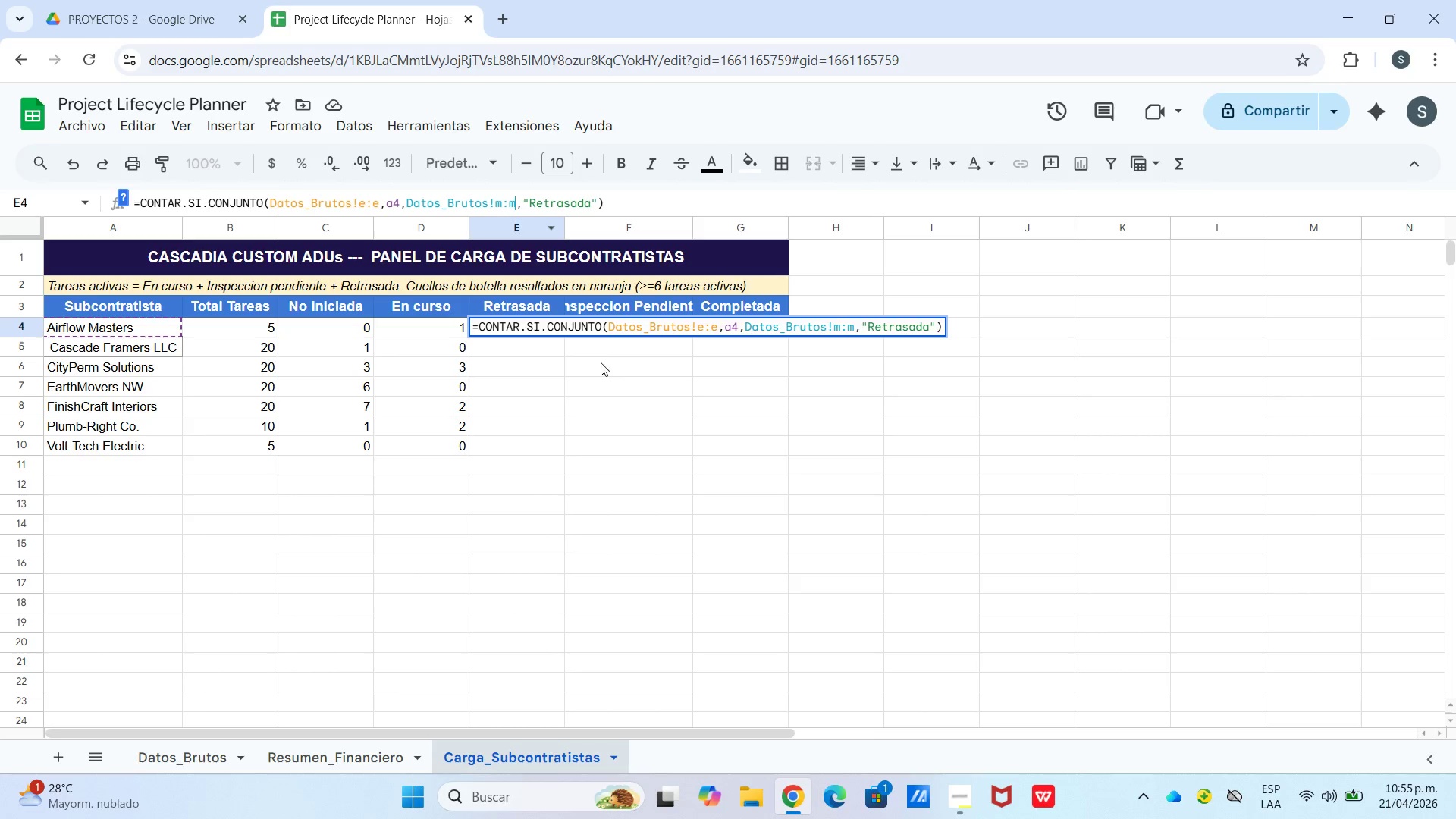 
left_click([610, 388])
 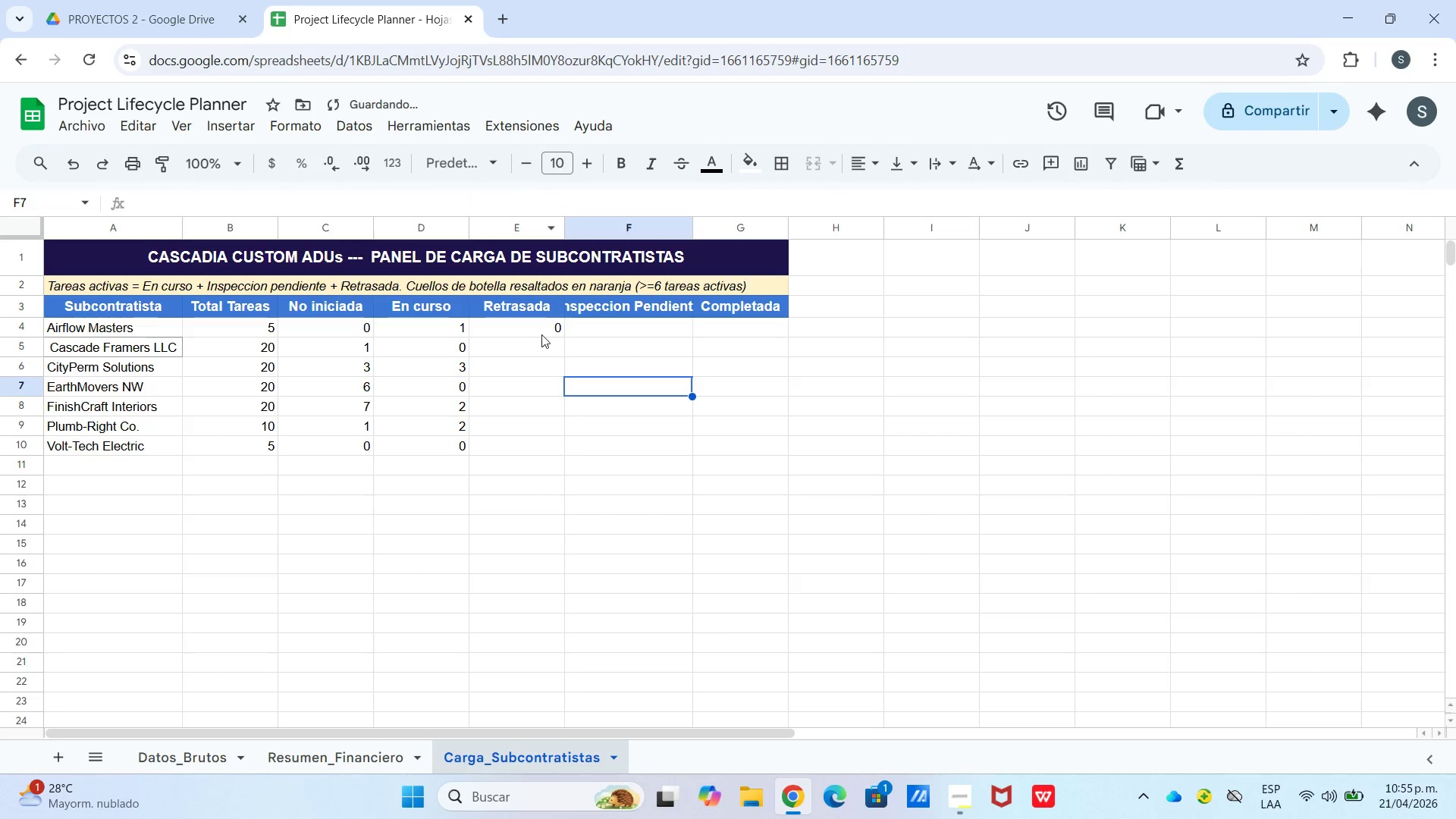 
left_click([541, 329])
 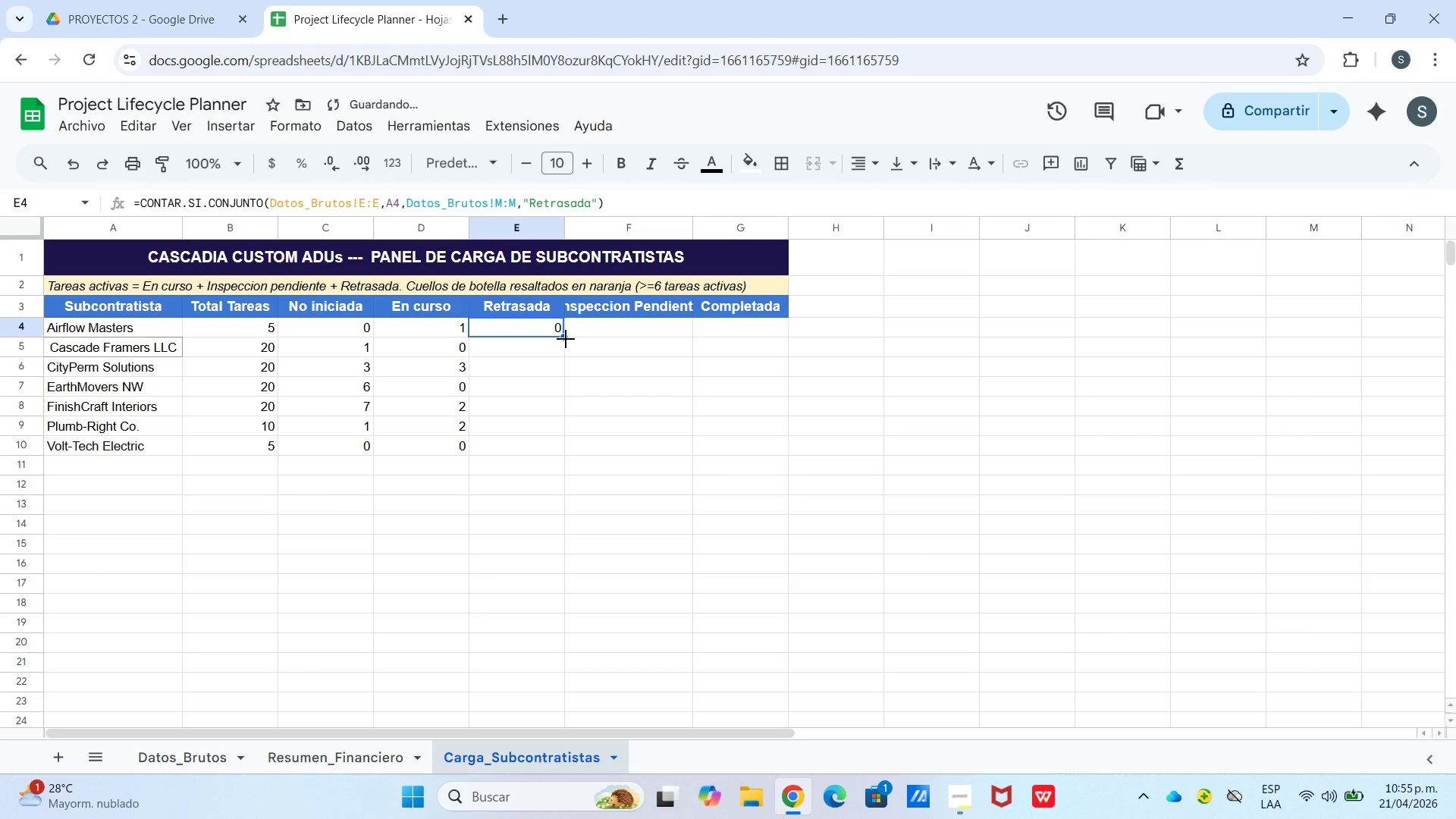 
left_click_drag(start_coordinate=[566, 339], to_coordinate=[564, 442])
 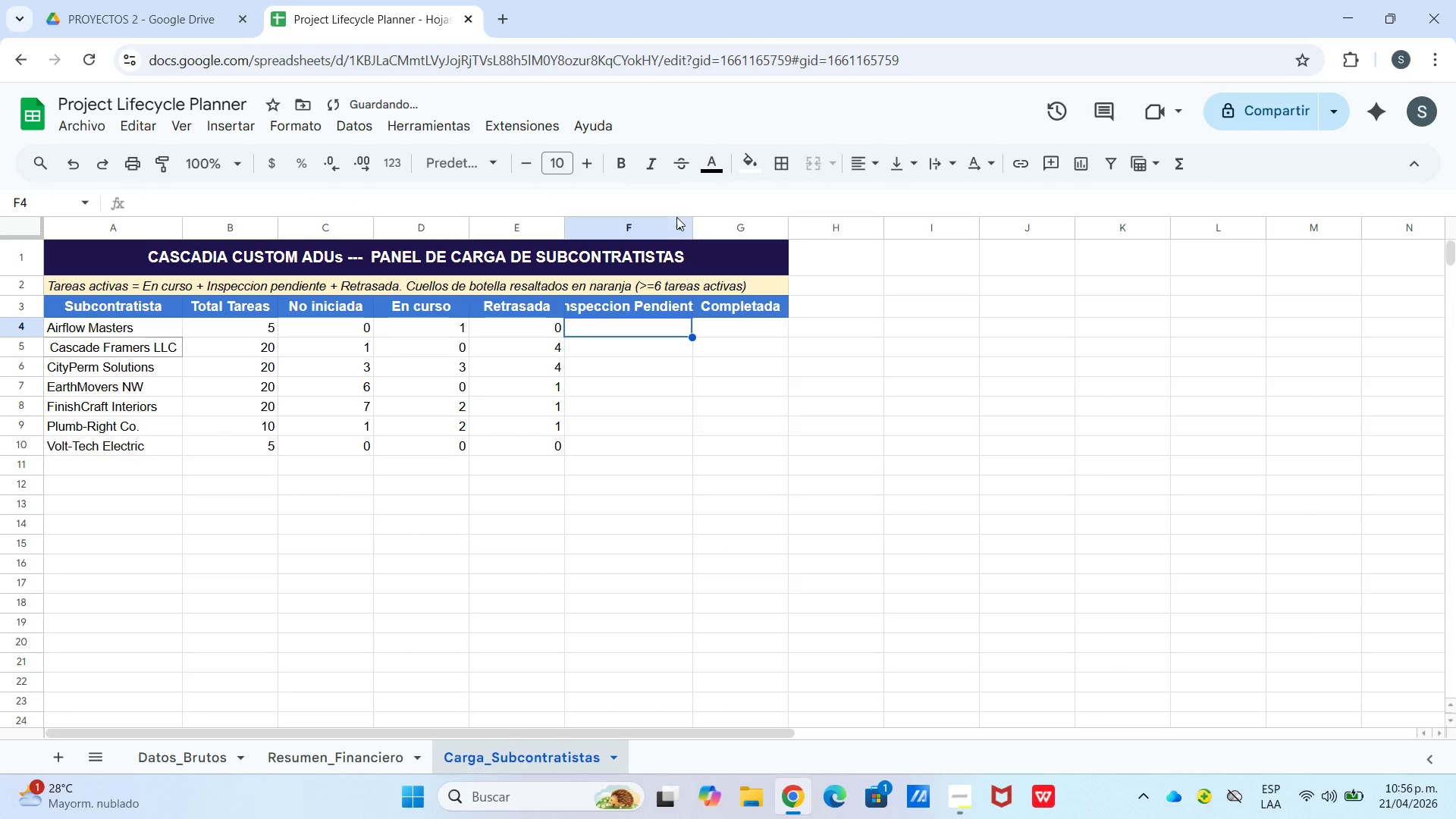 
left_click_drag(start_coordinate=[695, 223], to_coordinate=[723, 228])
 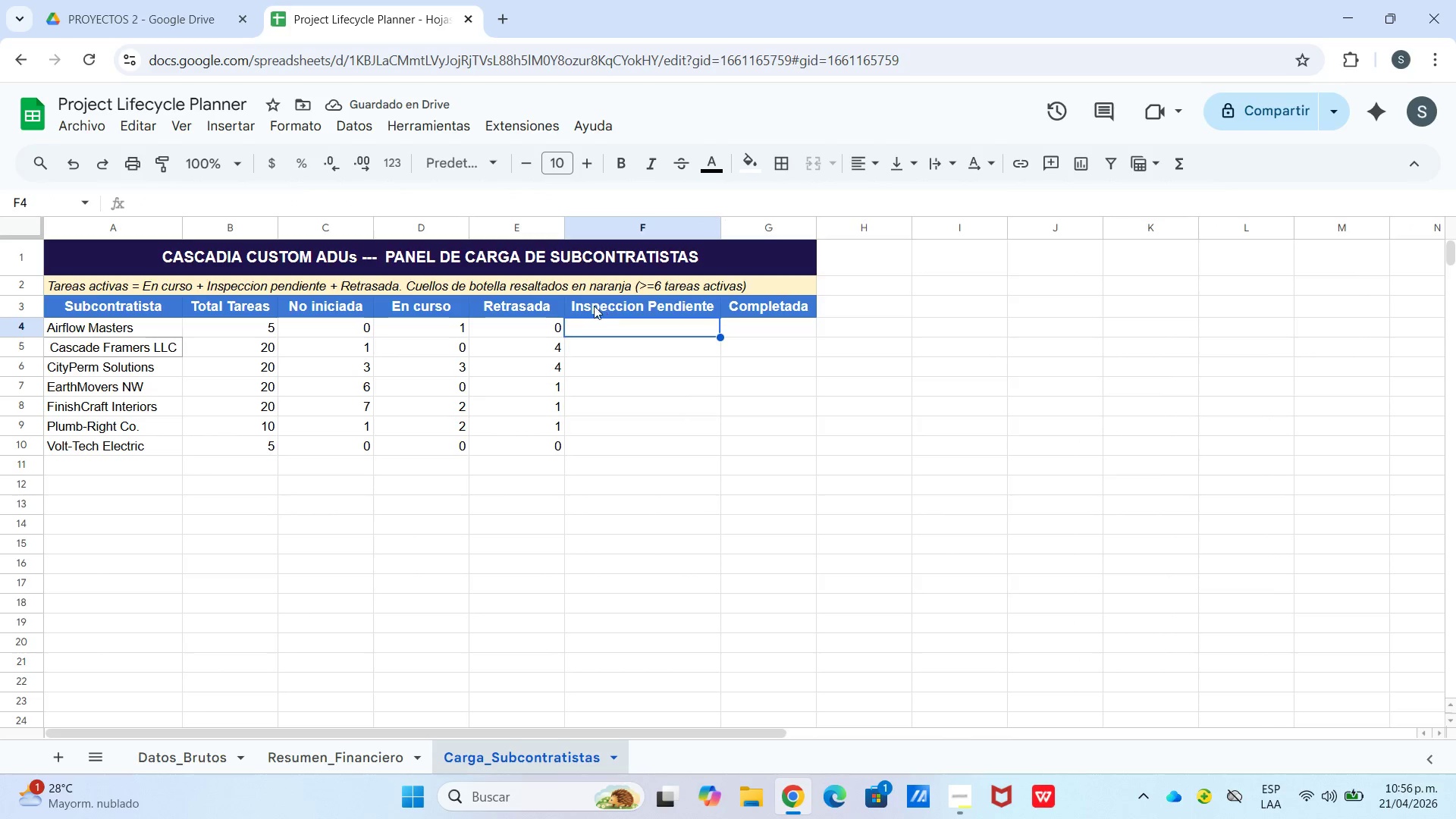 
wait(5.2)
 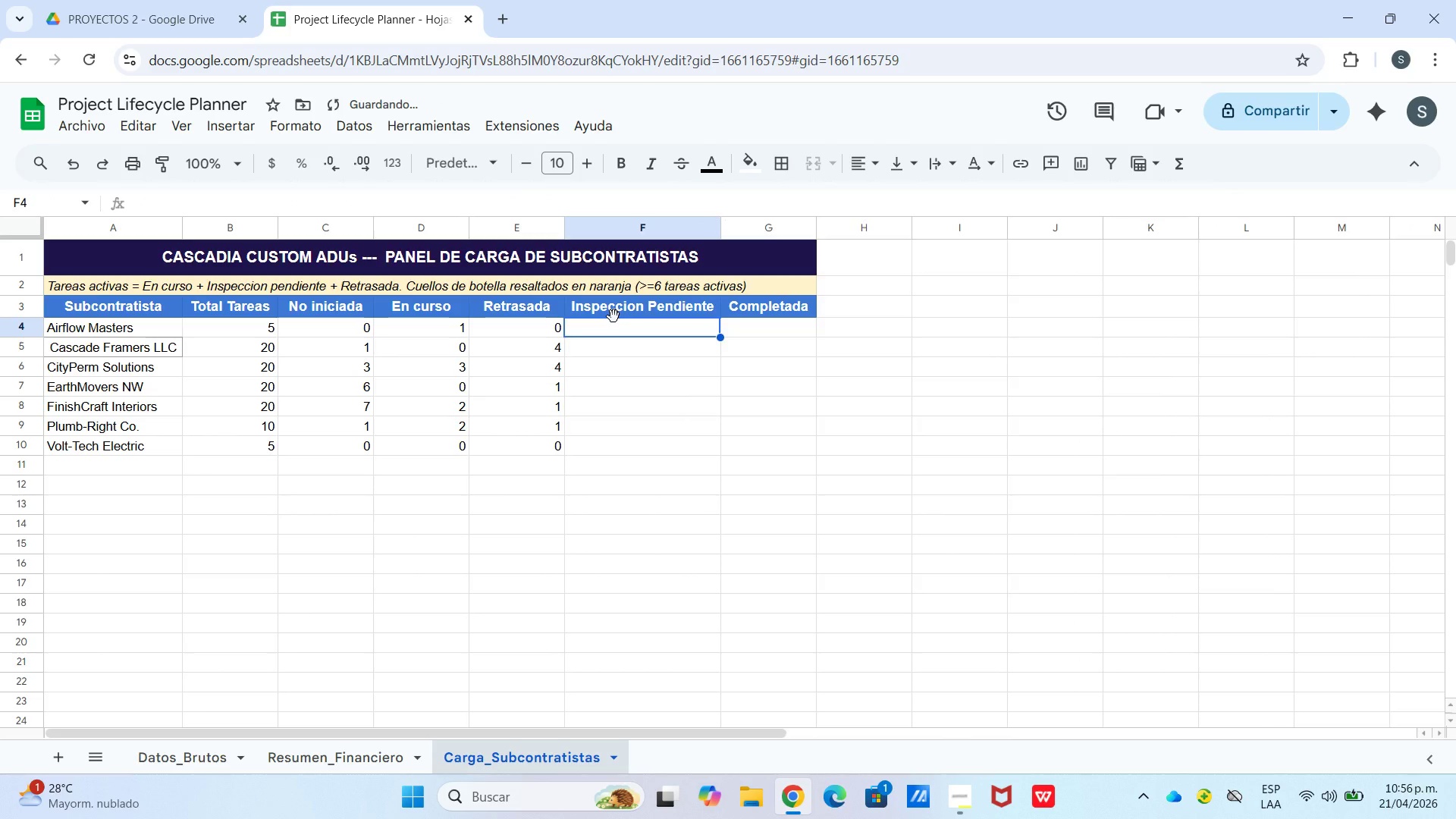 
left_click([534, 321])
 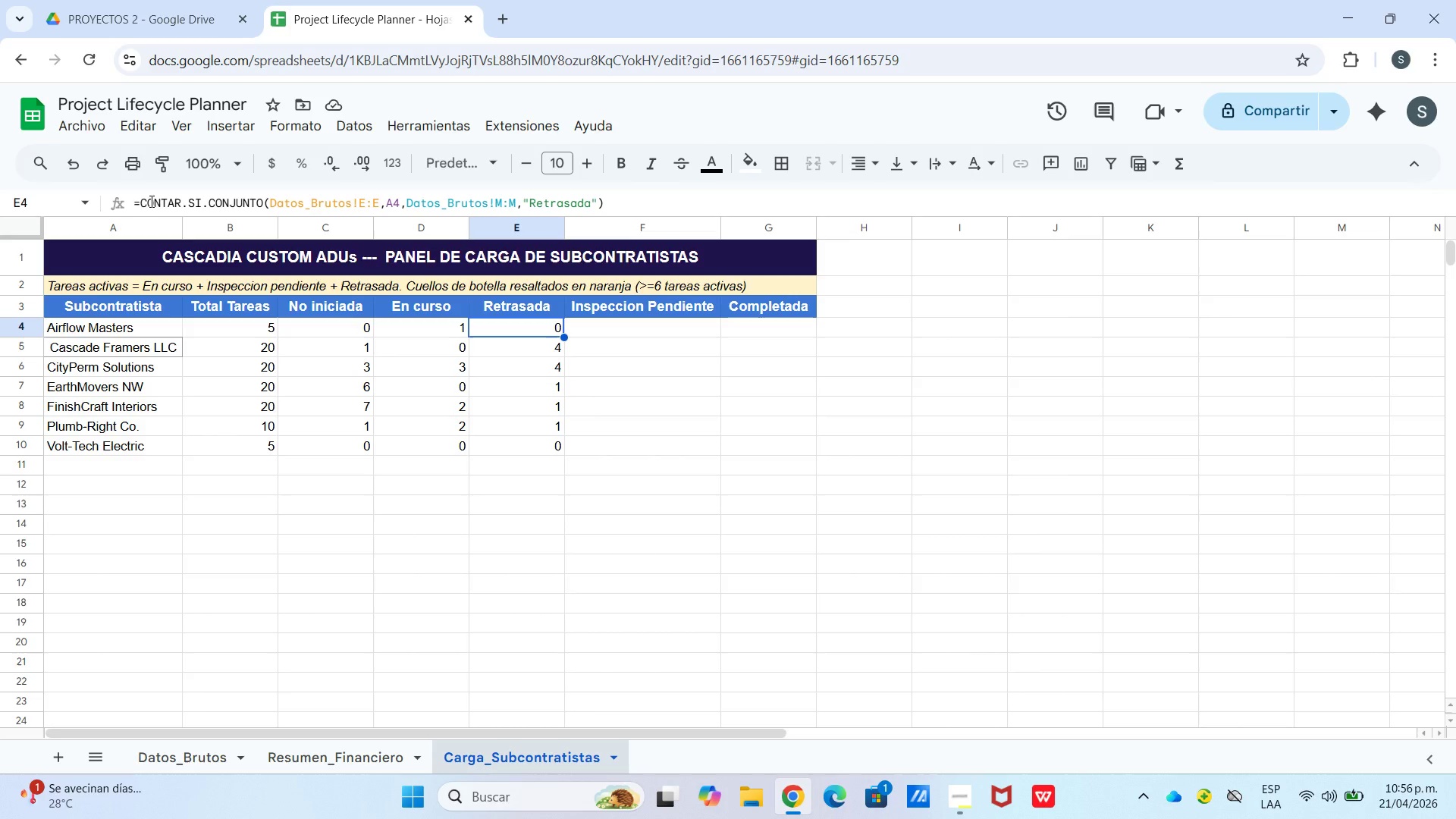 
left_click_drag(start_coordinate=[134, 200], to_coordinate=[620, 210])
 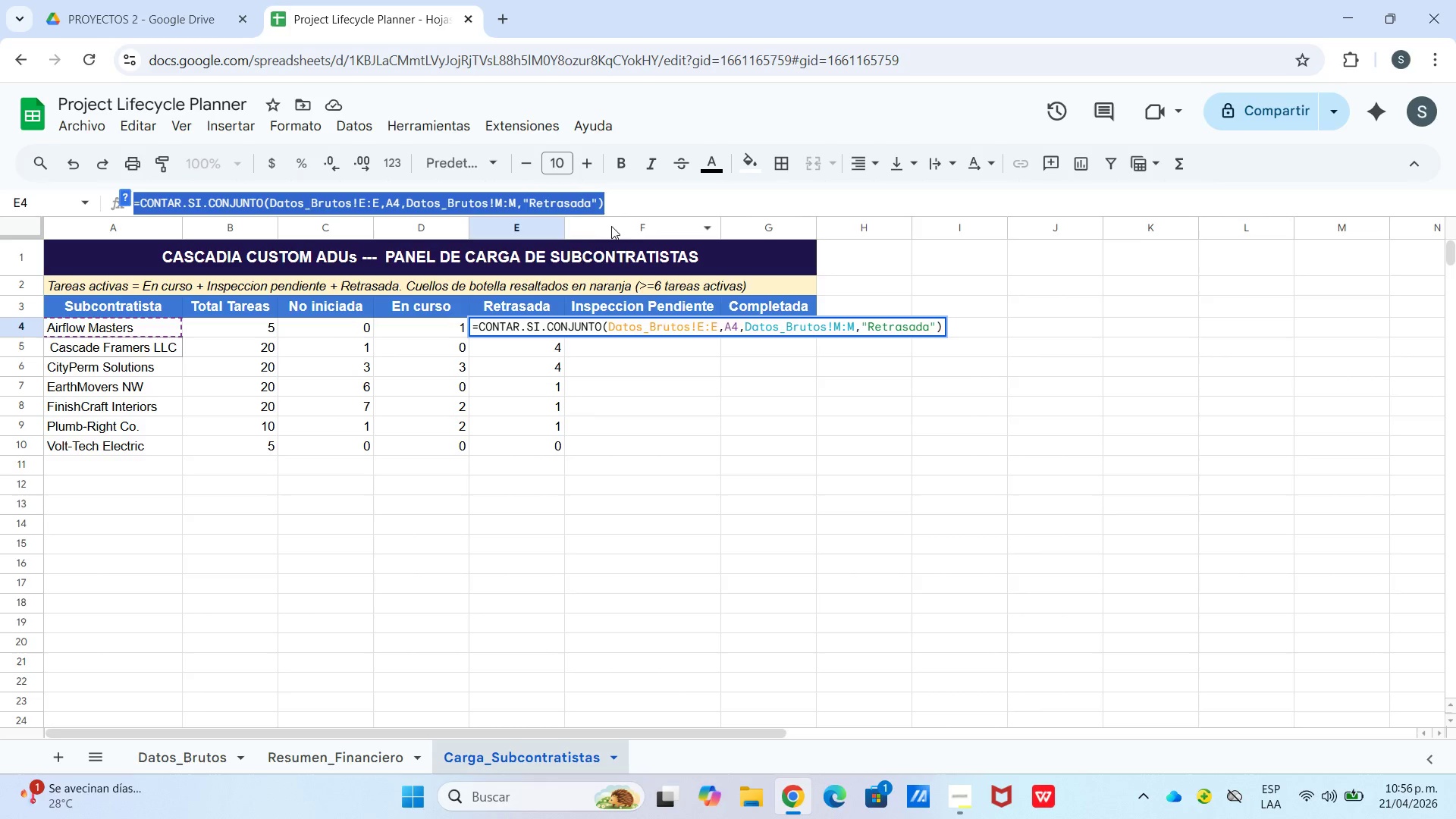 
key(Control+C)
 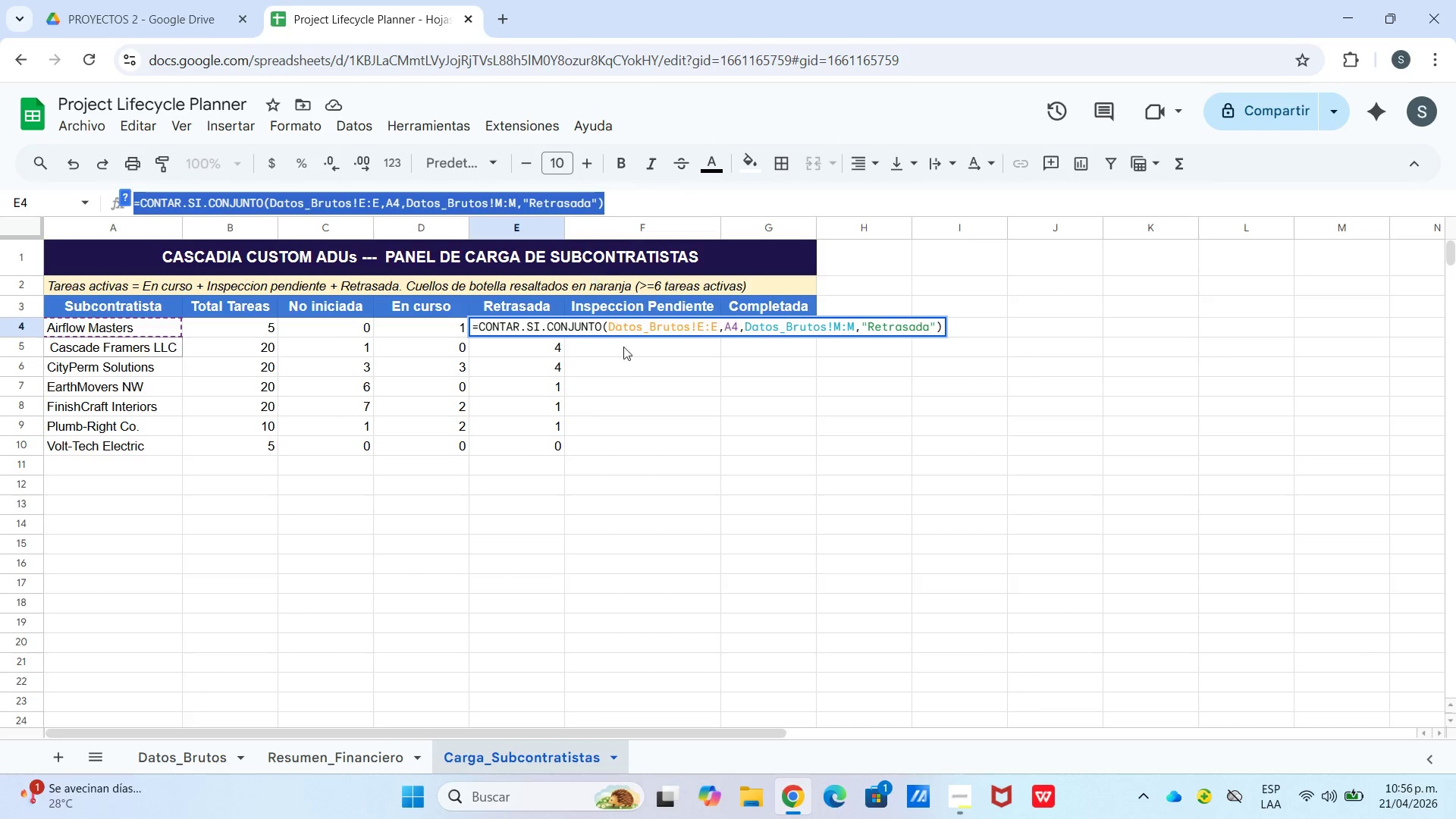 
left_click([624, 369])
 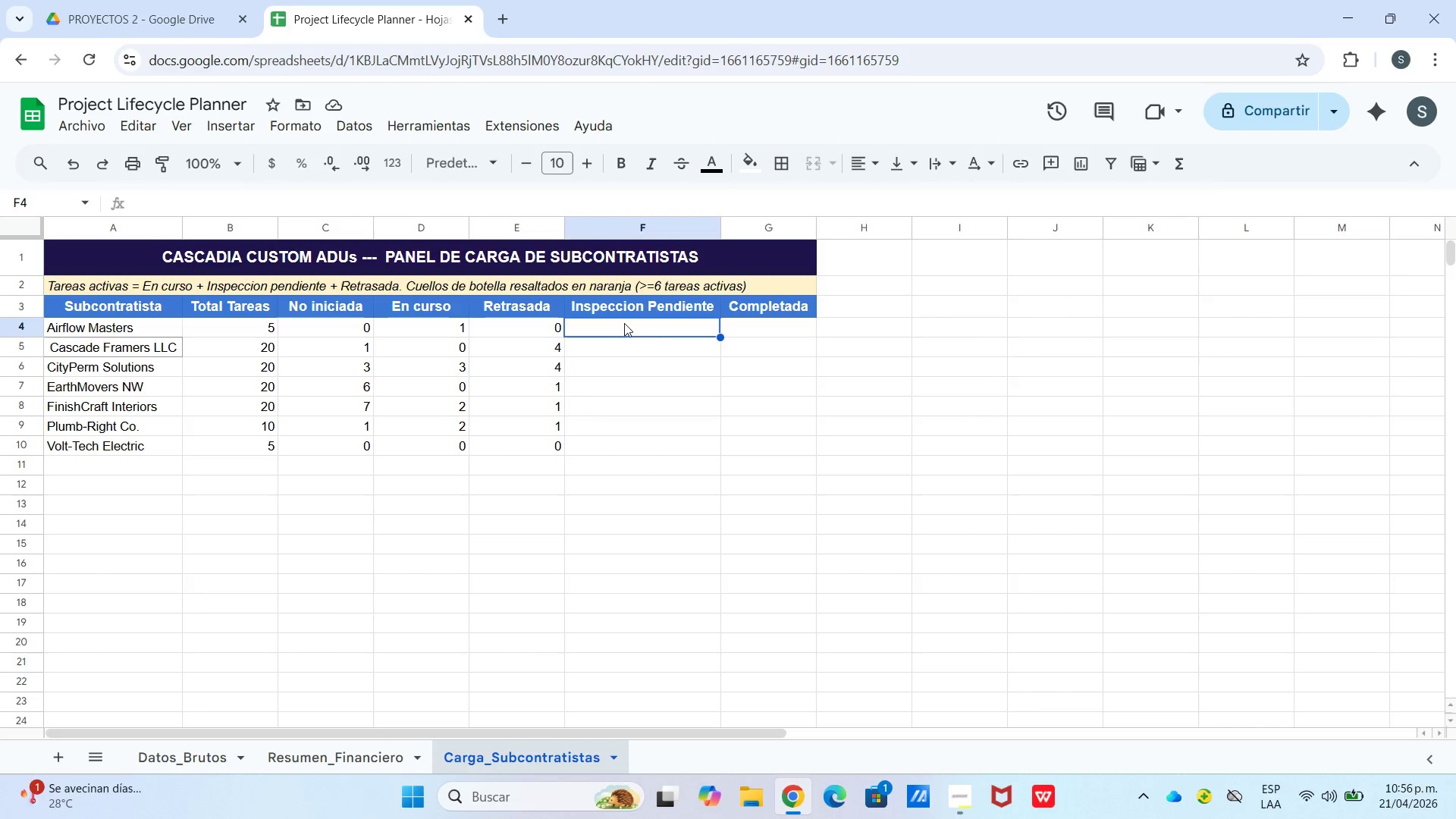 
key(Control+V)
 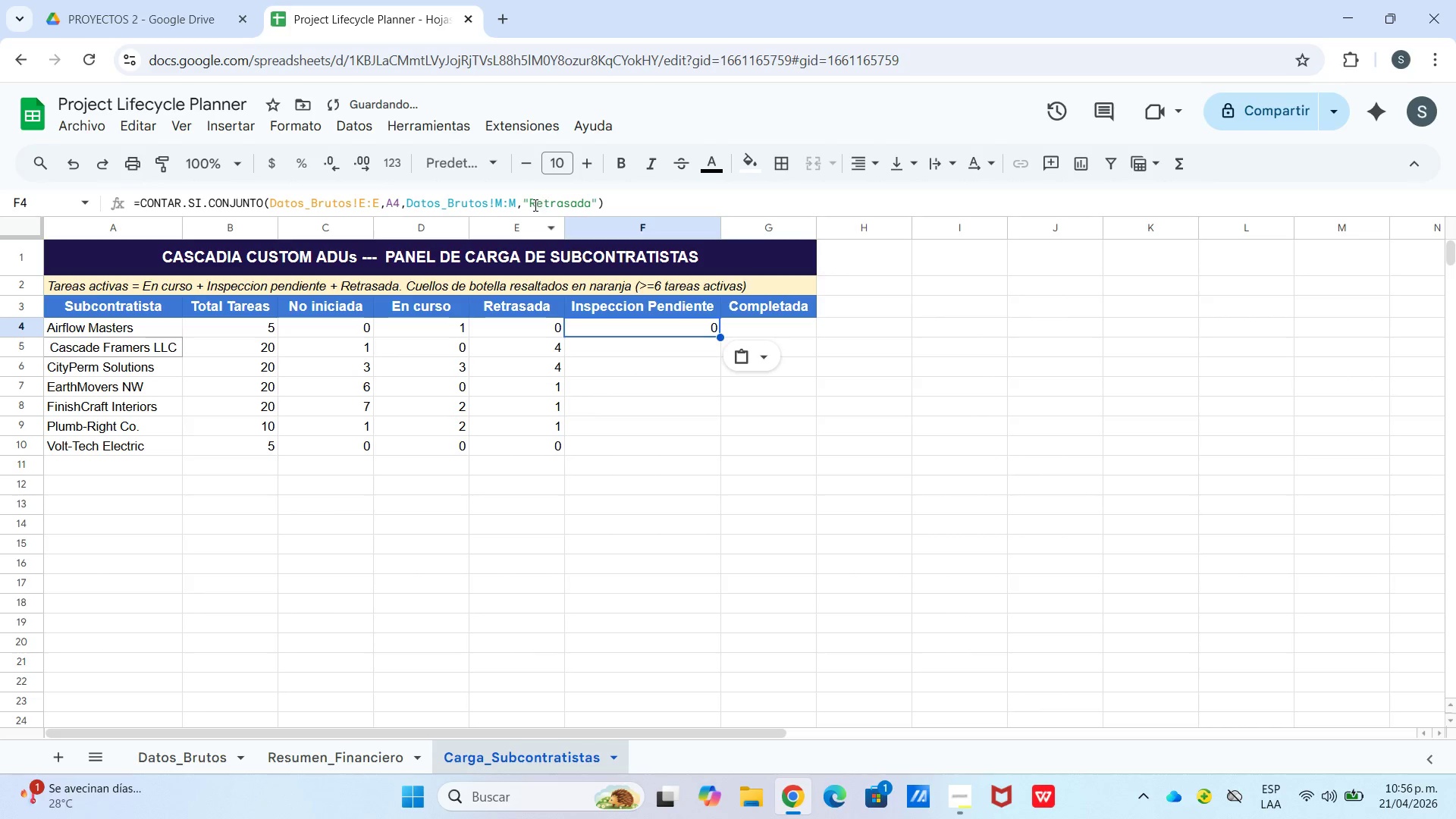 
left_click_drag(start_coordinate=[531, 205], to_coordinate=[592, 205])
 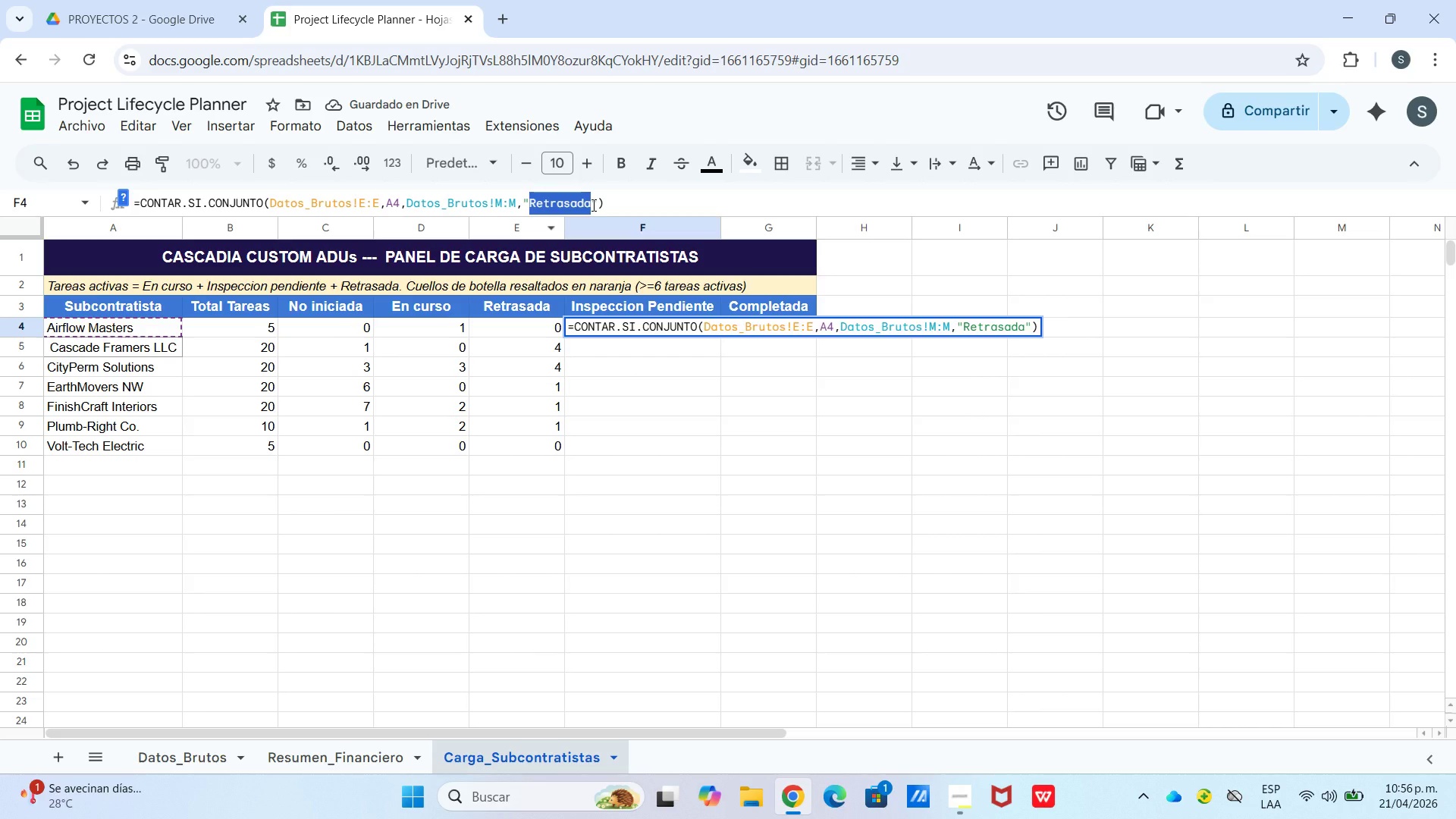 
type(Inspeci)
key(Backspace)
type(cion Pendiente)
 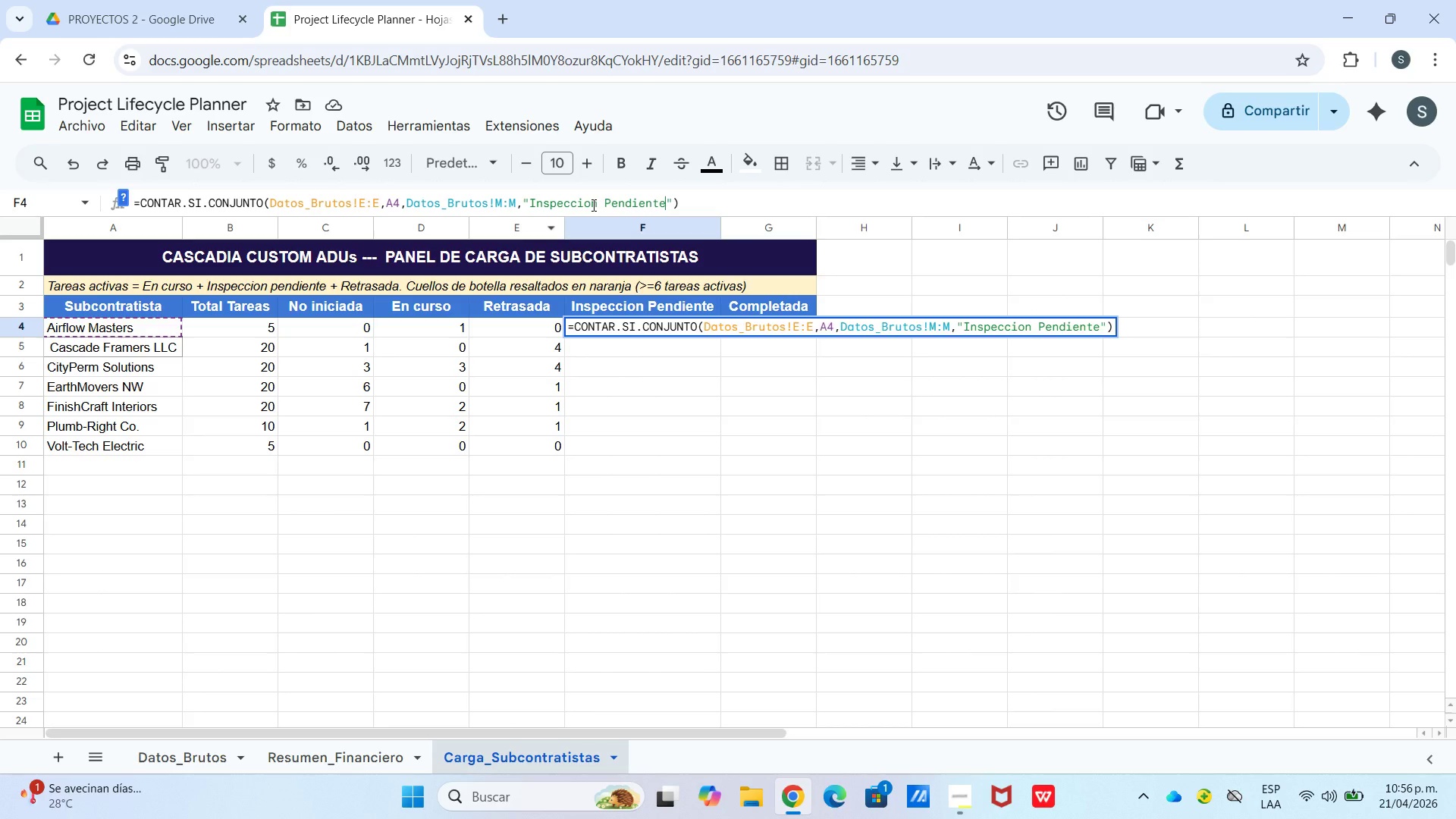 
key(Enter)
 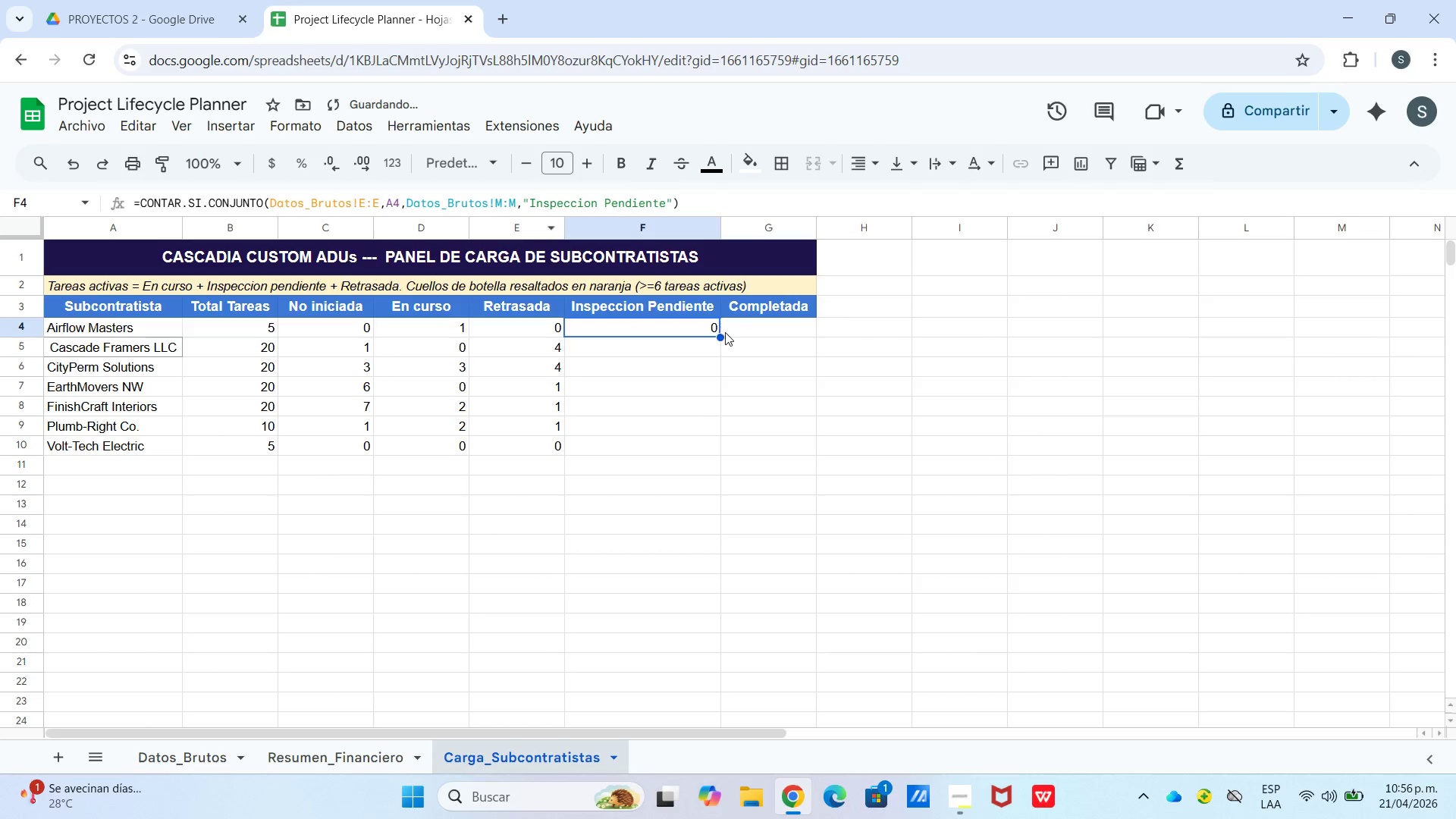 
left_click_drag(start_coordinate=[719, 334], to_coordinate=[709, 444])
 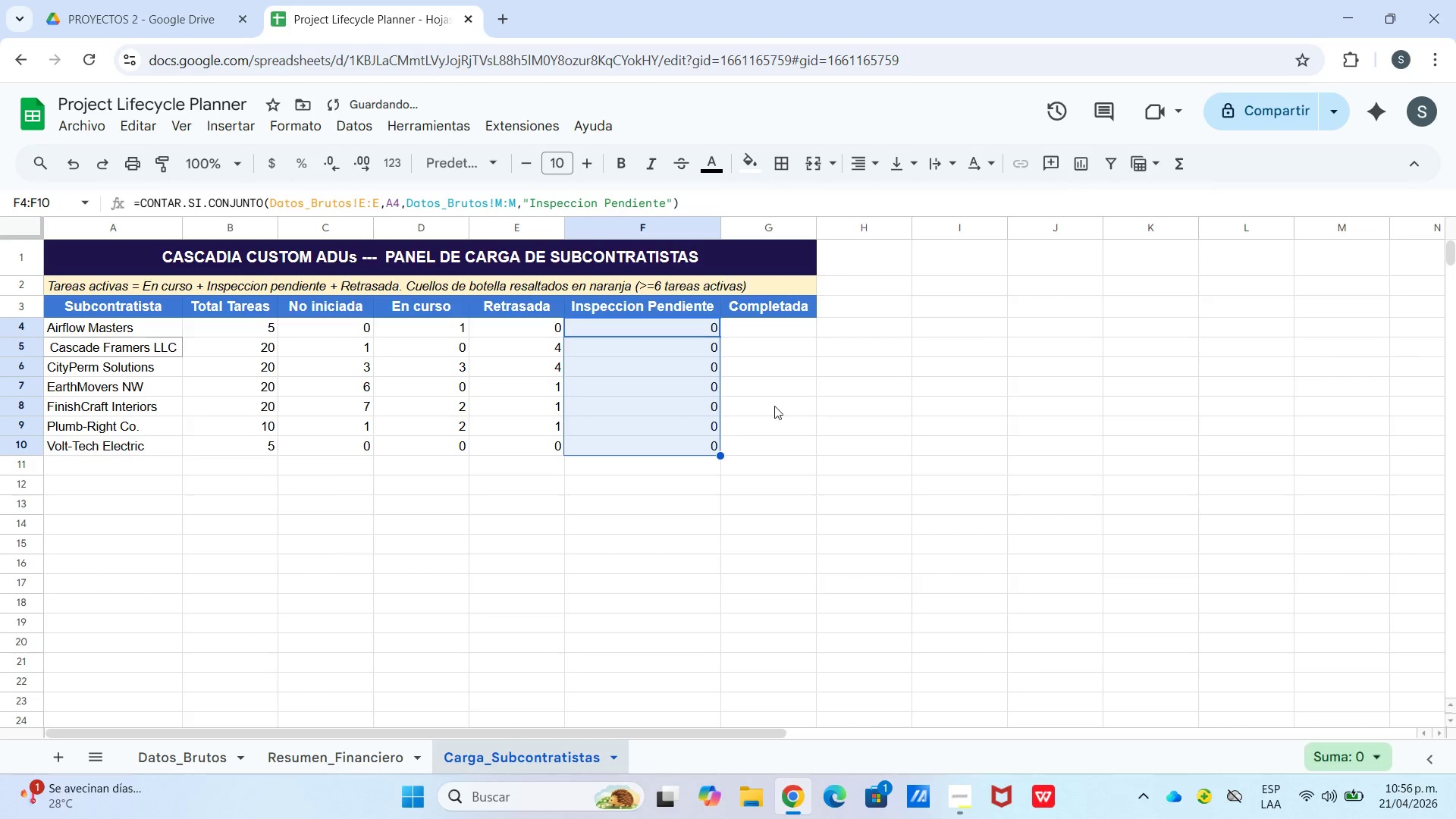 
left_click([774, 406])
 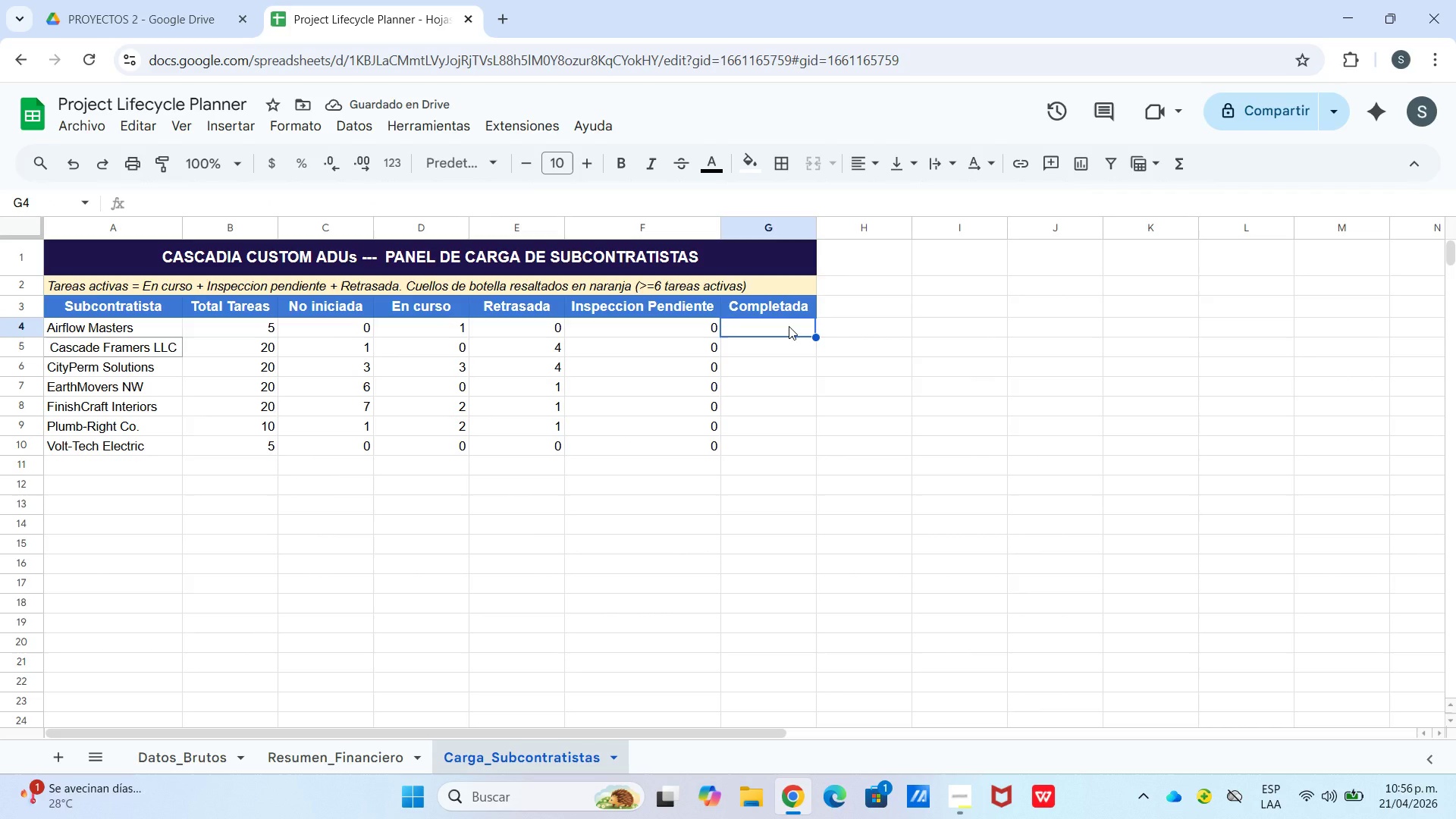 
type()c)
key(Backspace)
 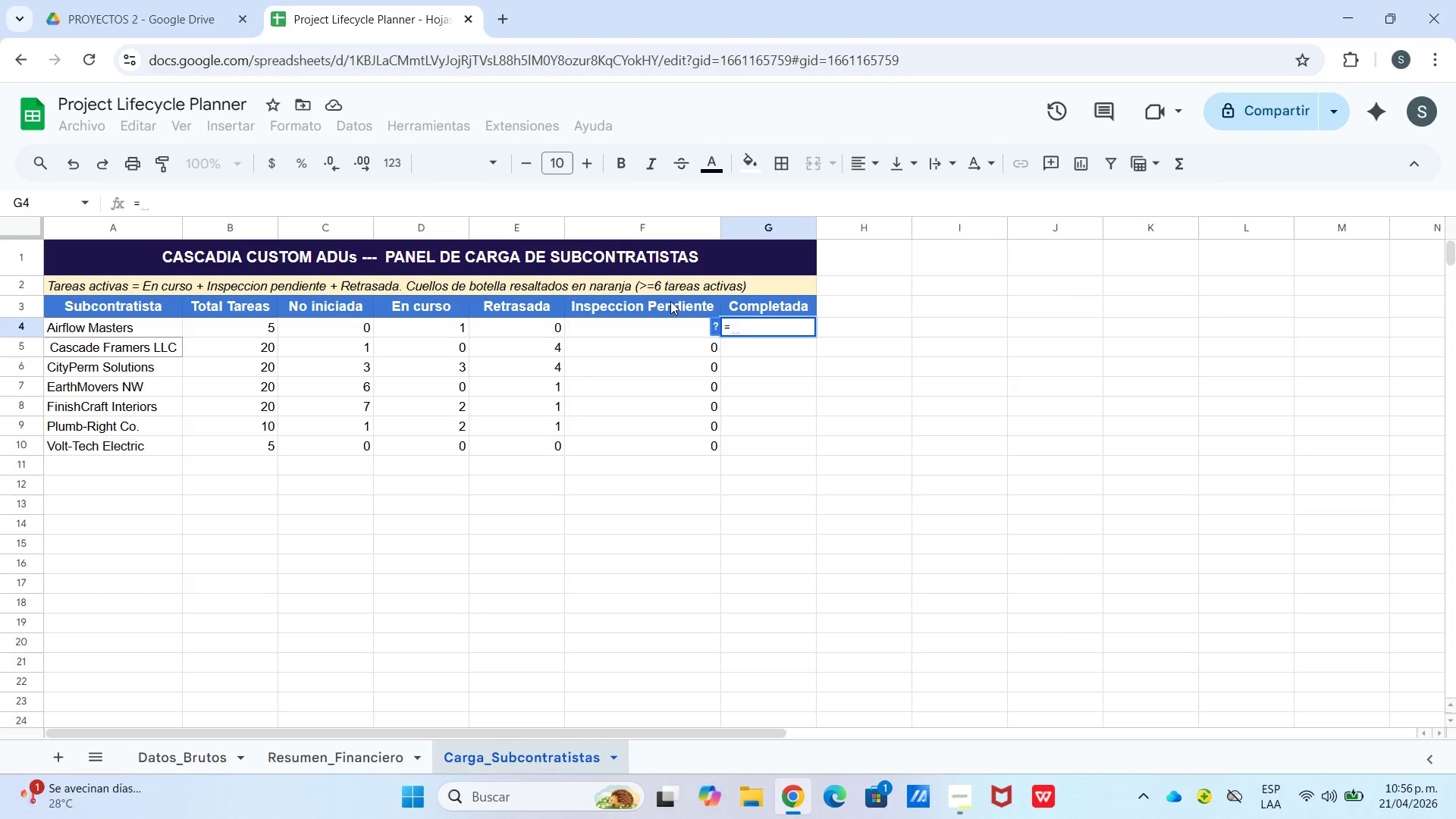 
key(Backspace)
 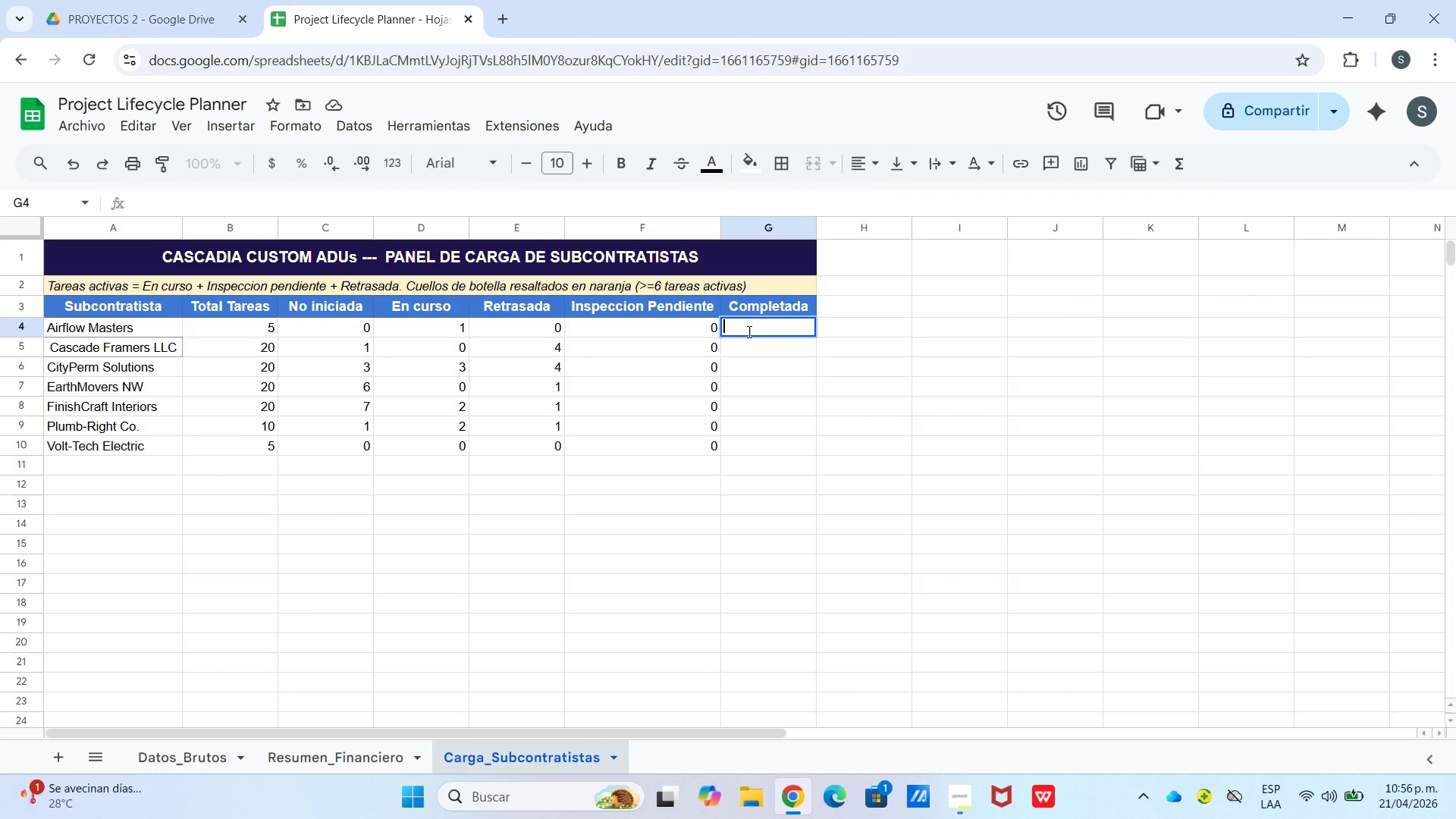 
key(Control+V)
 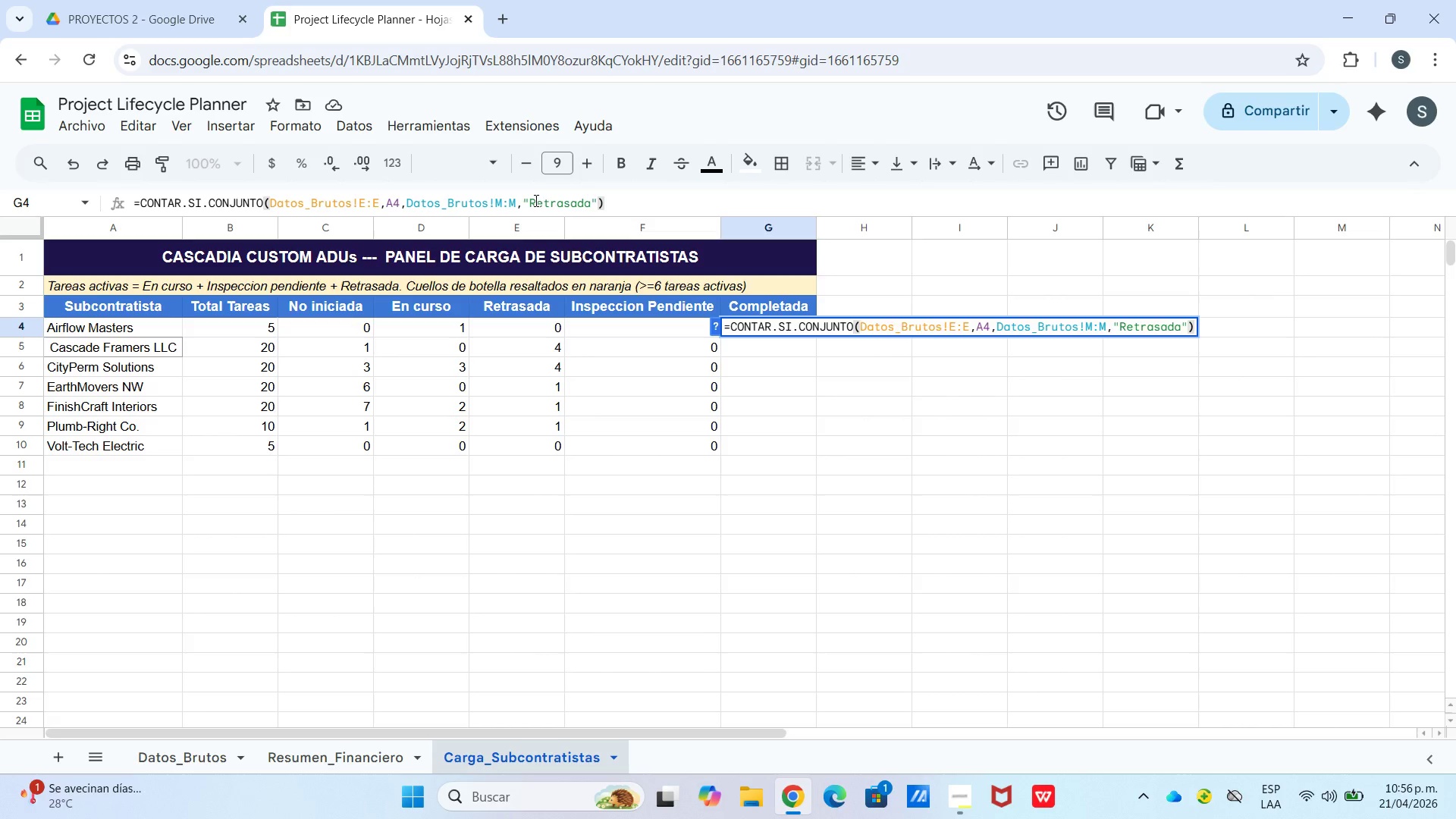 
left_click_drag(start_coordinate=[532, 200], to_coordinate=[585, 212])
 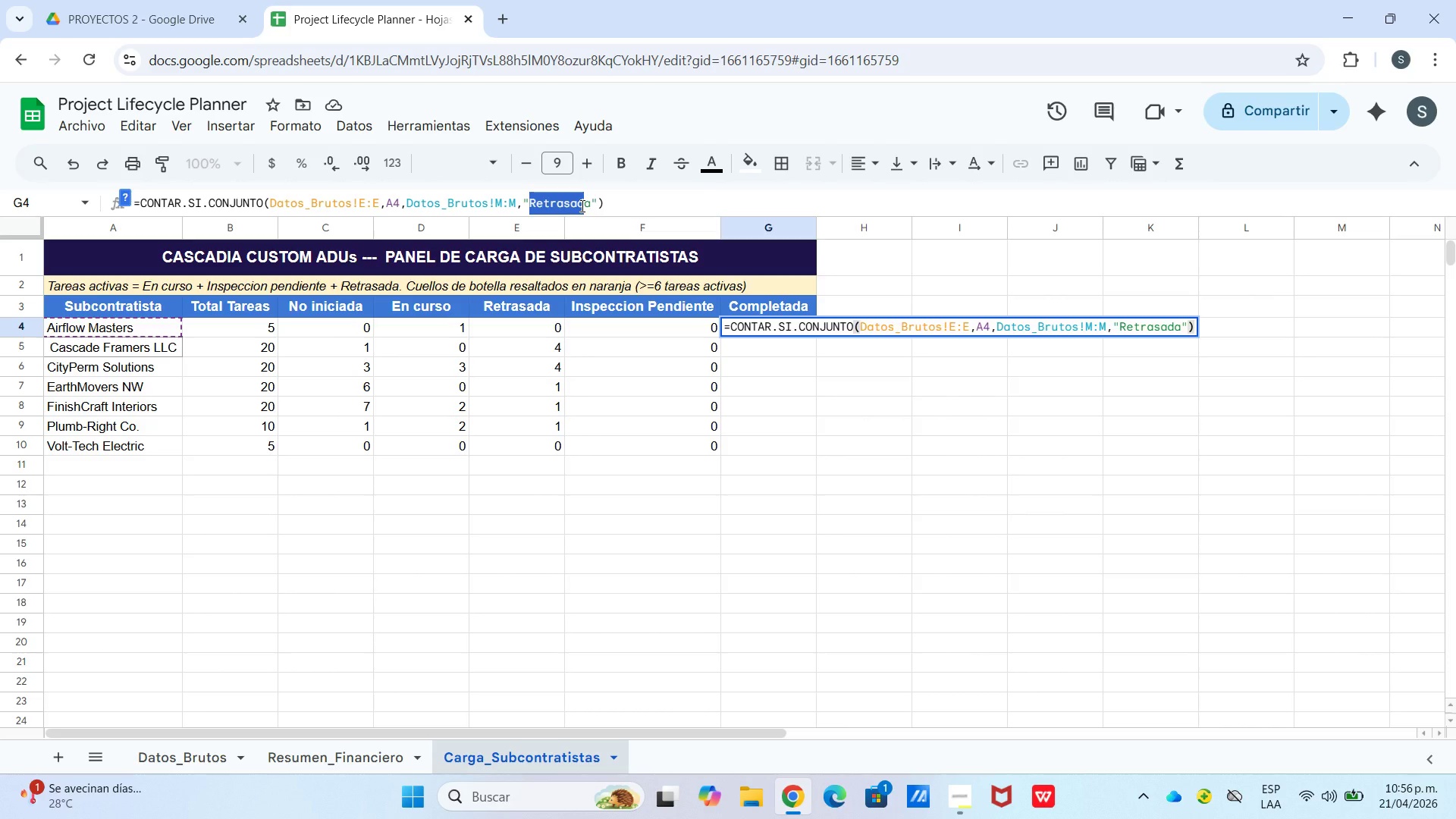 
type(Completad)
 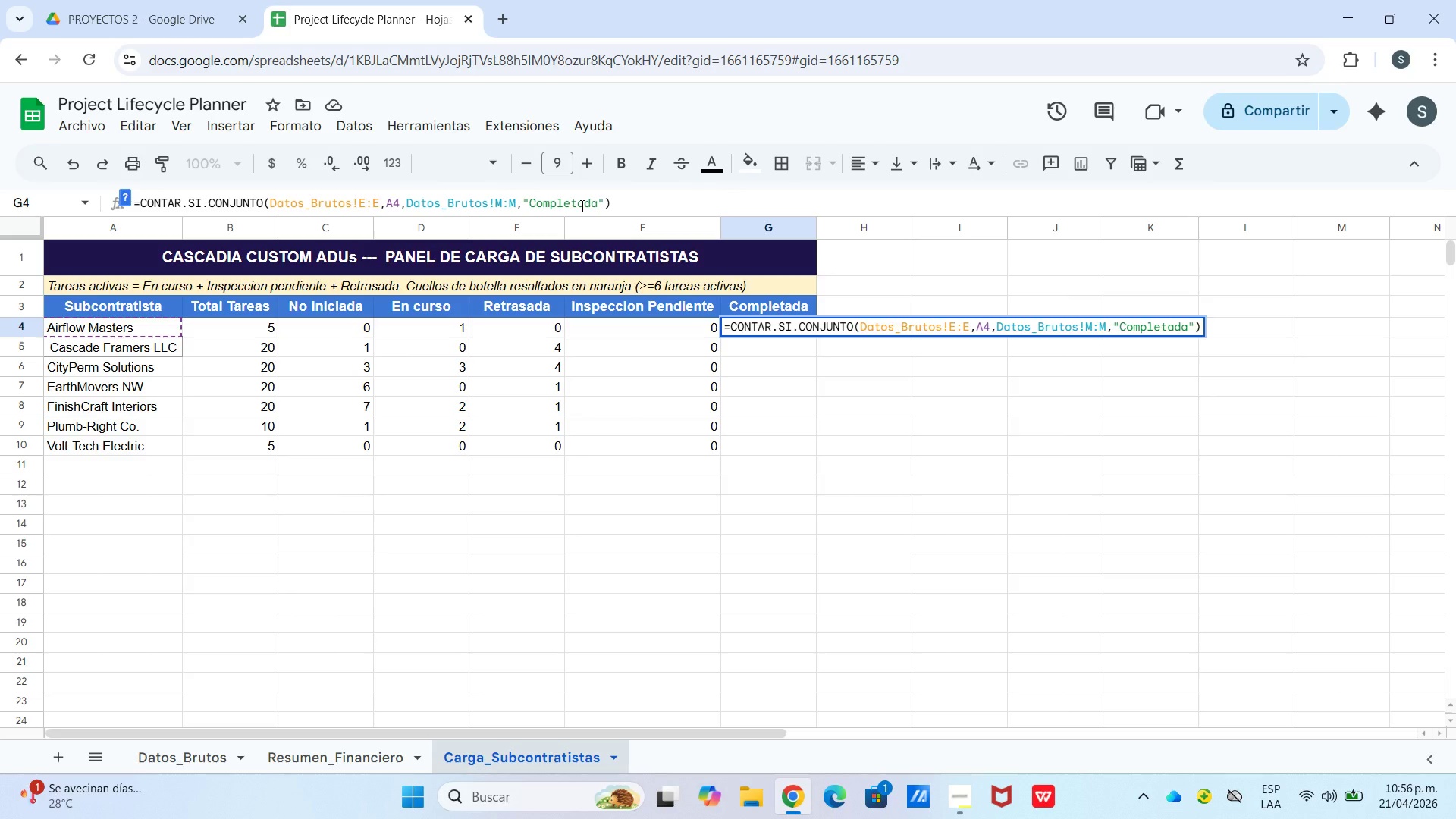 
key(ArrowRight)
 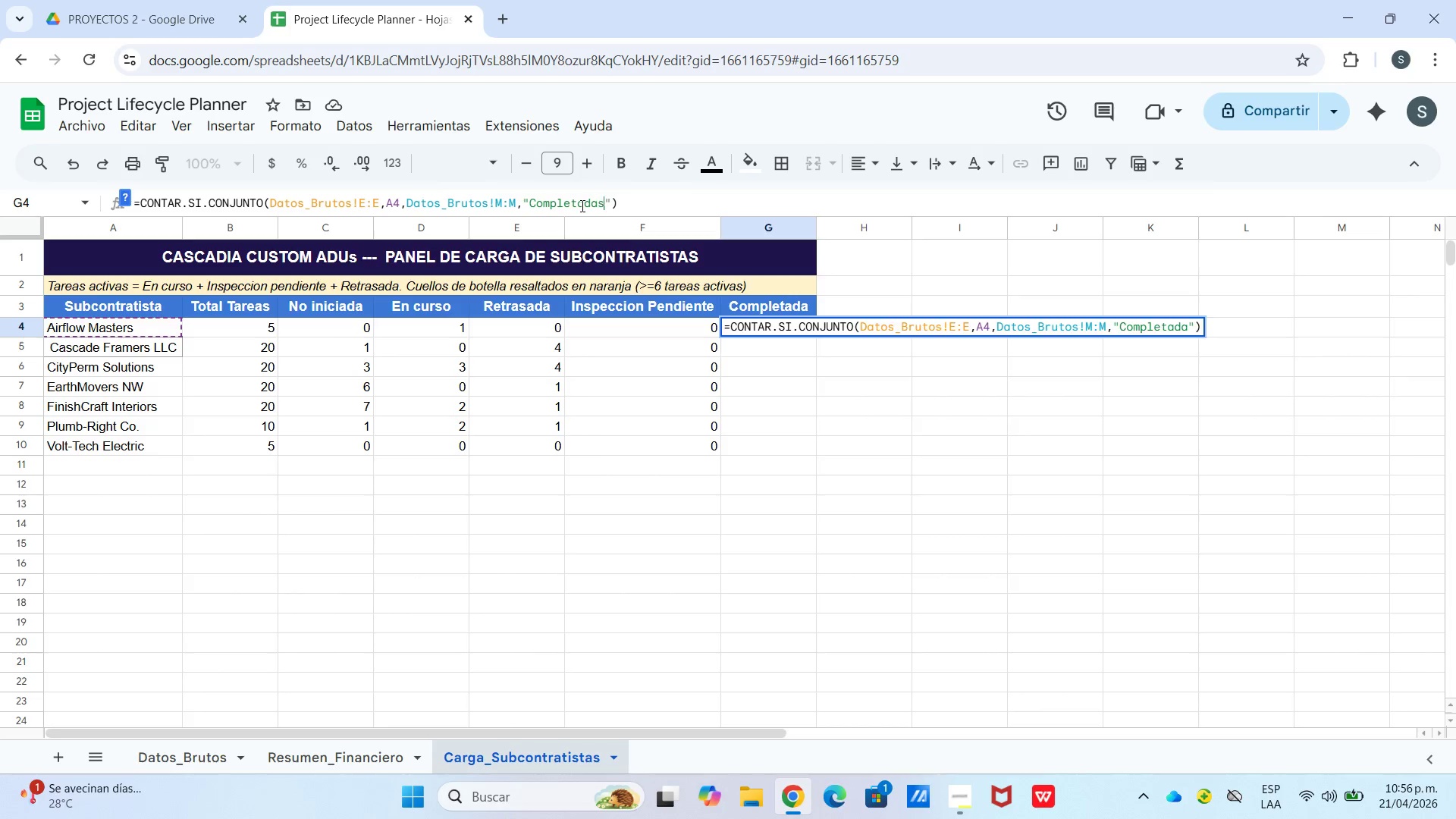 
key(S)
 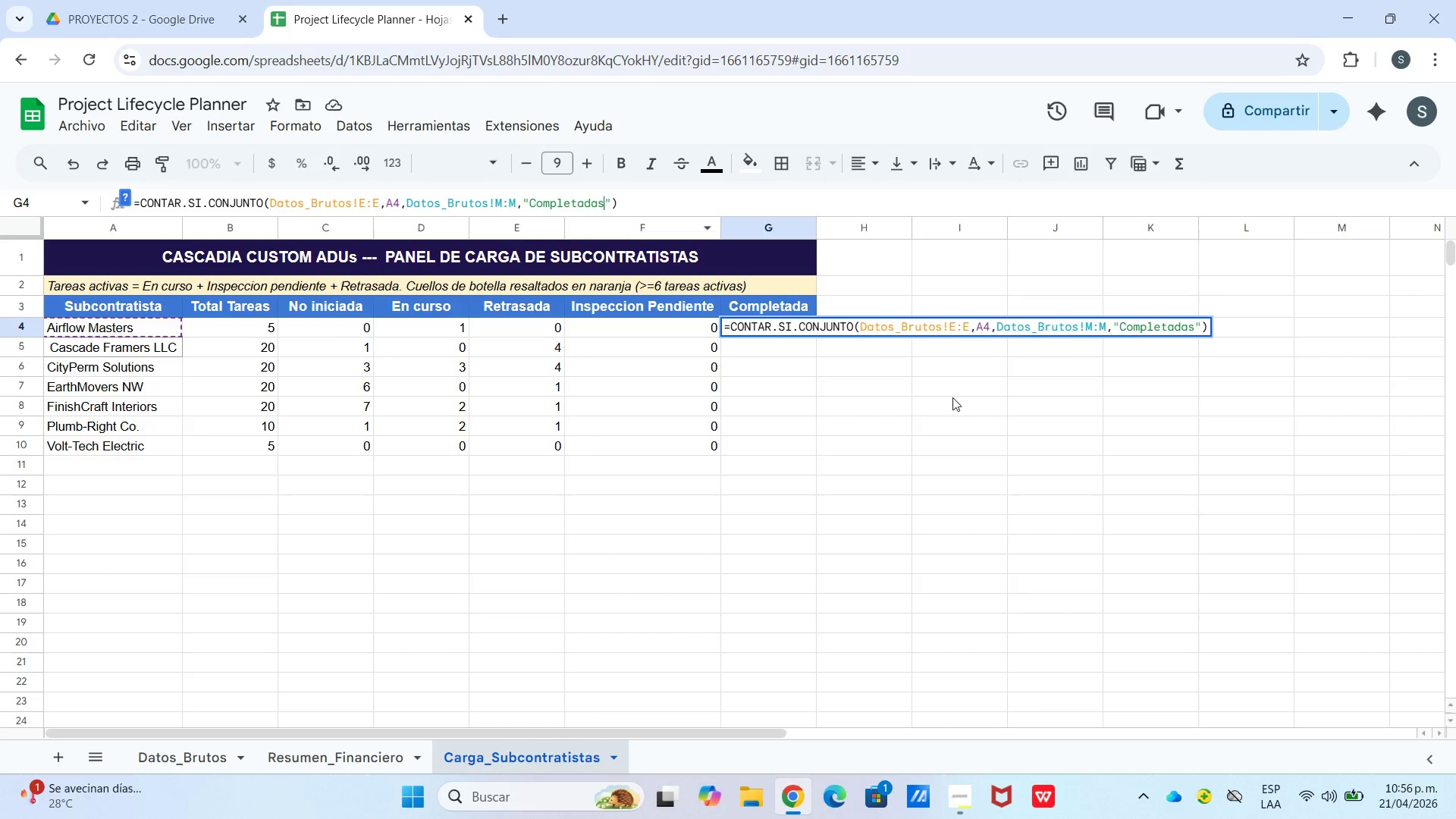 
key(Enter)
 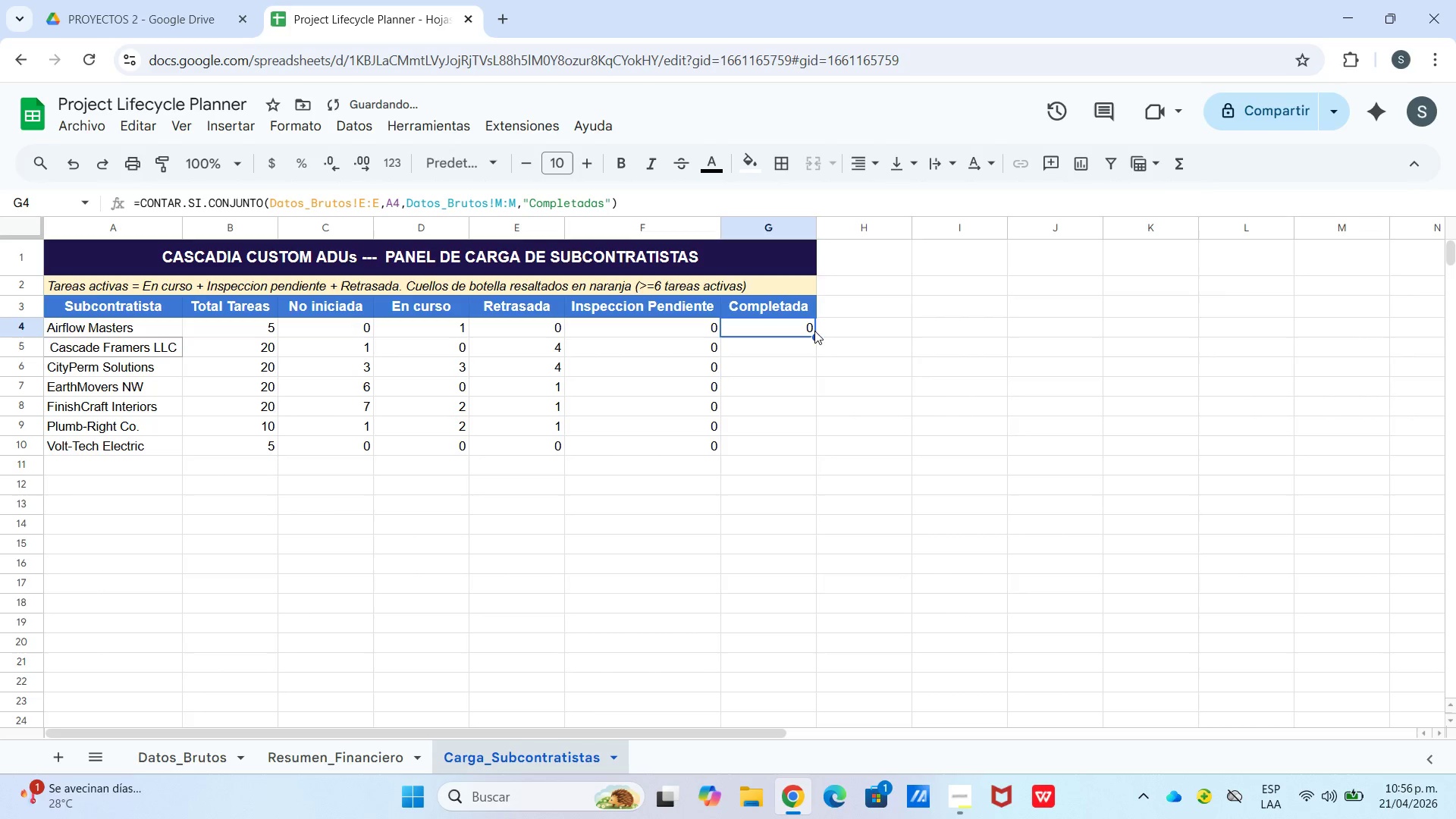 
left_click_drag(start_coordinate=[816, 333], to_coordinate=[808, 440])
 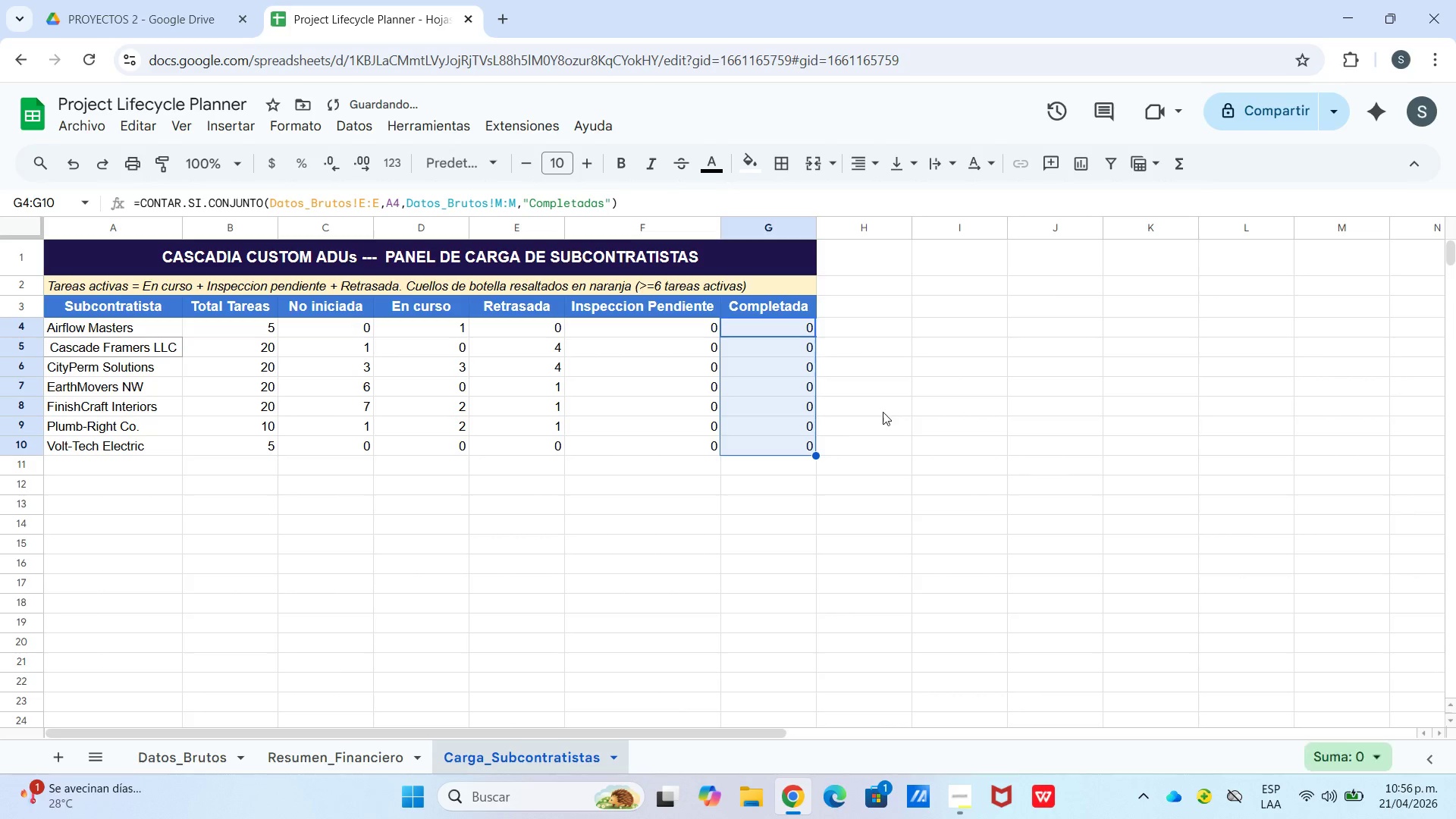 
left_click([884, 410])
 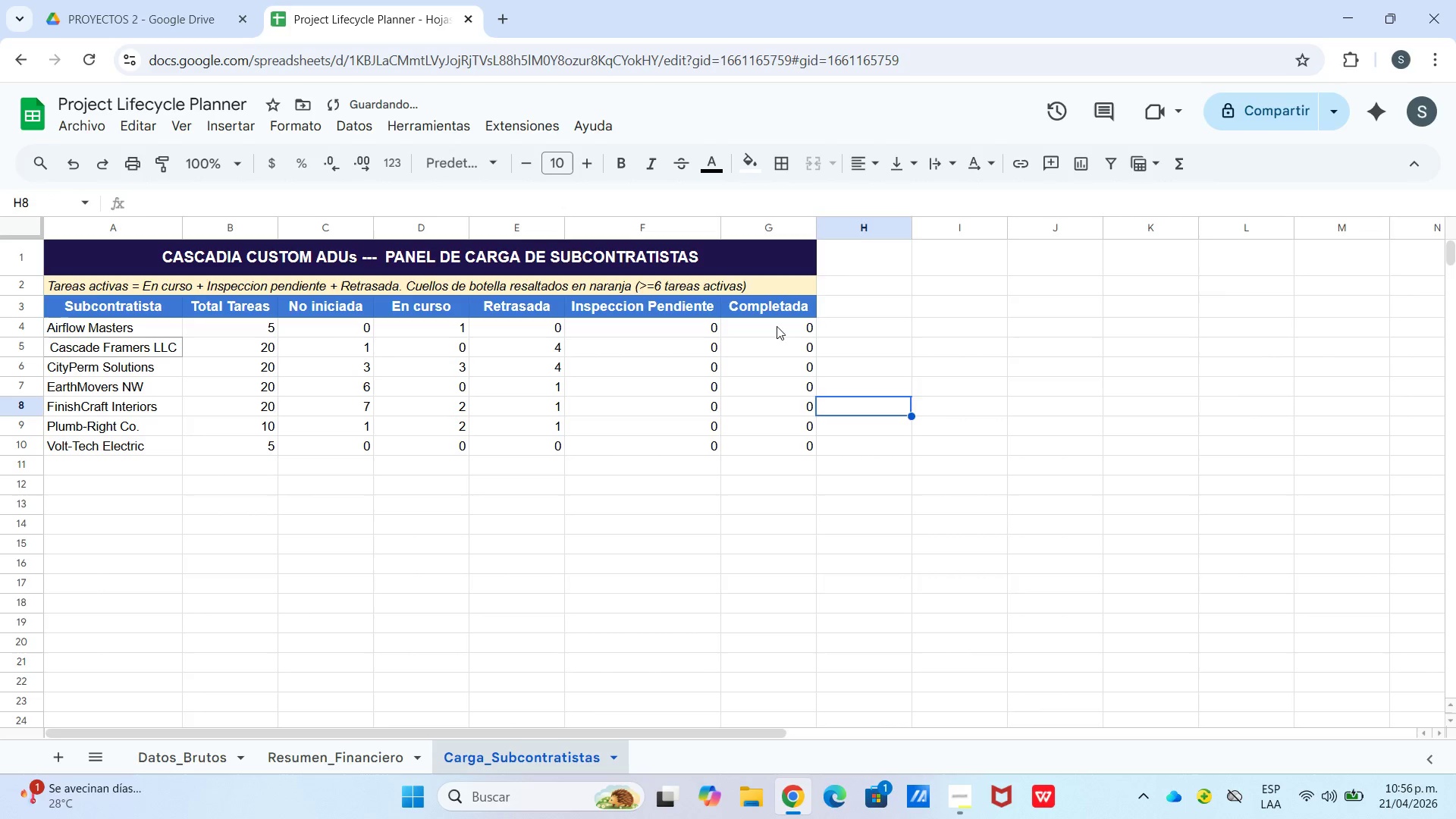 
left_click([778, 334])
 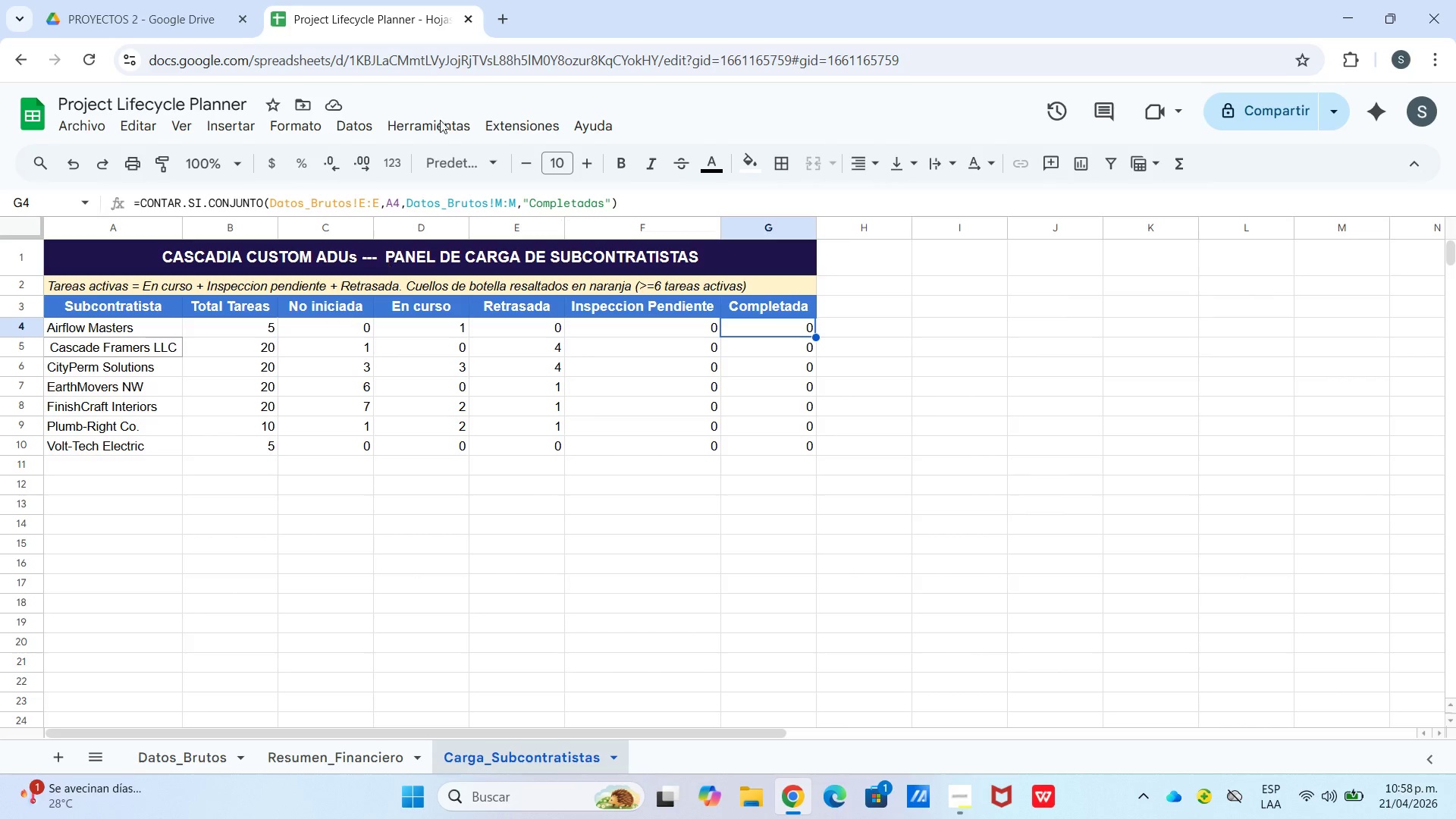 
wait(71.05)
 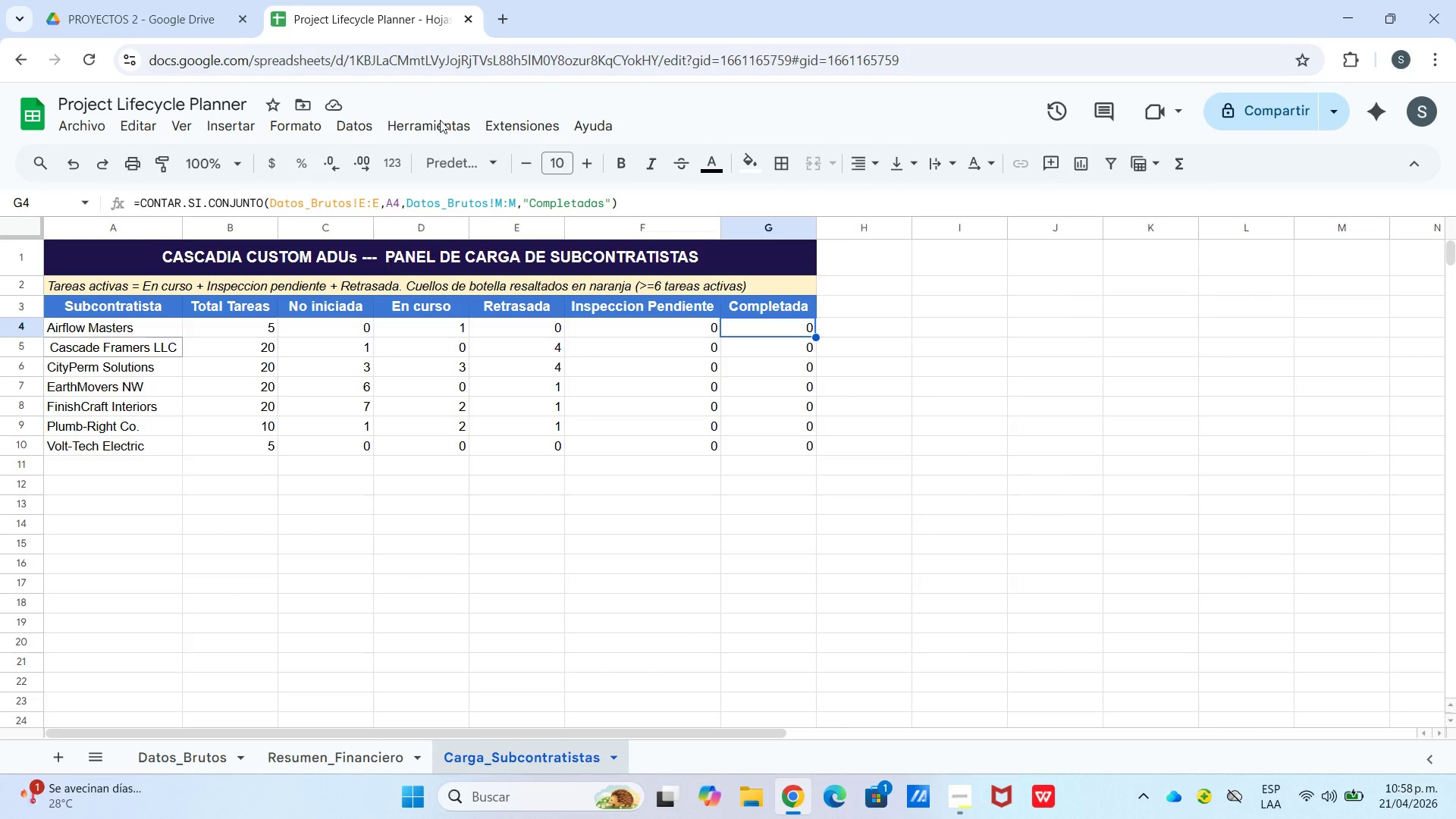 
left_click([601, 202])
 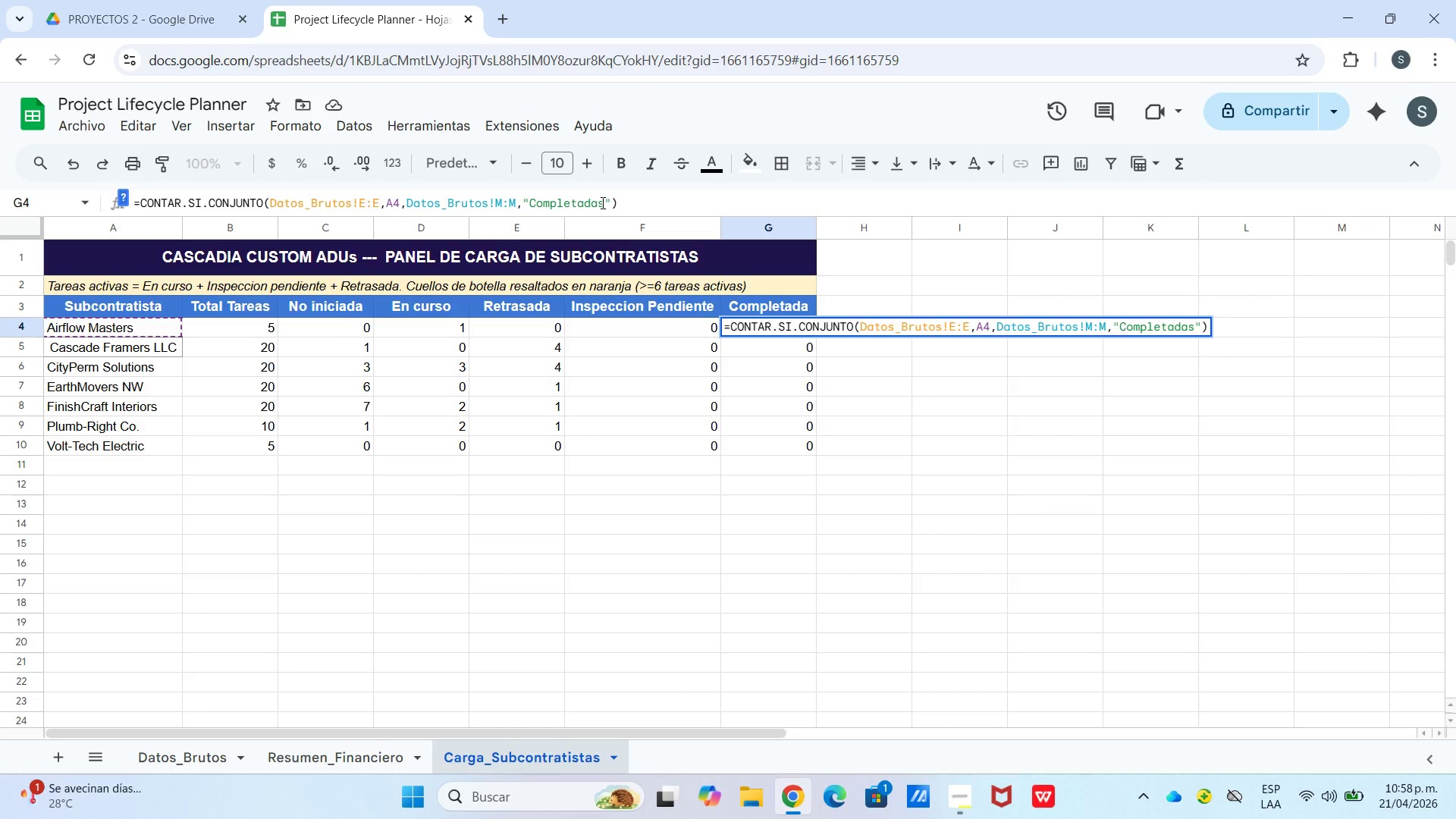 
key(Backspace)
 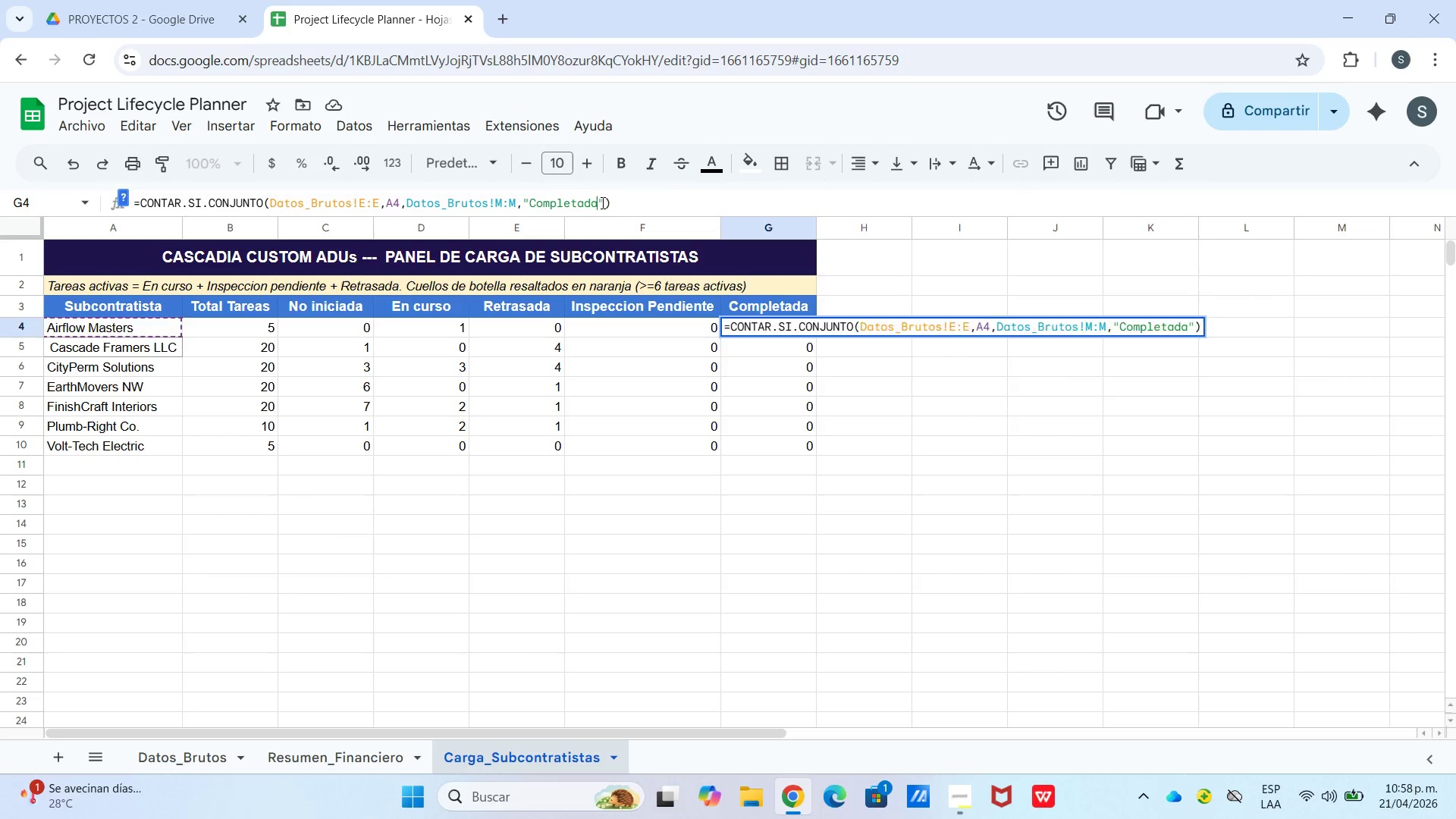 
key(Enter)
 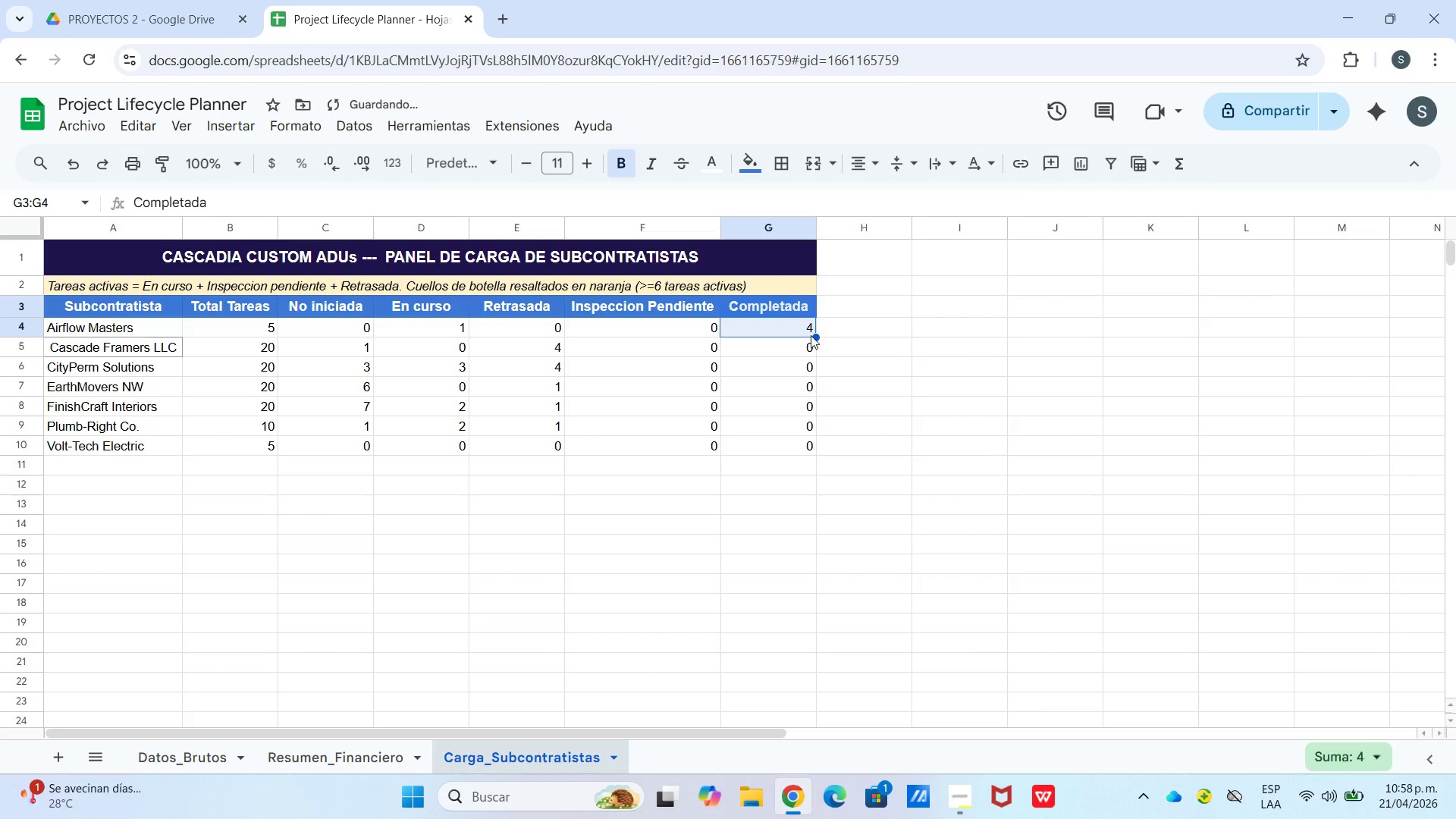 
left_click_drag(start_coordinate=[819, 335], to_coordinate=[811, 452])
 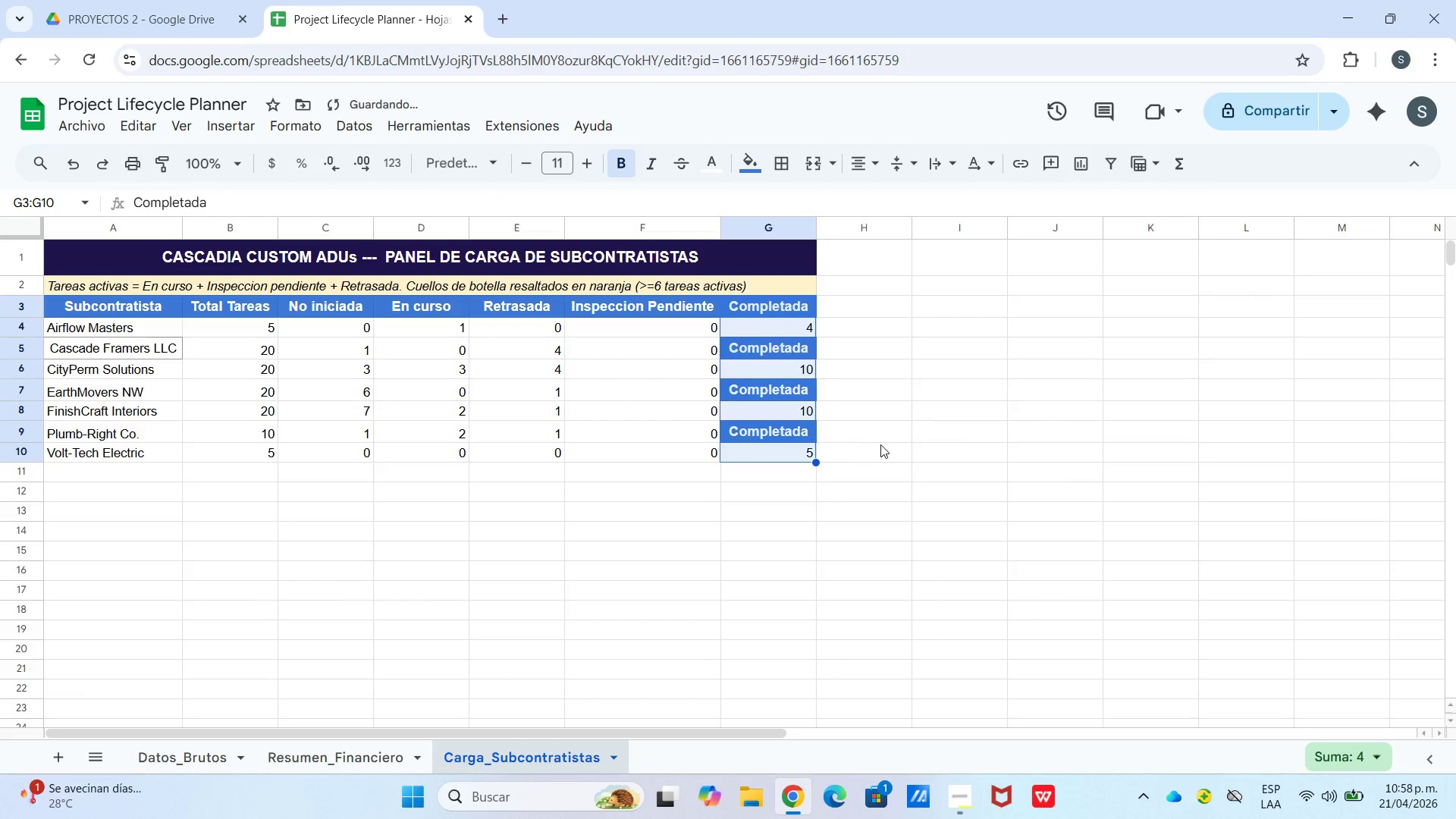 
left_click([881, 444])
 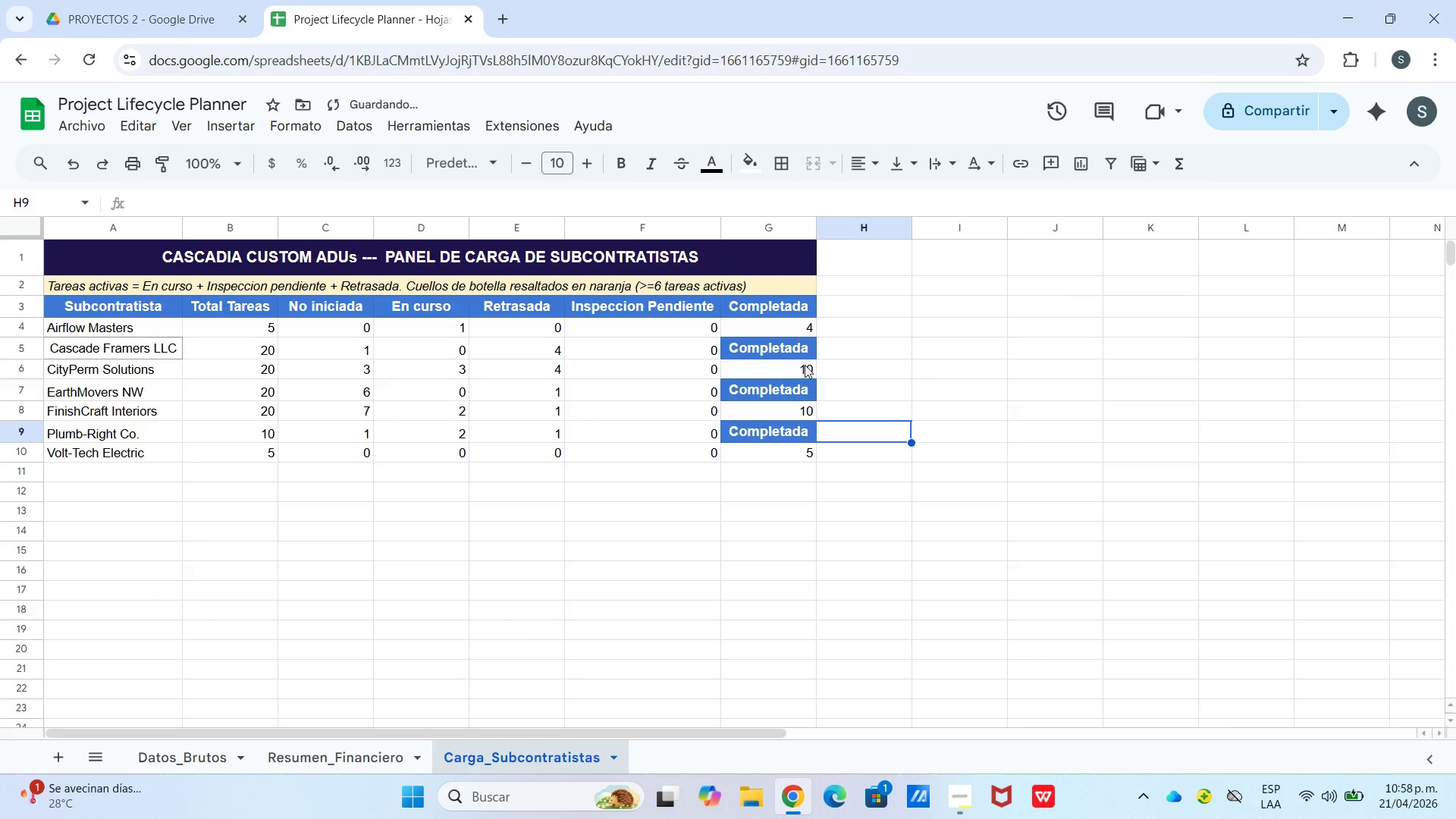 
left_click([801, 334])
 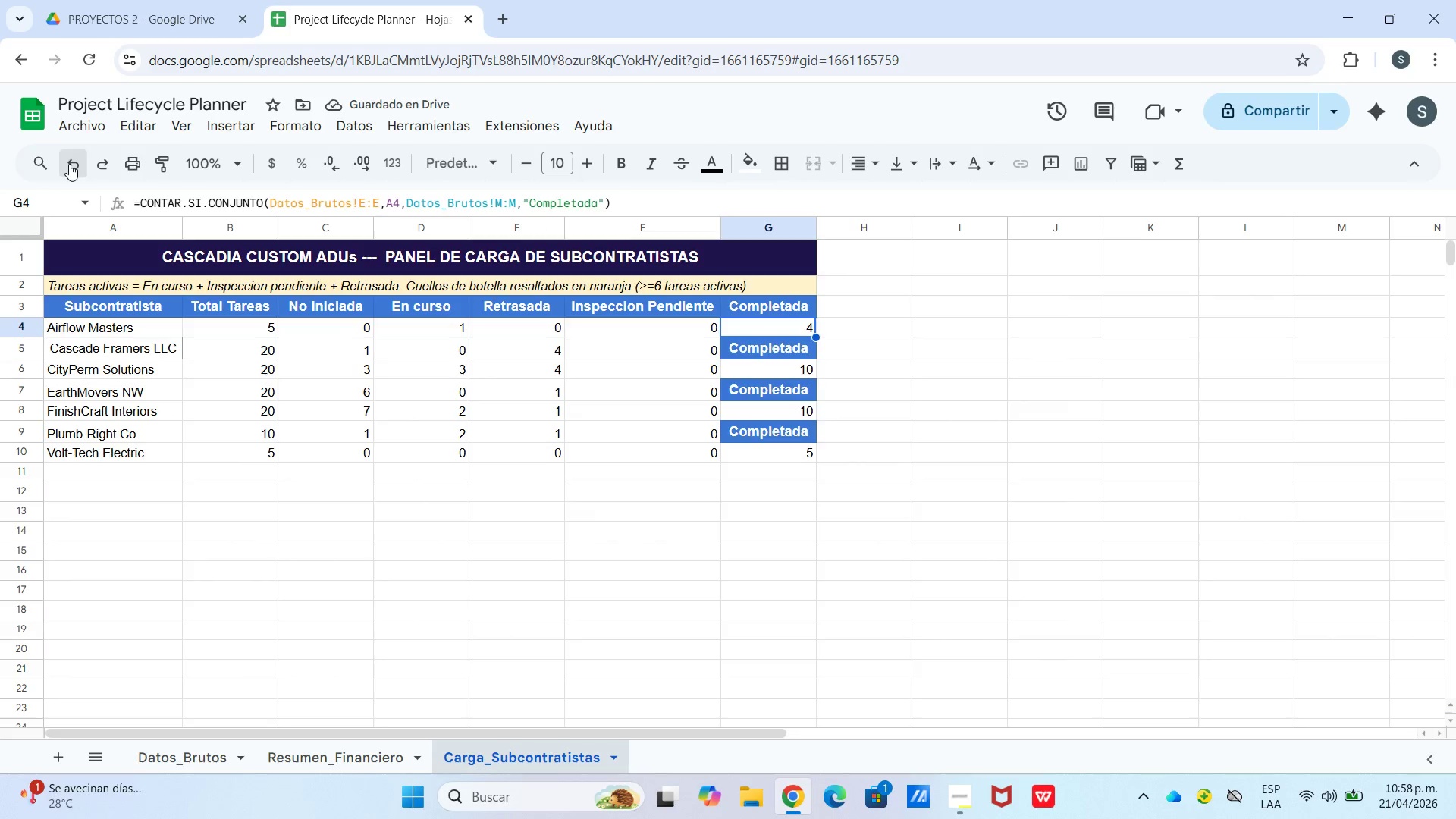 
left_click_drag(start_coordinate=[868, 356], to_coordinate=[862, 356])
 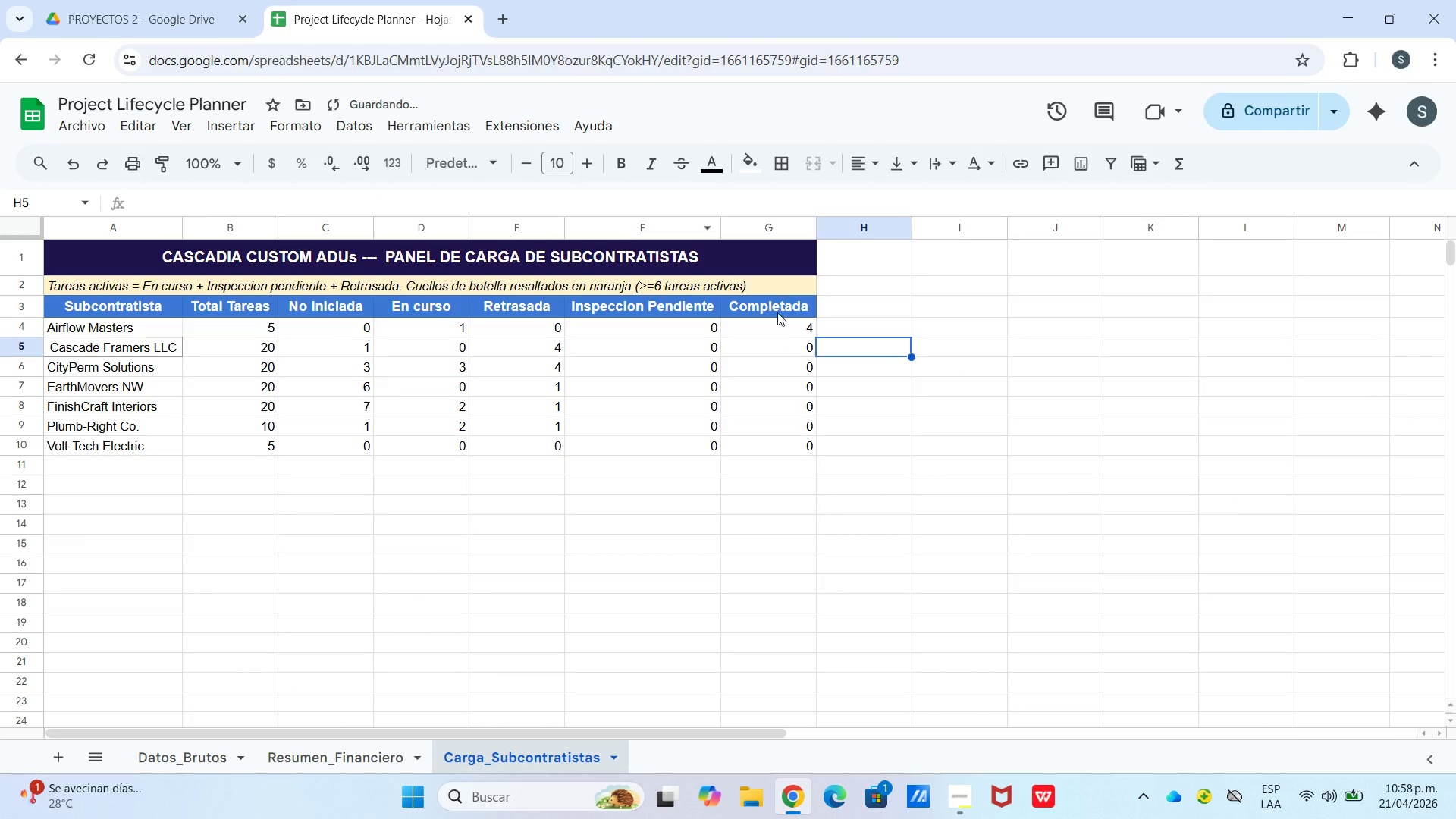 
left_click_drag(start_coordinate=[777, 312], to_coordinate=[786, 315])
 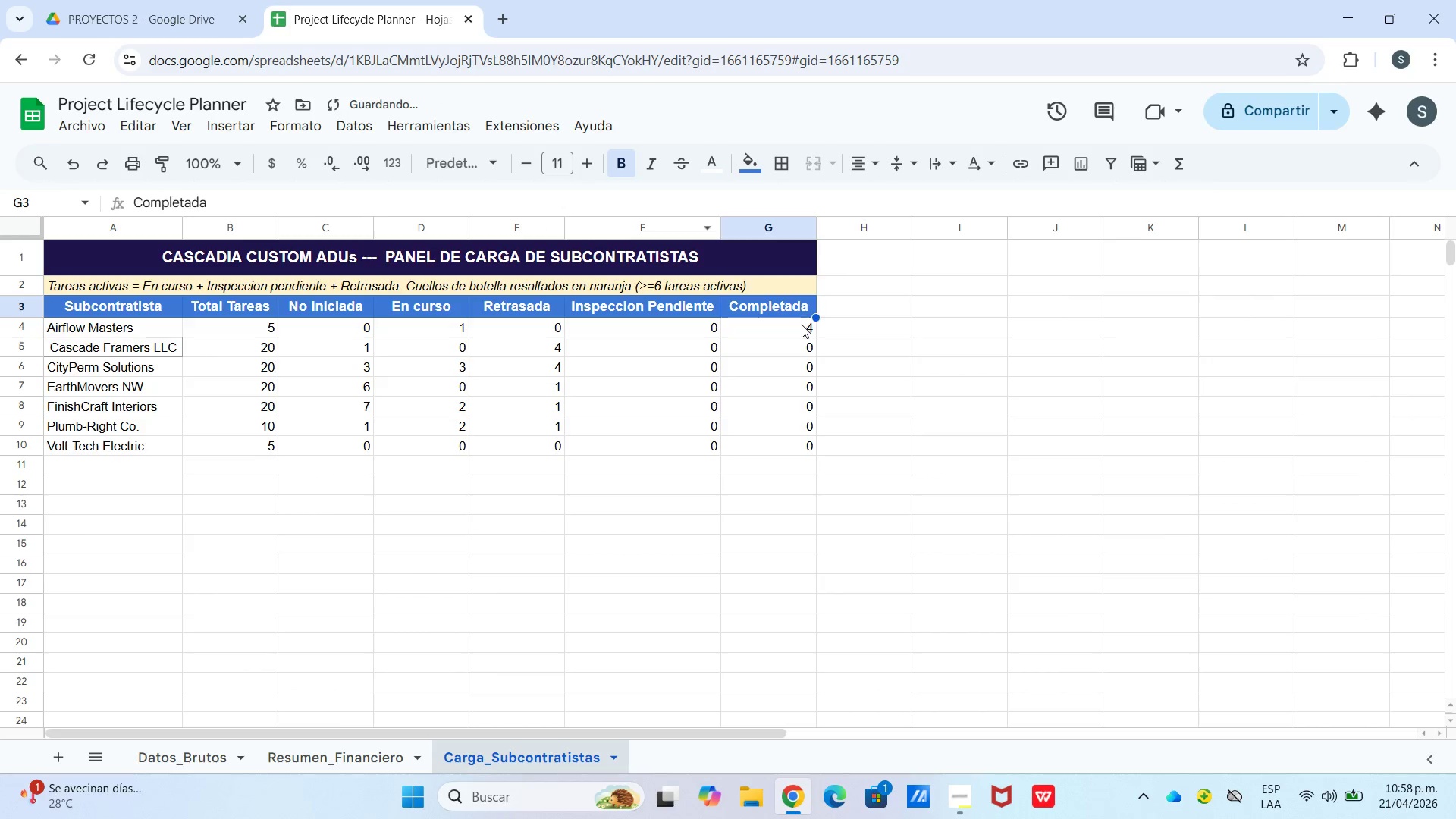 
triple_click([802, 325])
 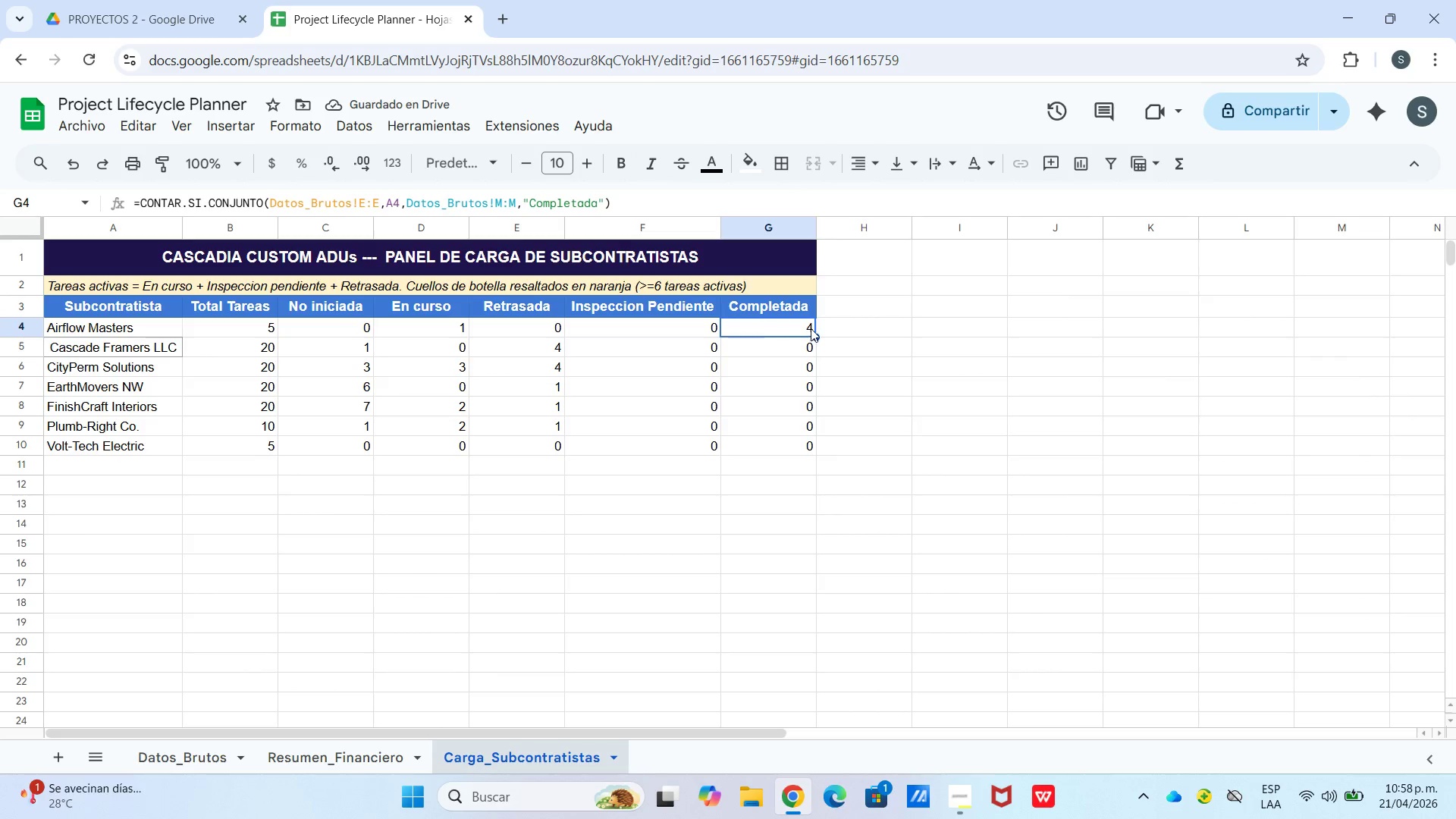 
left_click_drag(start_coordinate=[814, 335], to_coordinate=[802, 444])
 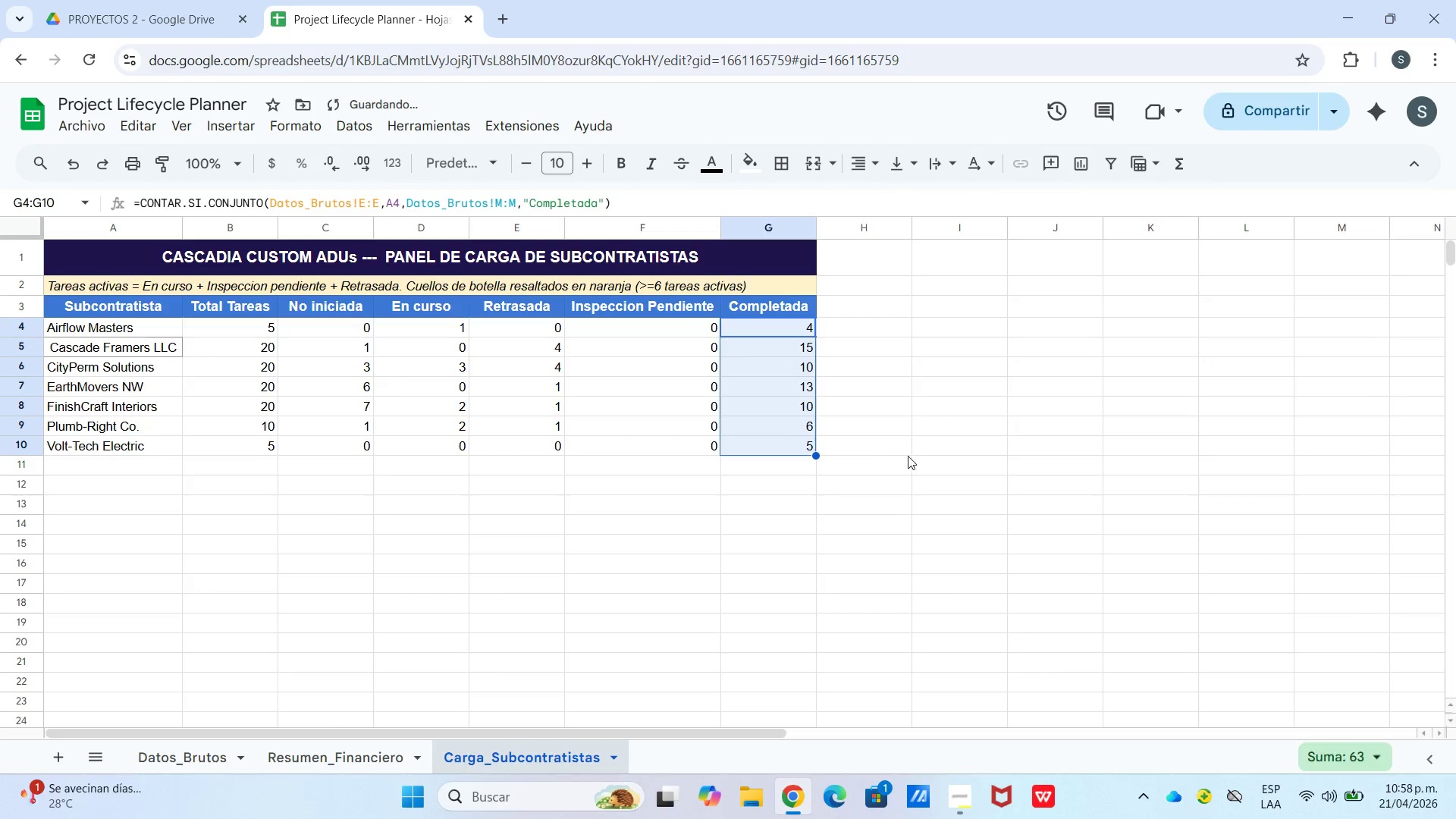 
left_click_drag(start_coordinate=[908, 456], to_coordinate=[898, 456])
 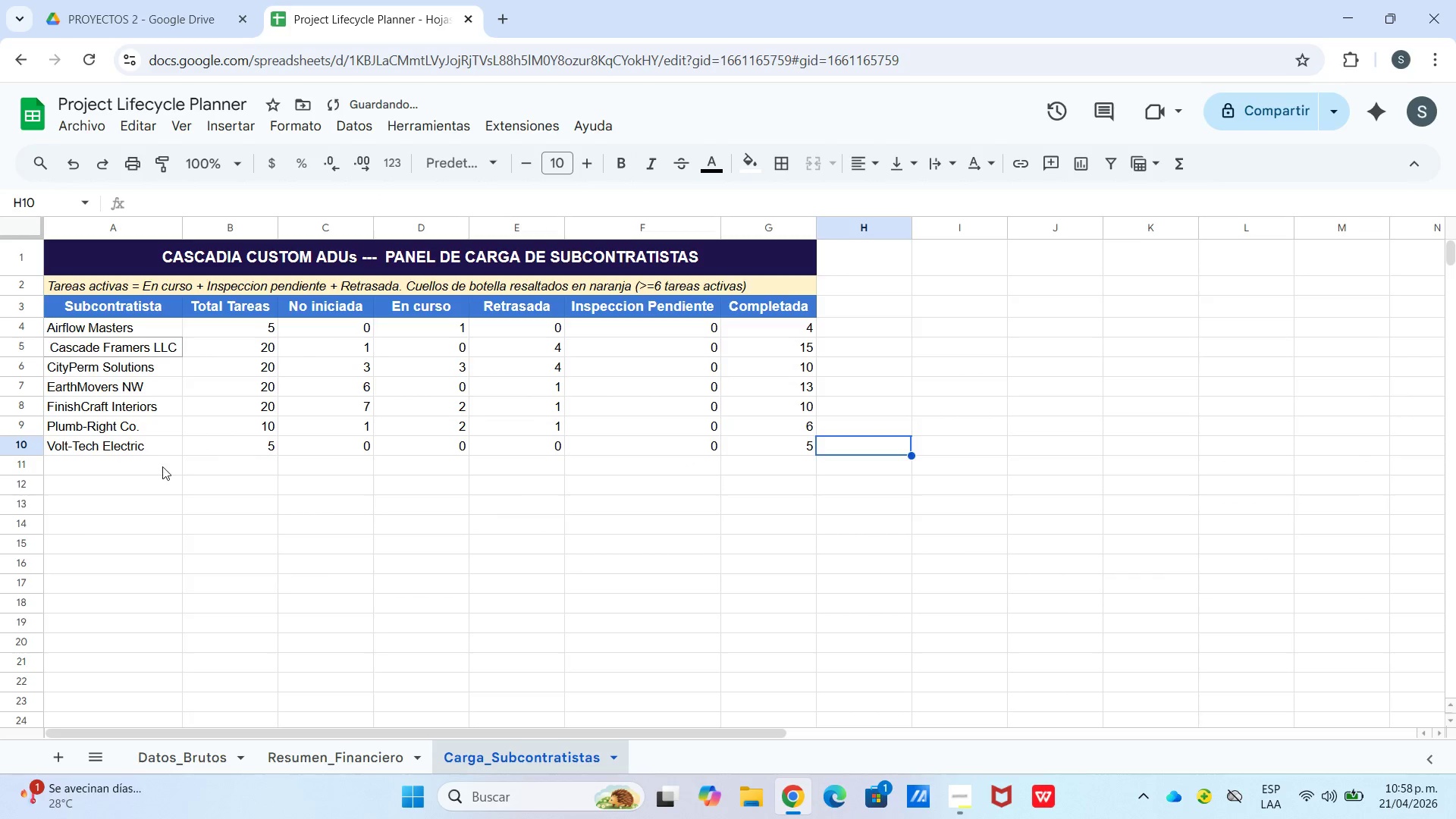 
left_click([140, 467])
 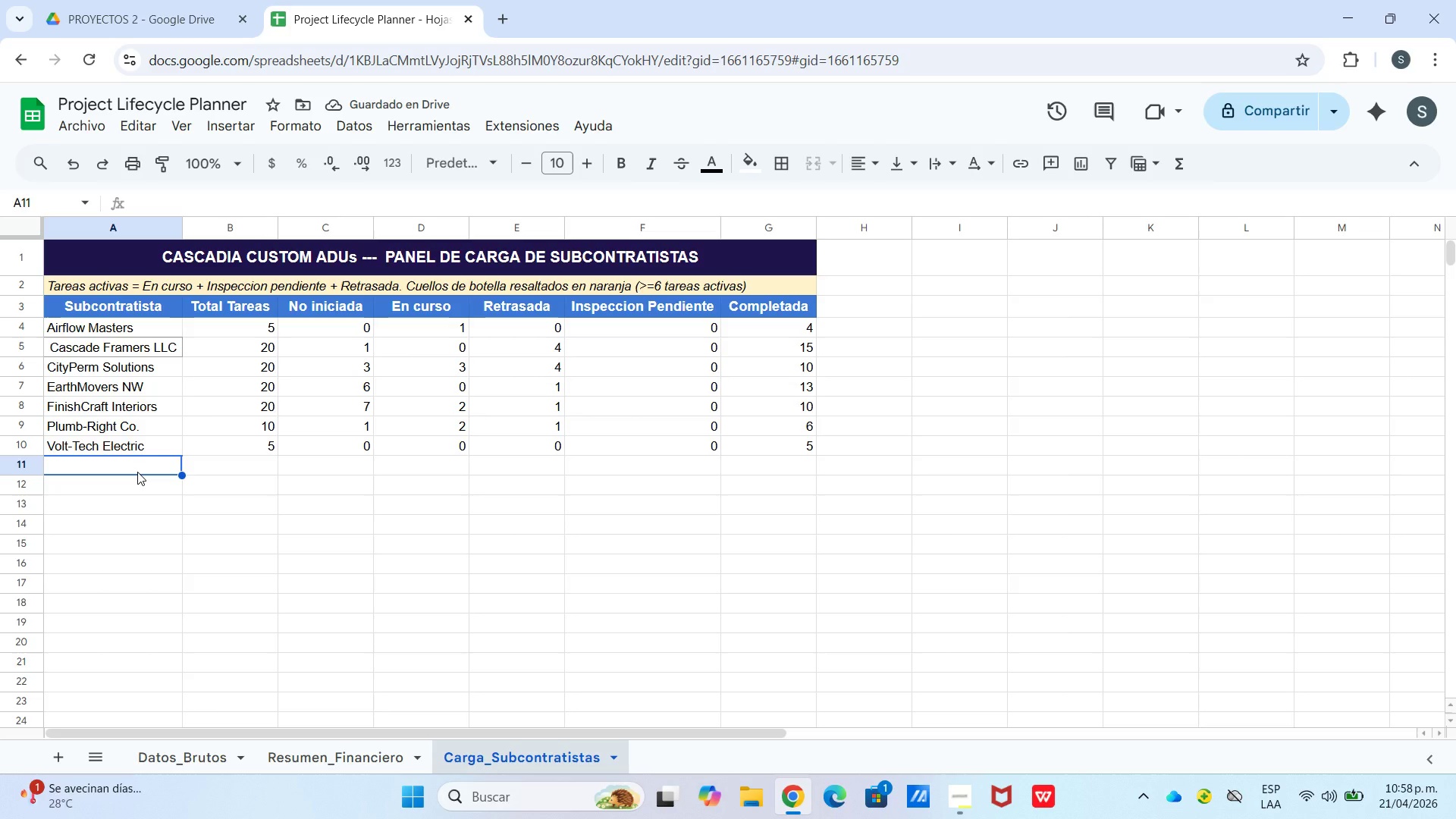 
type(TOTAL)
 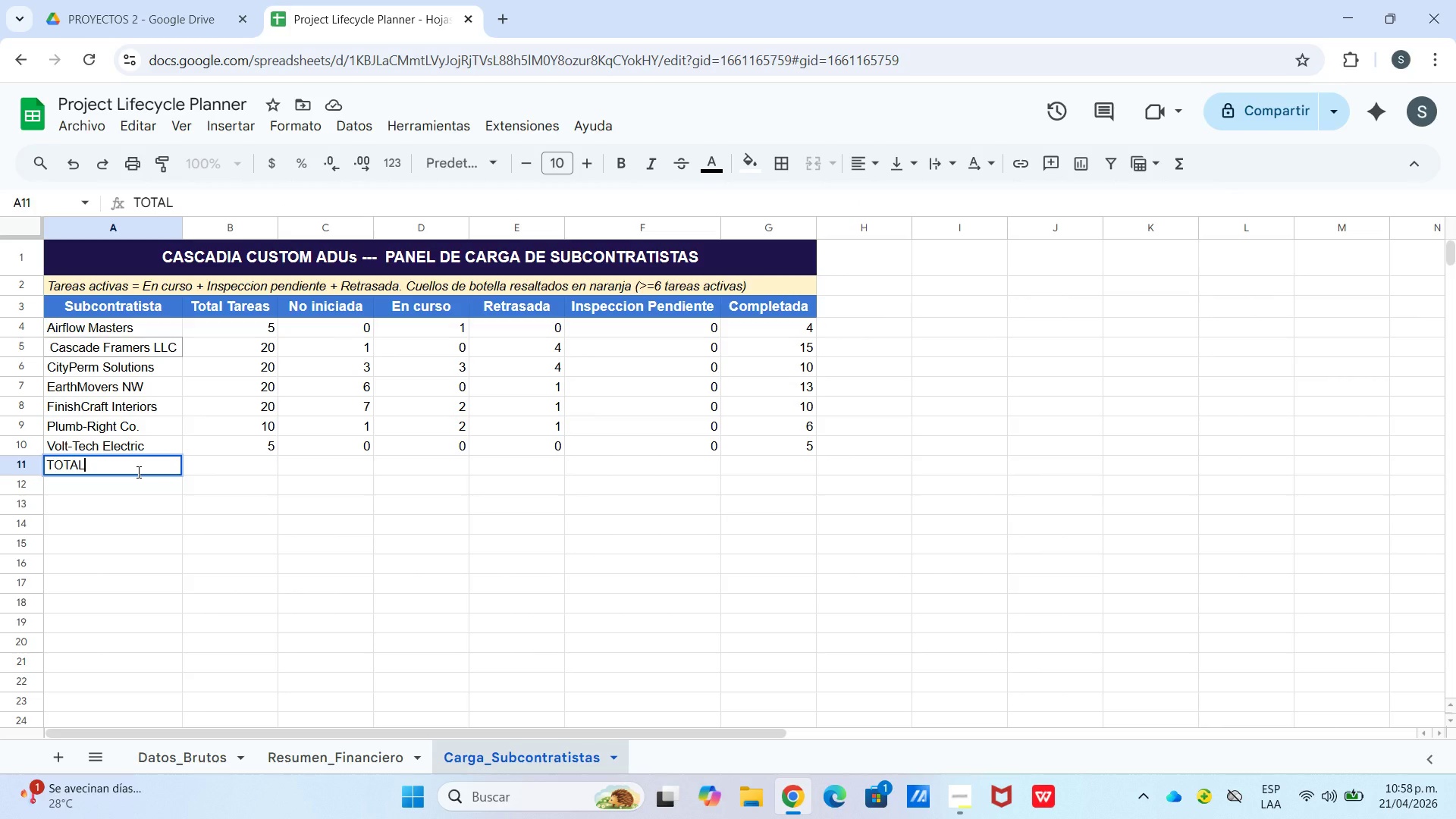 
key(ArrowRight)
 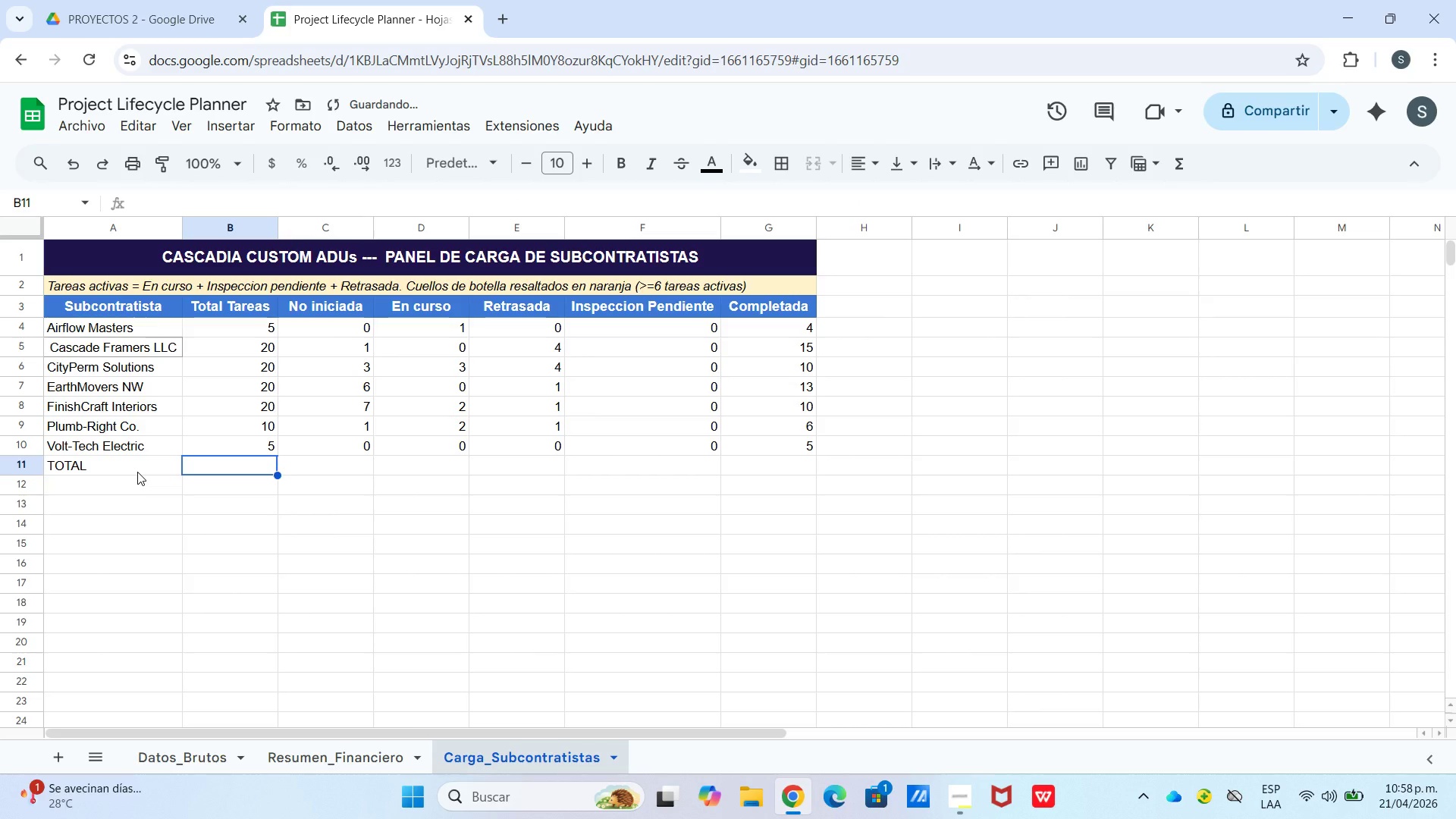 
type()suma)
 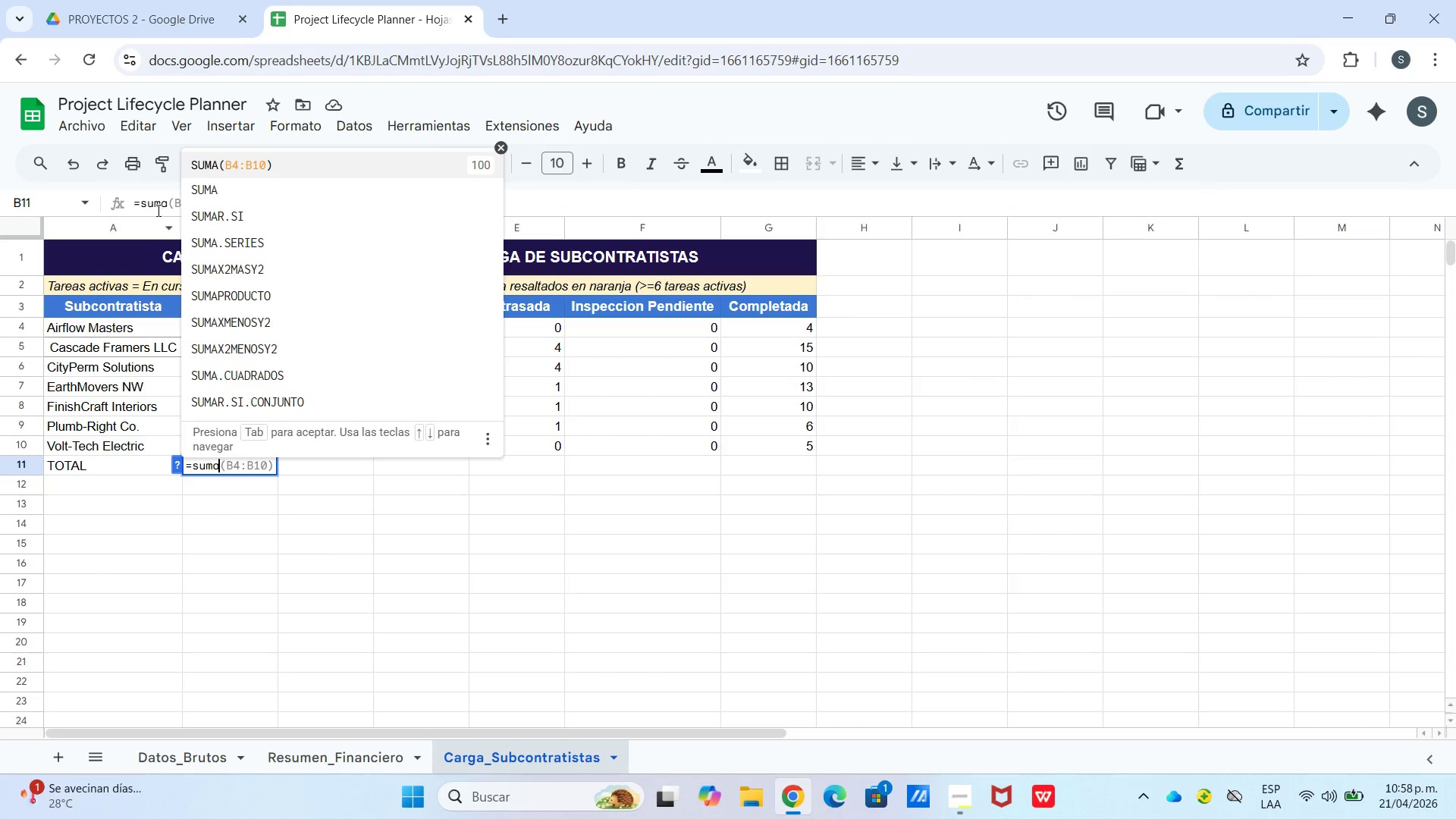 
left_click([262, 162])
 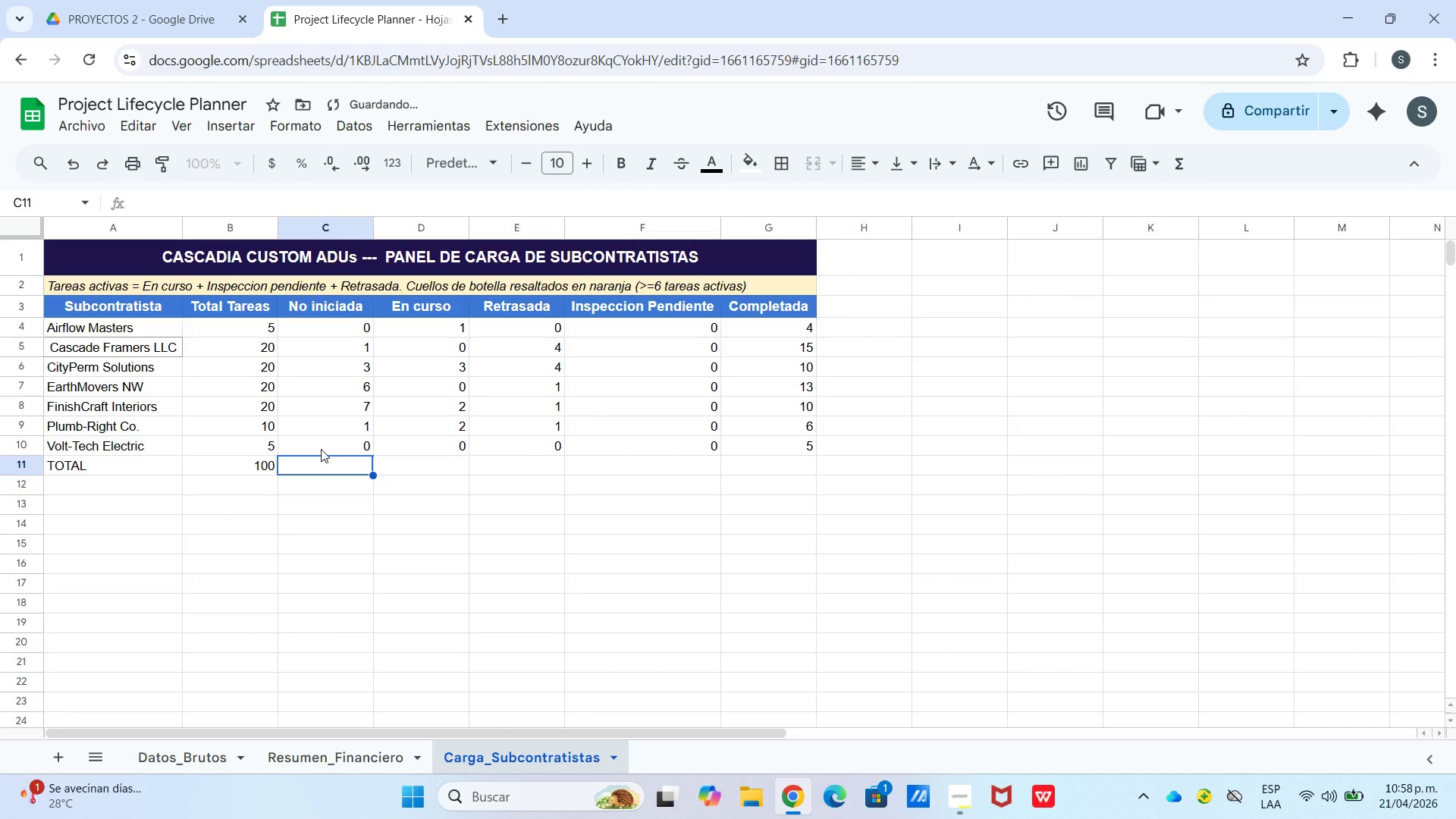 
type()suma)
 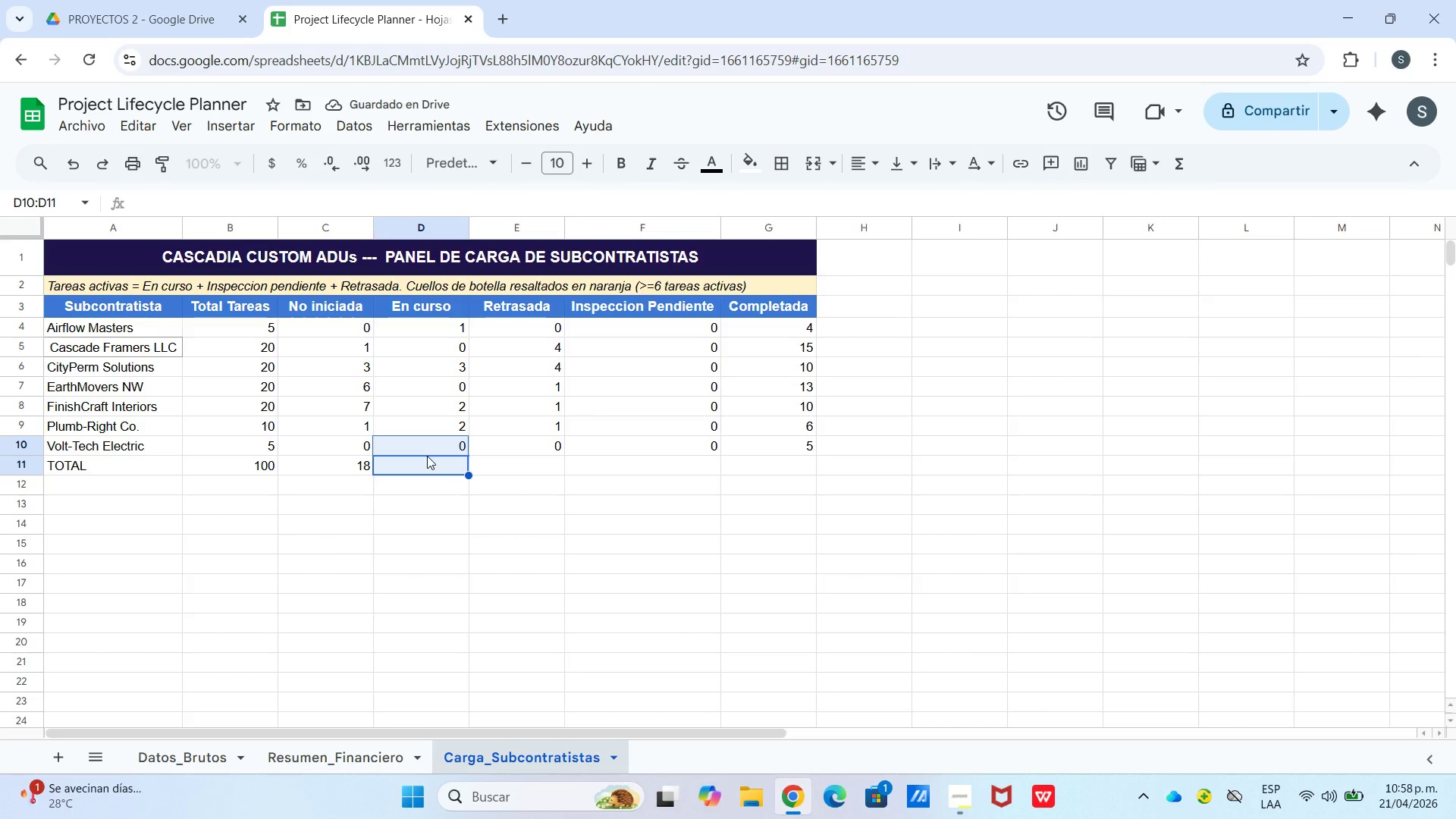 
wait(6.84)
 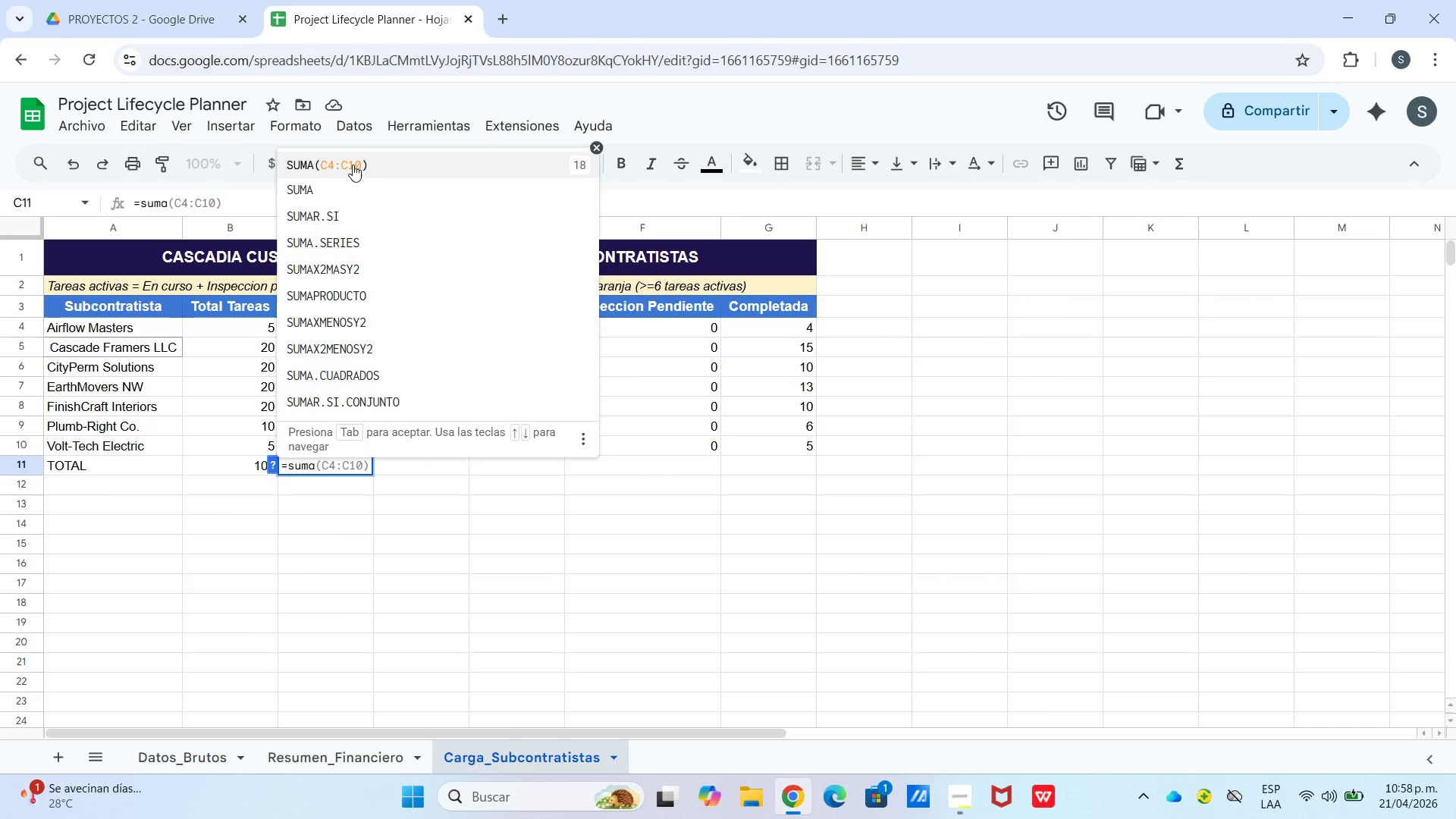 
type()suma)
 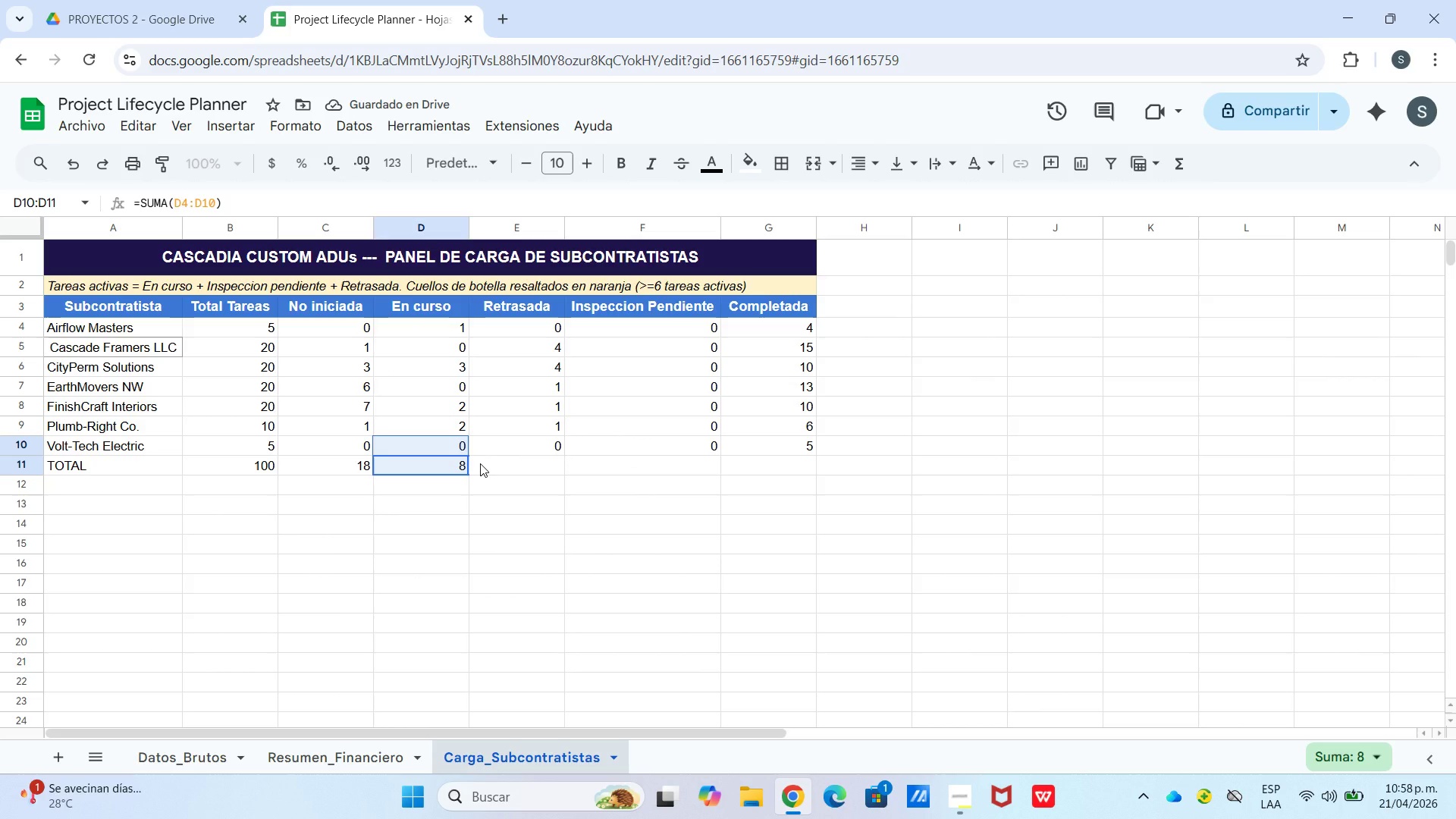 
wait(6.44)
 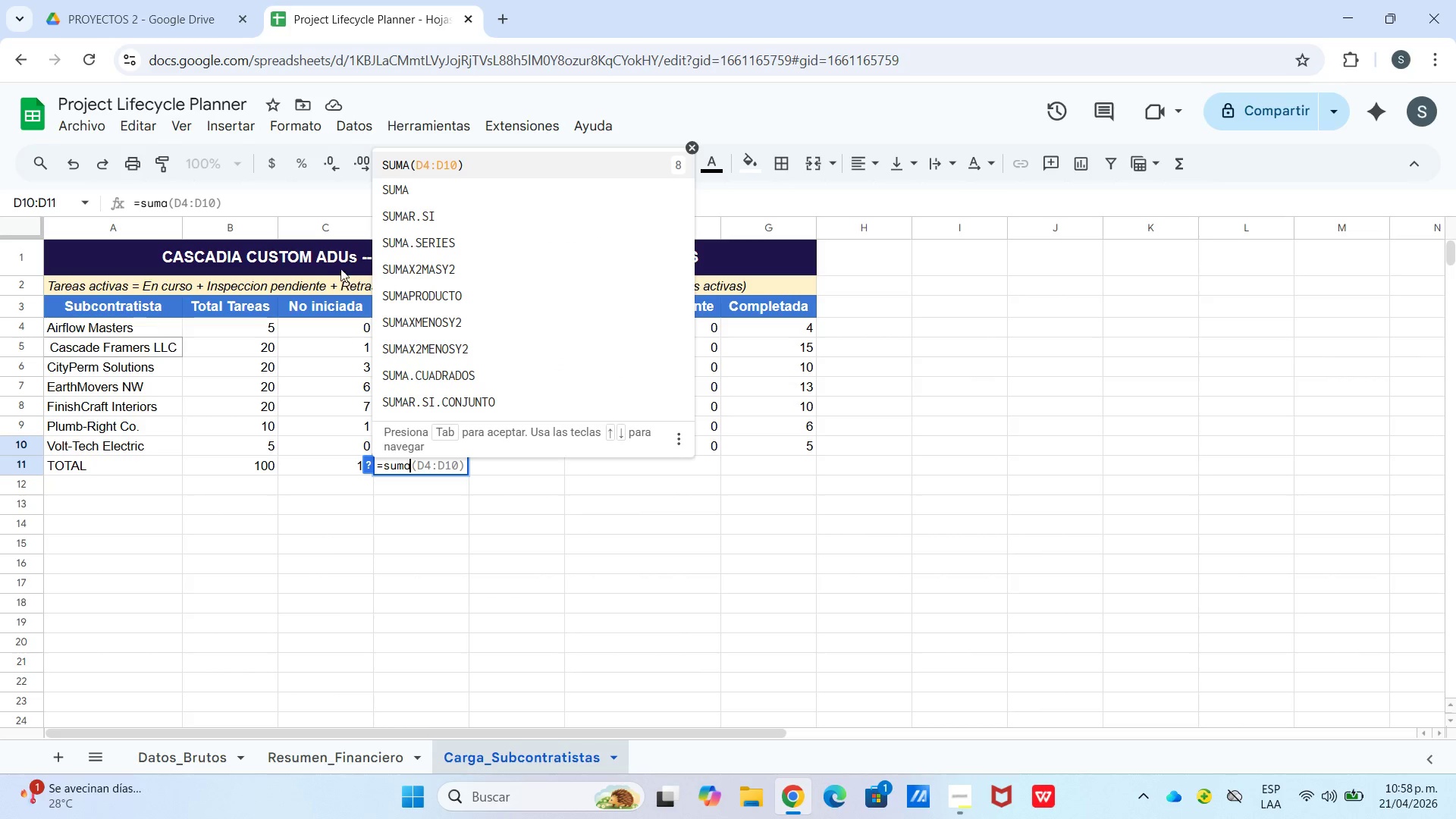 
left_click([79, 164])
 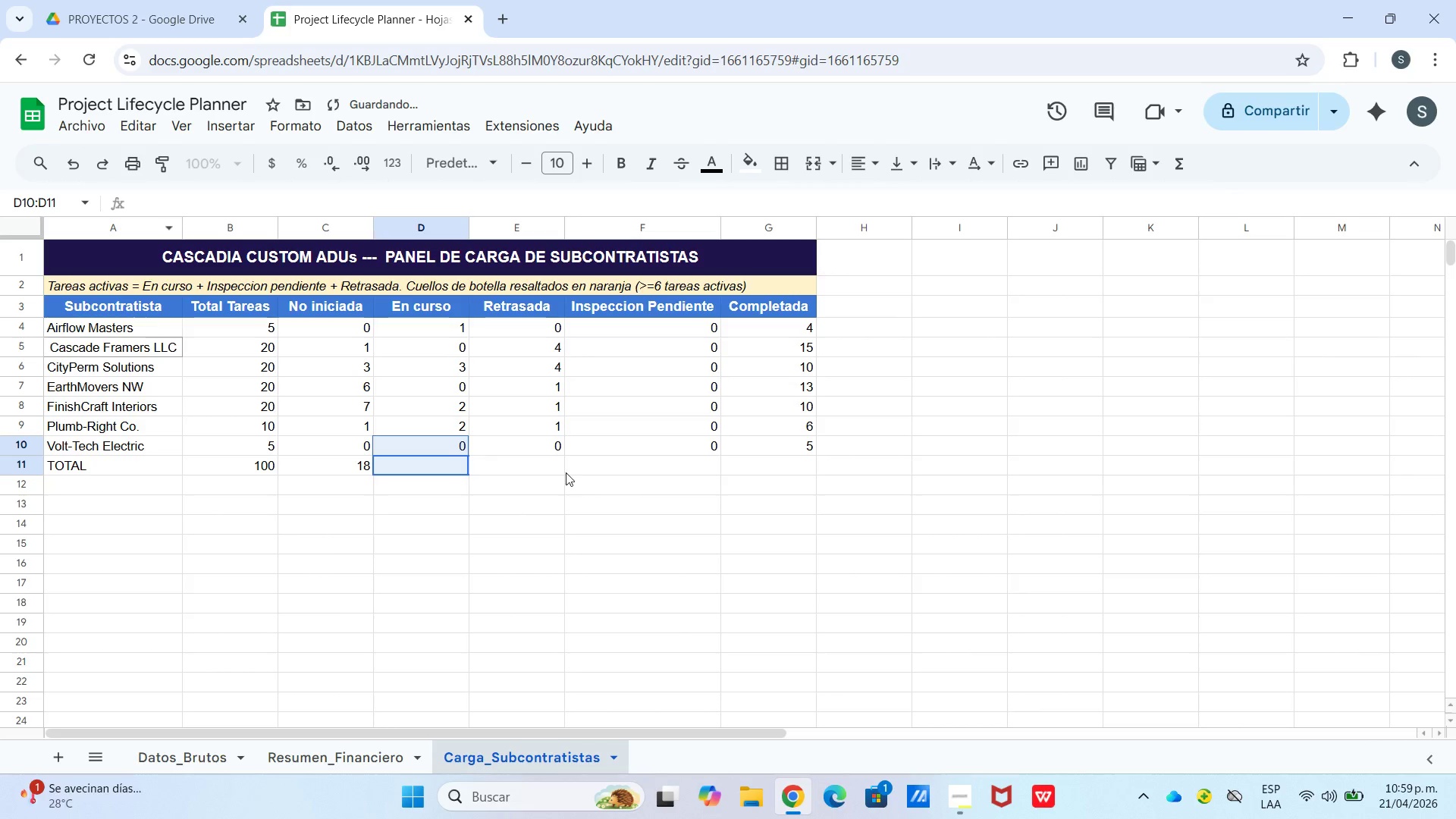 
left_click_drag(start_coordinate=[510, 472], to_coordinate=[504, 472])
 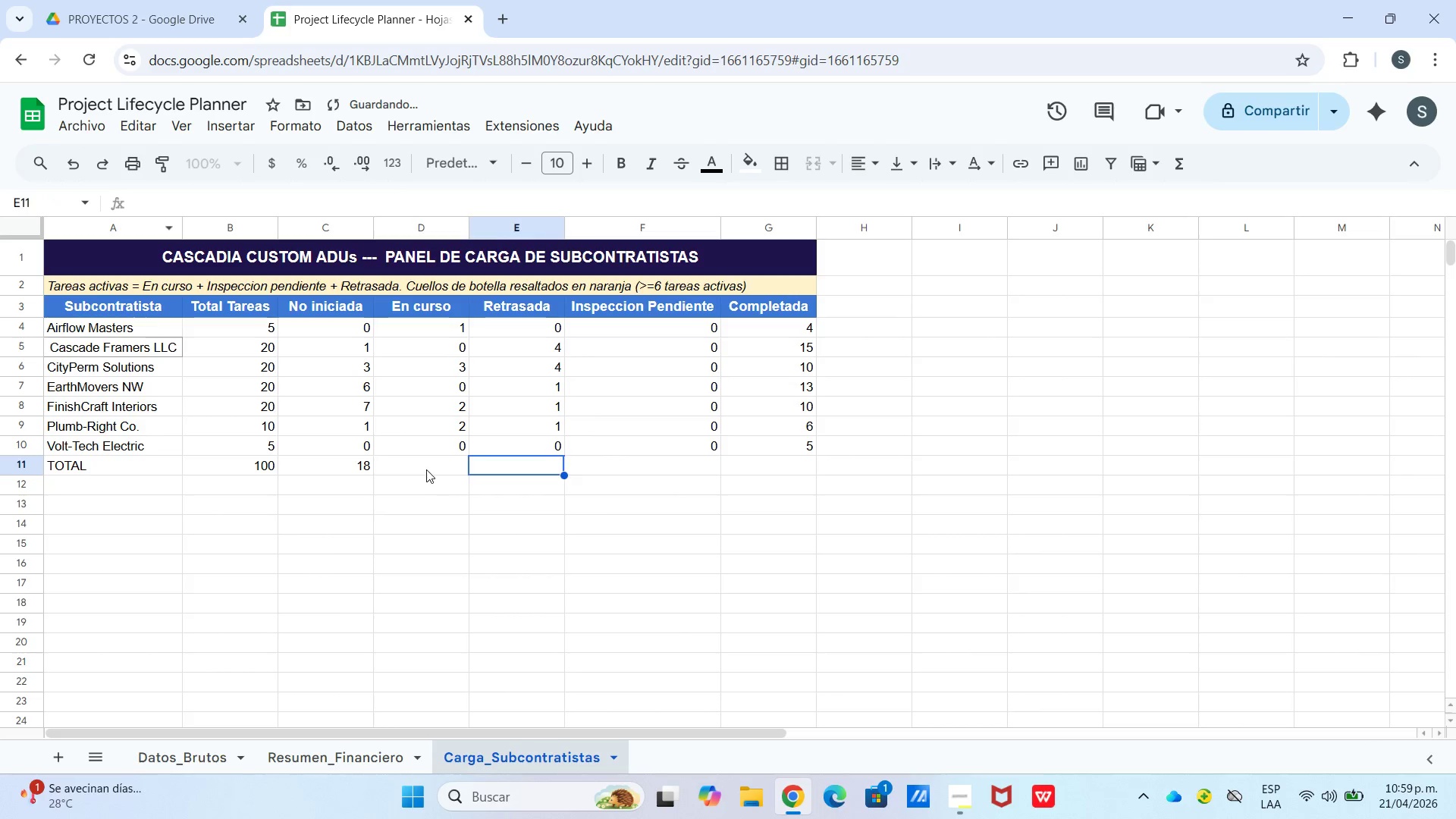 
double_click([426, 469])
 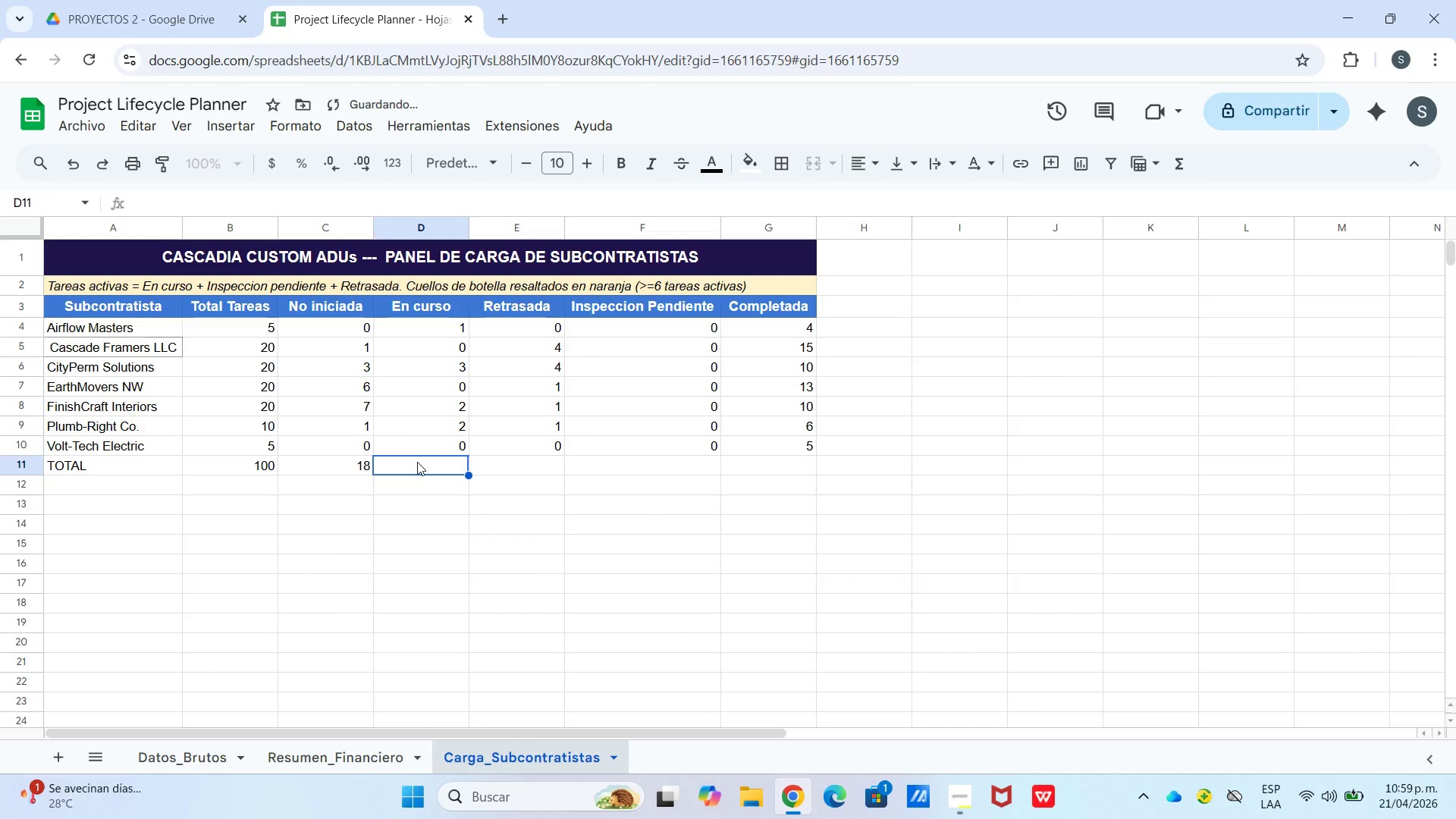 
type()sum)
 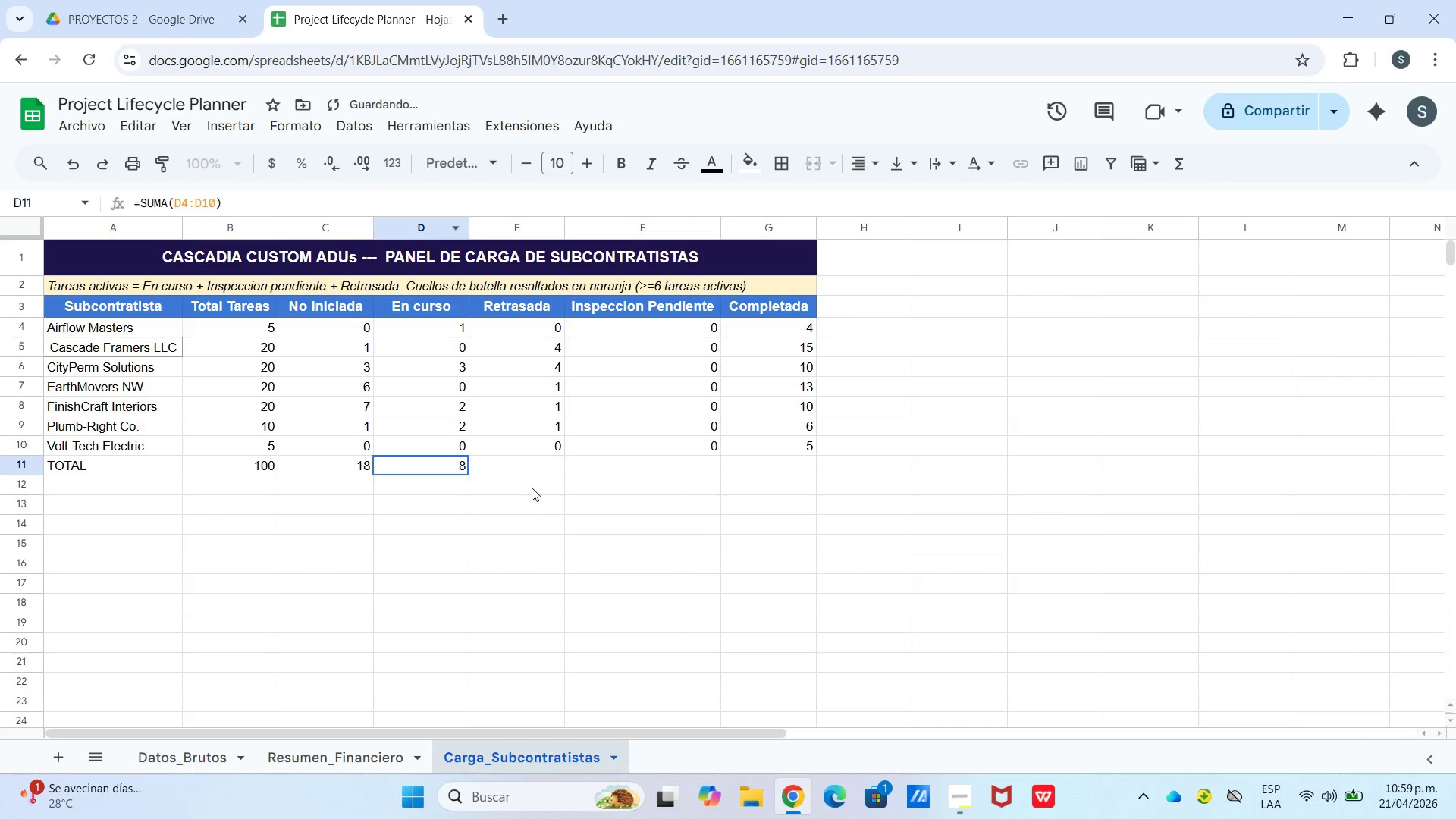 
left_click([531, 466])
 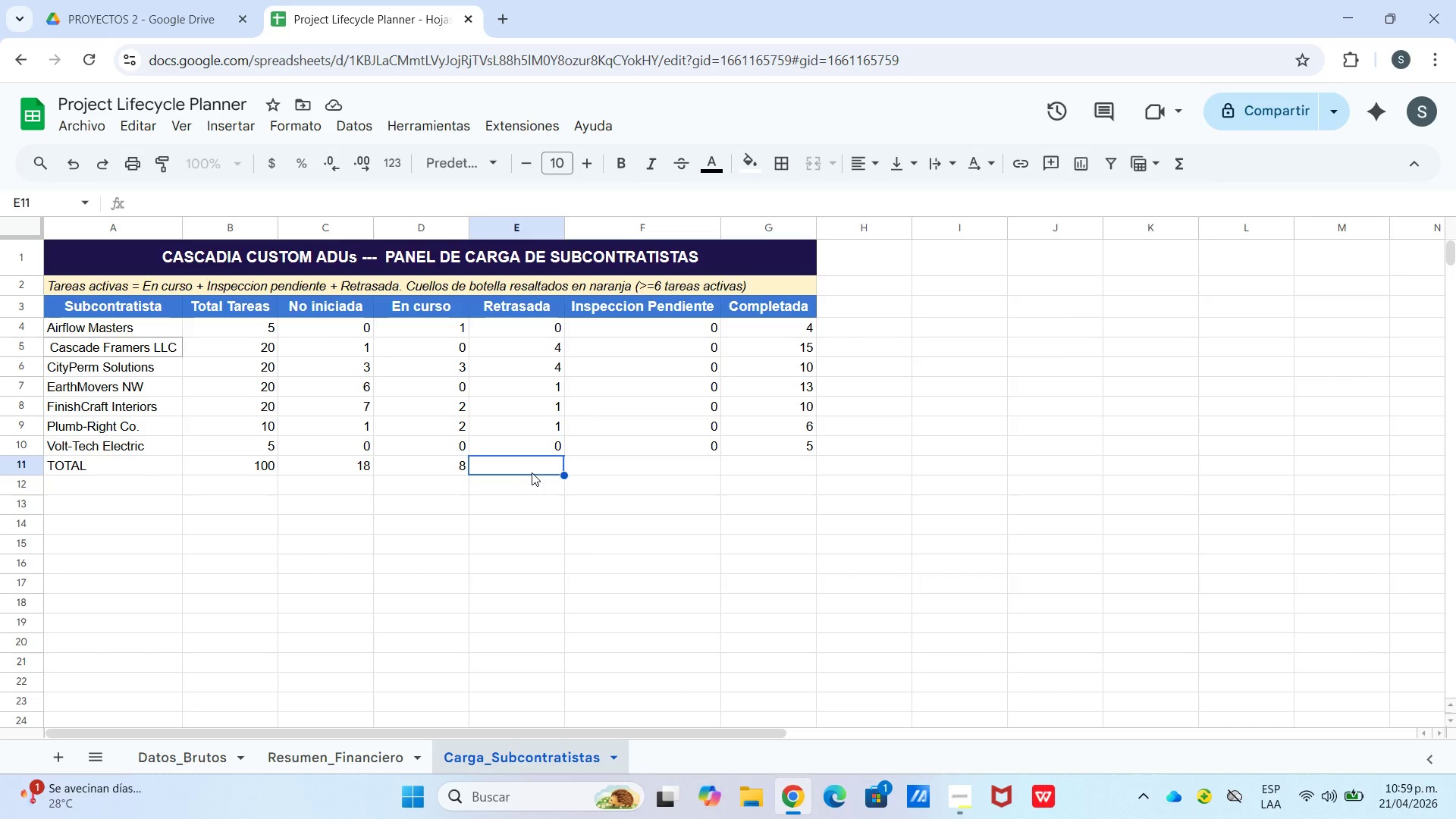 
wait(8.08)
 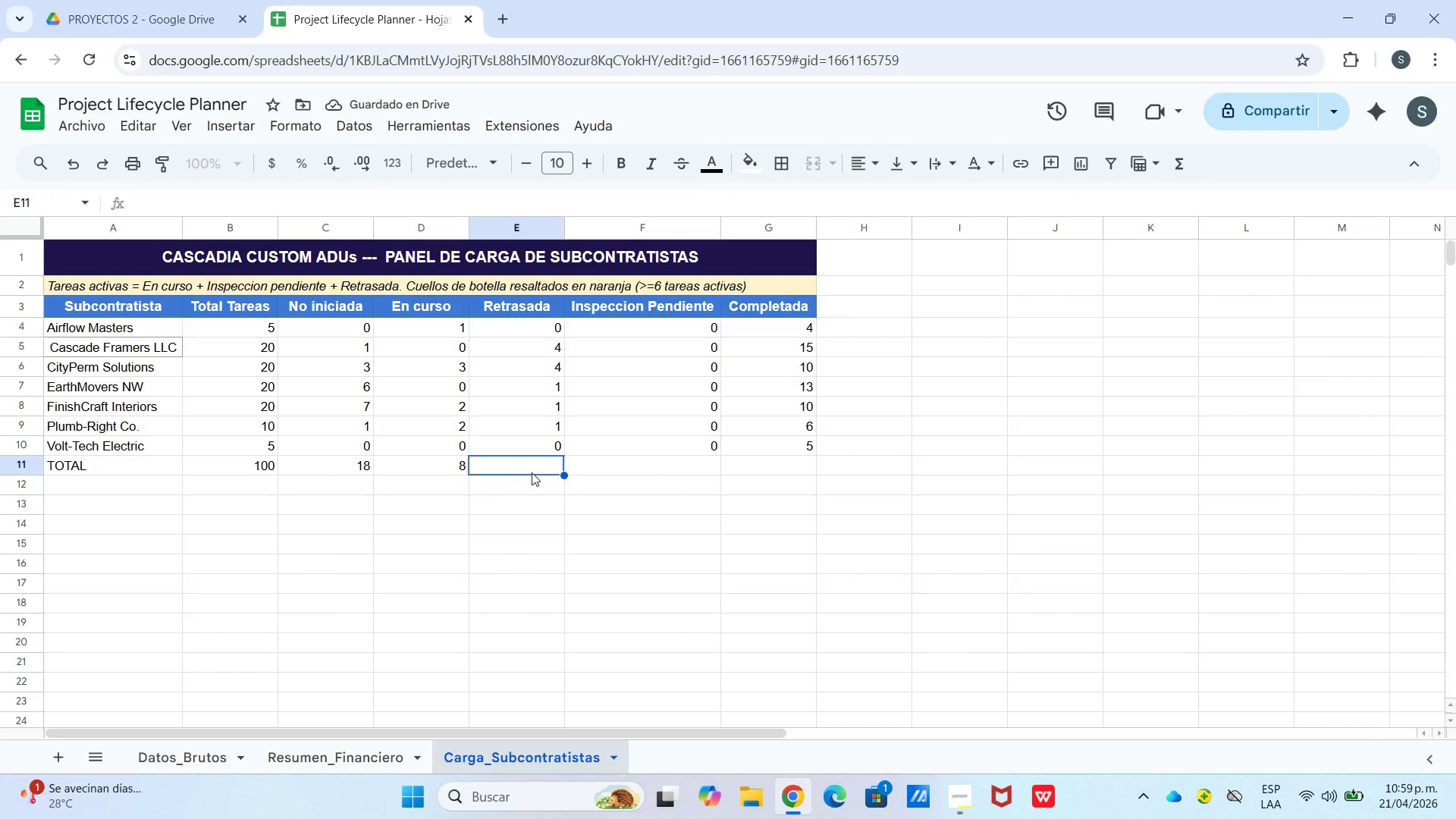 
type()su)
 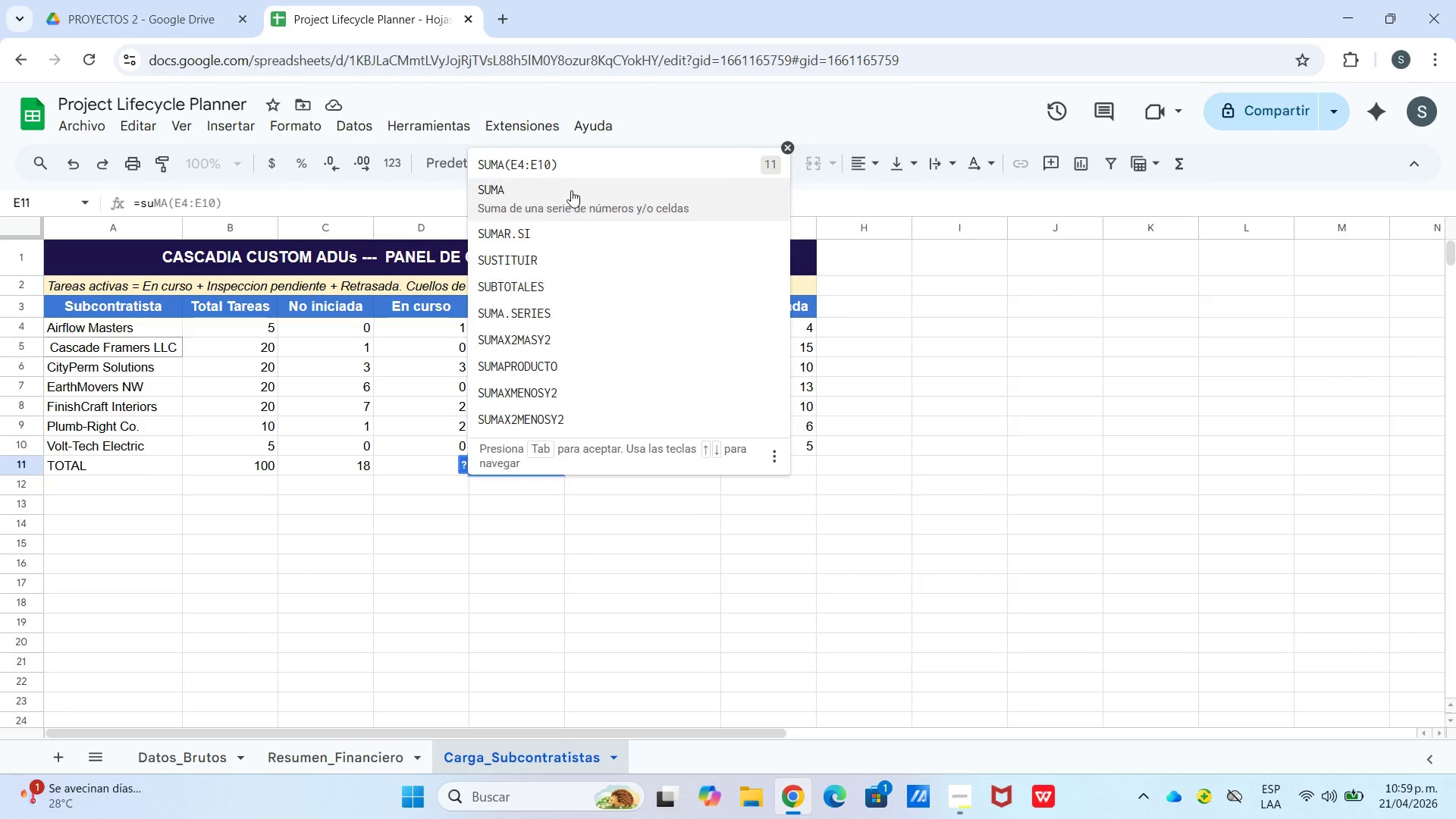 
left_click([559, 166])
 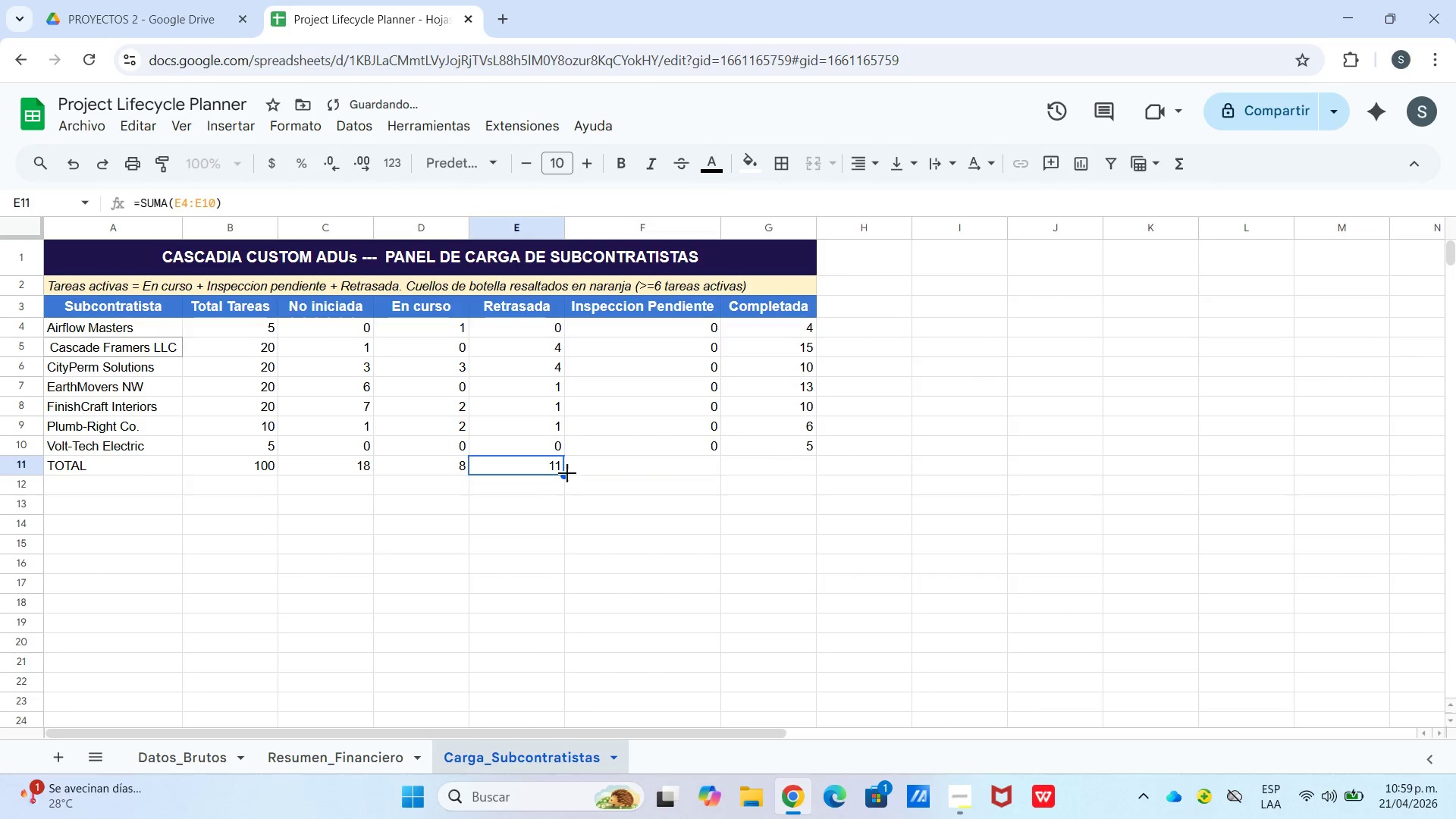 
left_click_drag(start_coordinate=[564, 473], to_coordinate=[737, 479])
 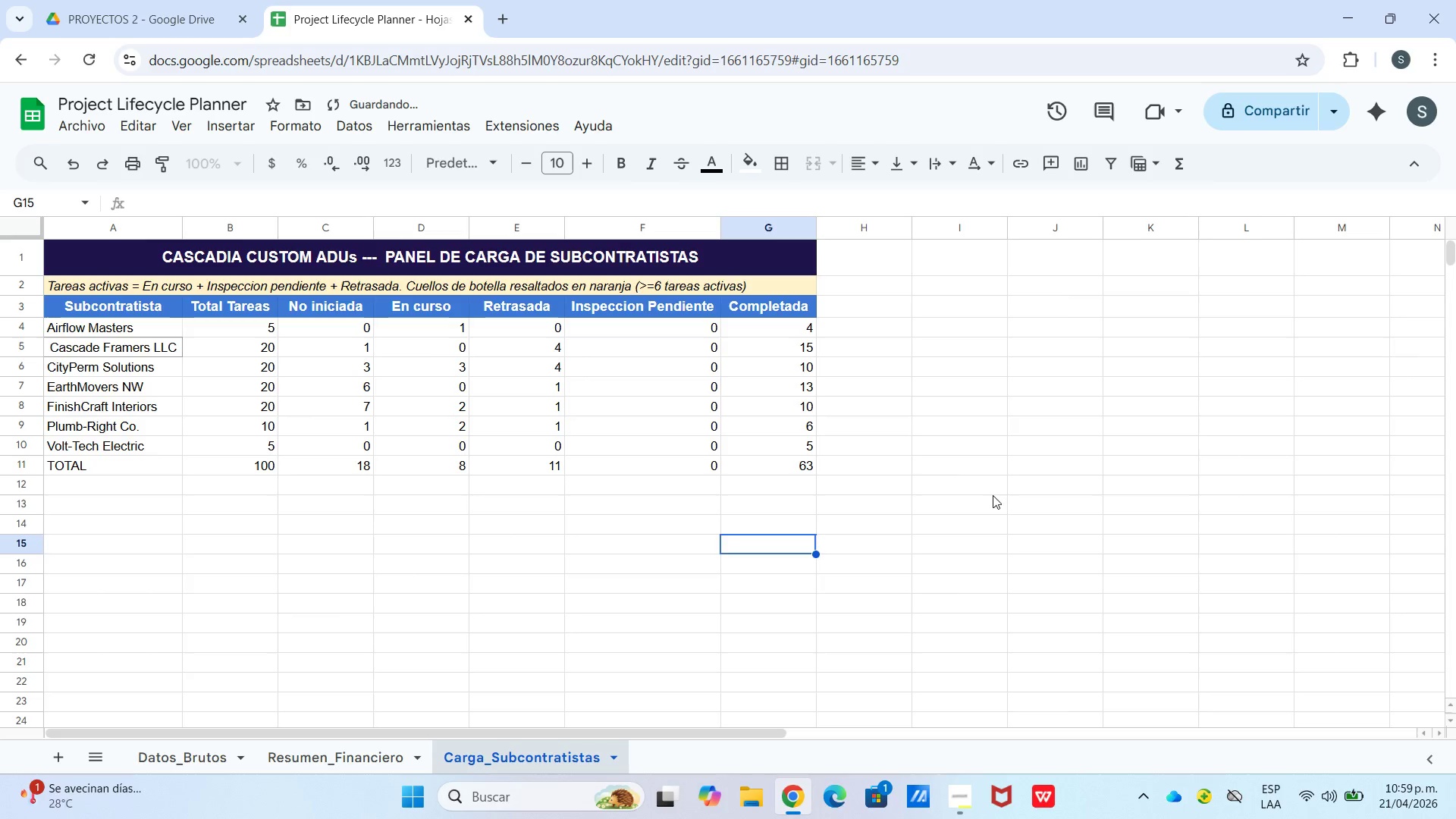 
left_click_drag(start_coordinate=[765, 490], to_coordinate=[764, 494])
 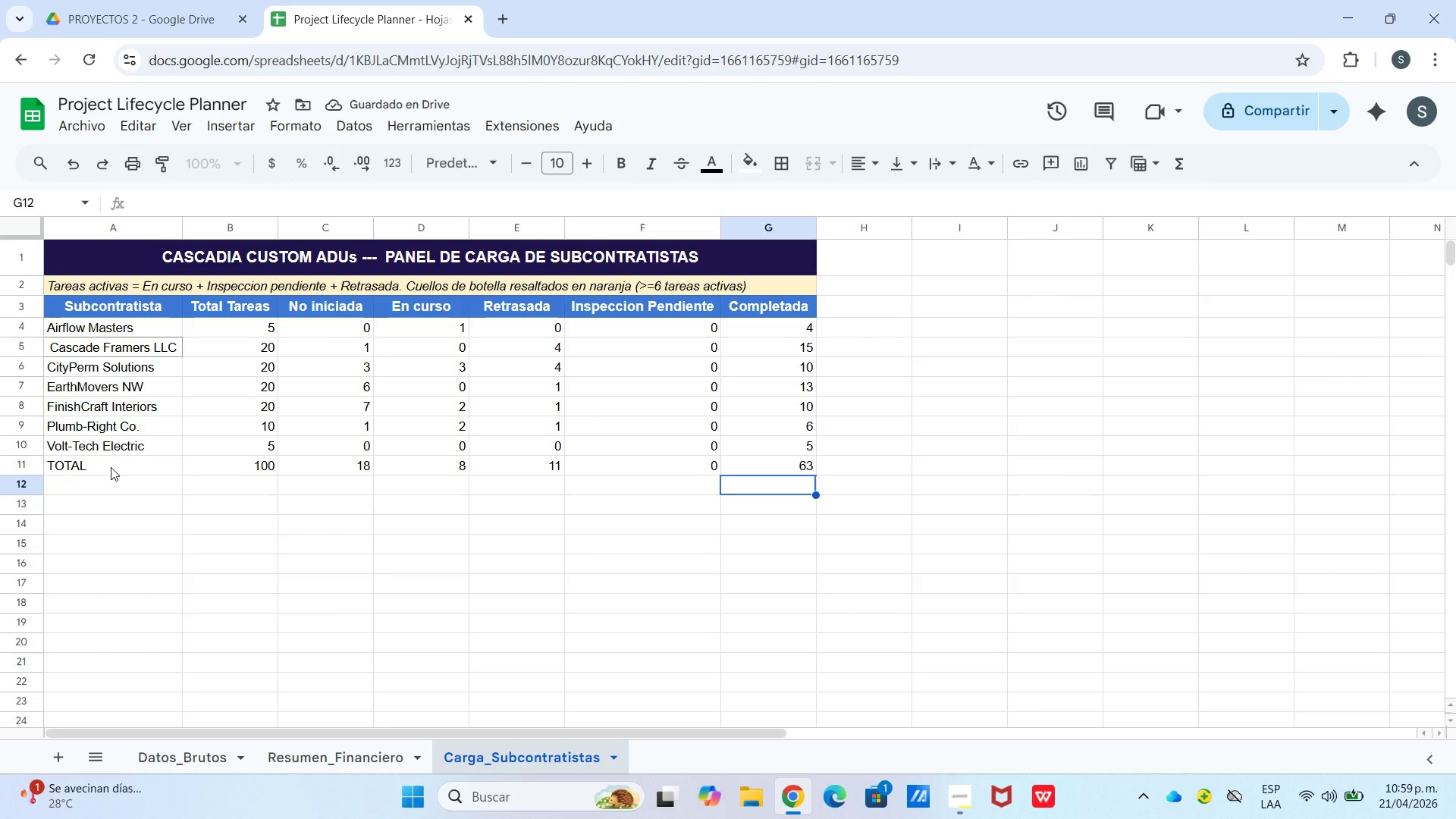 
left_click_drag(start_coordinate=[111, 467], to_coordinate=[755, 469])
 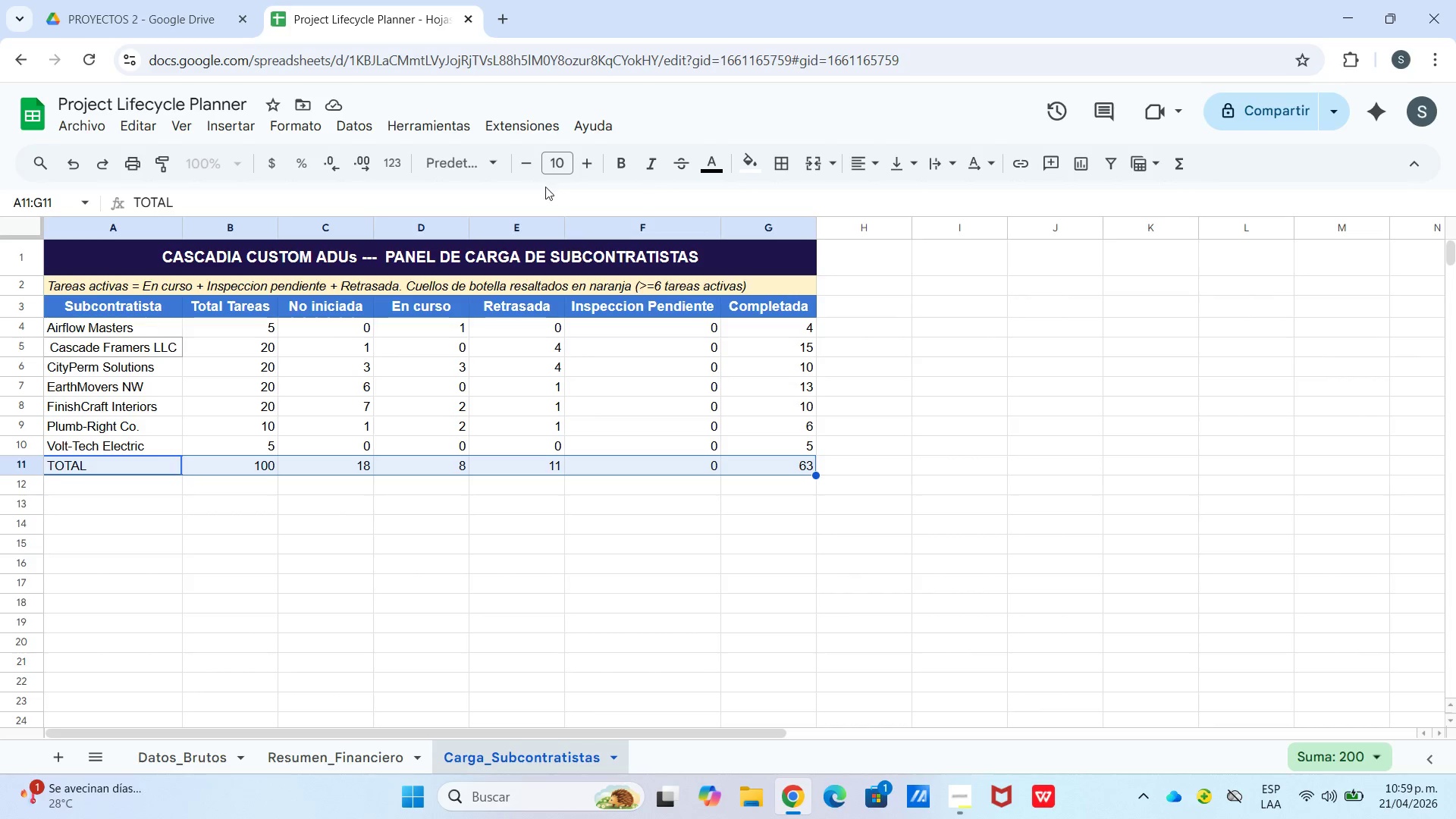 
left_click([628, 160])
 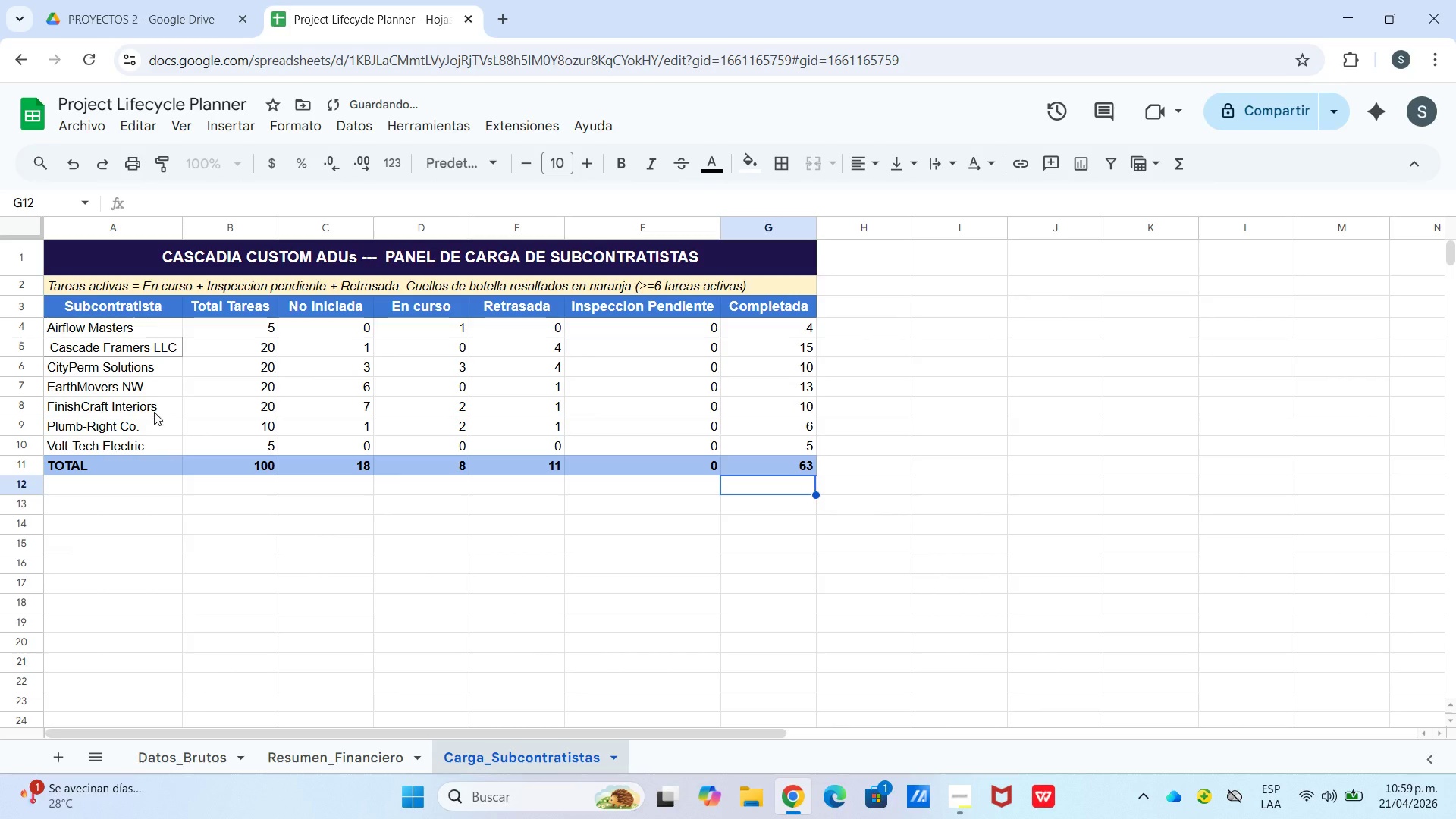 
wait(5.47)
 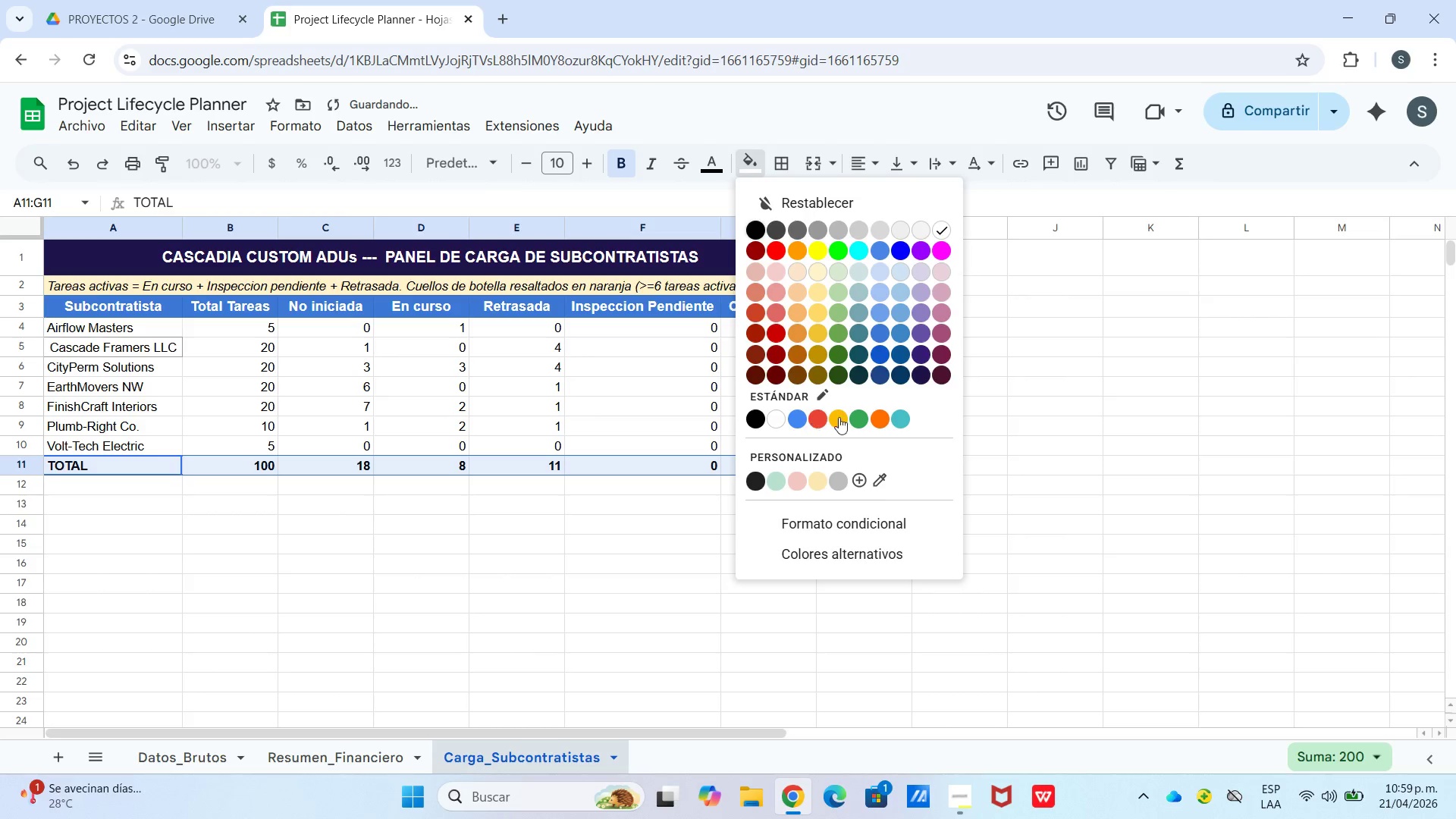 
double_click([146, 354])
 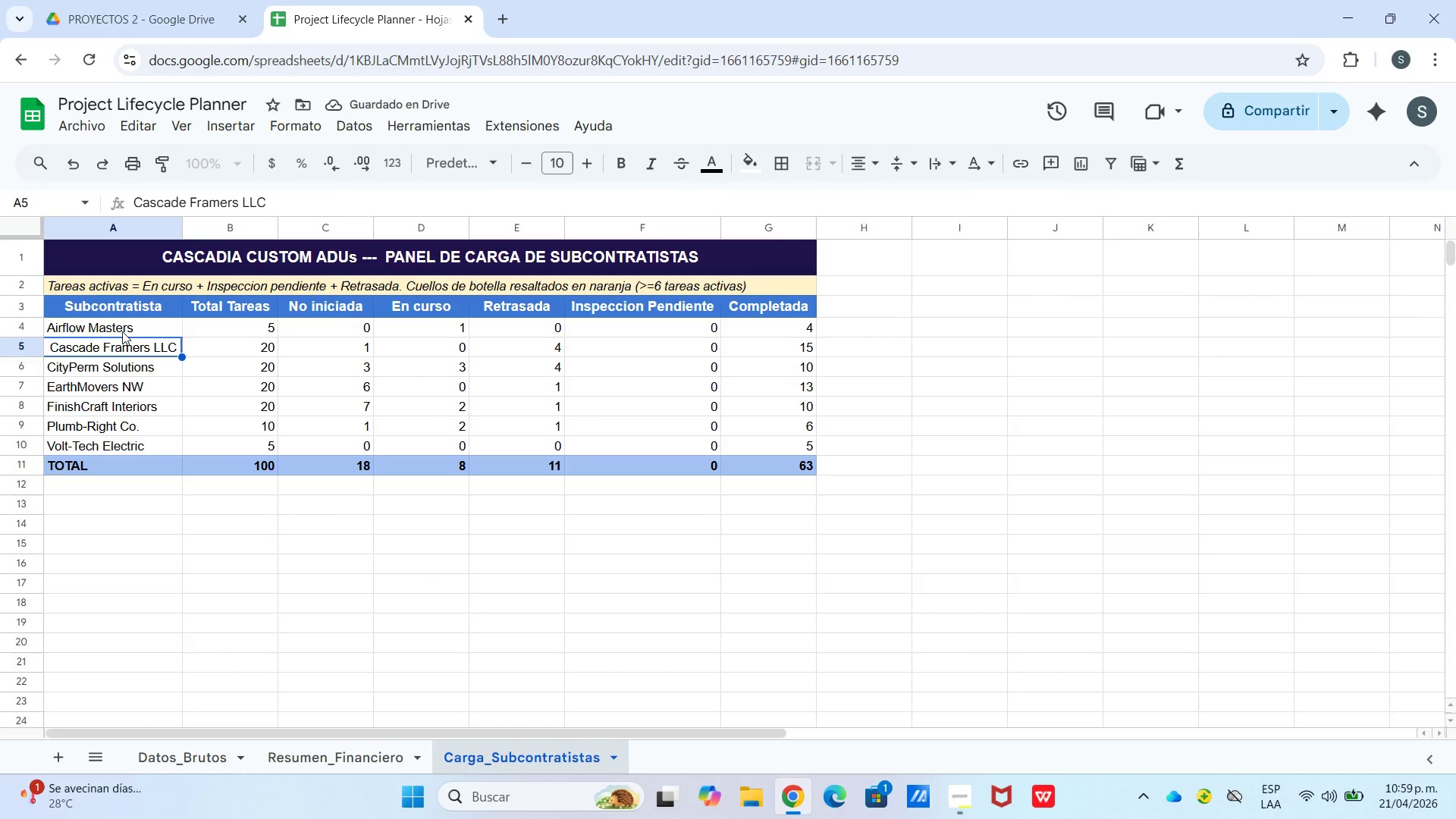 
left_click_drag(start_coordinate=[124, 345], to_coordinate=[762, 352])
 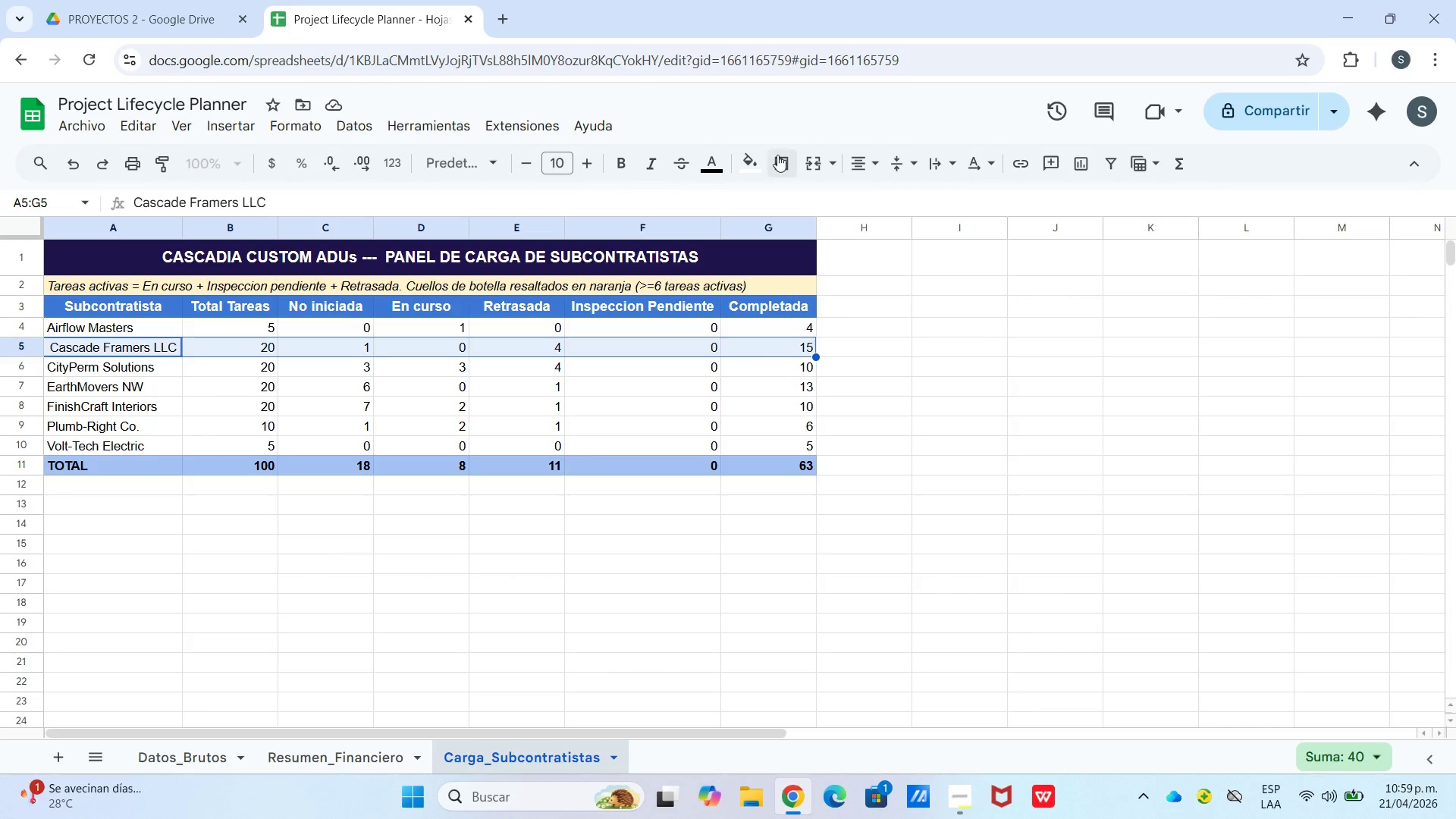 
left_click_drag(start_coordinate=[752, 158], to_coordinate=[758, 160])
 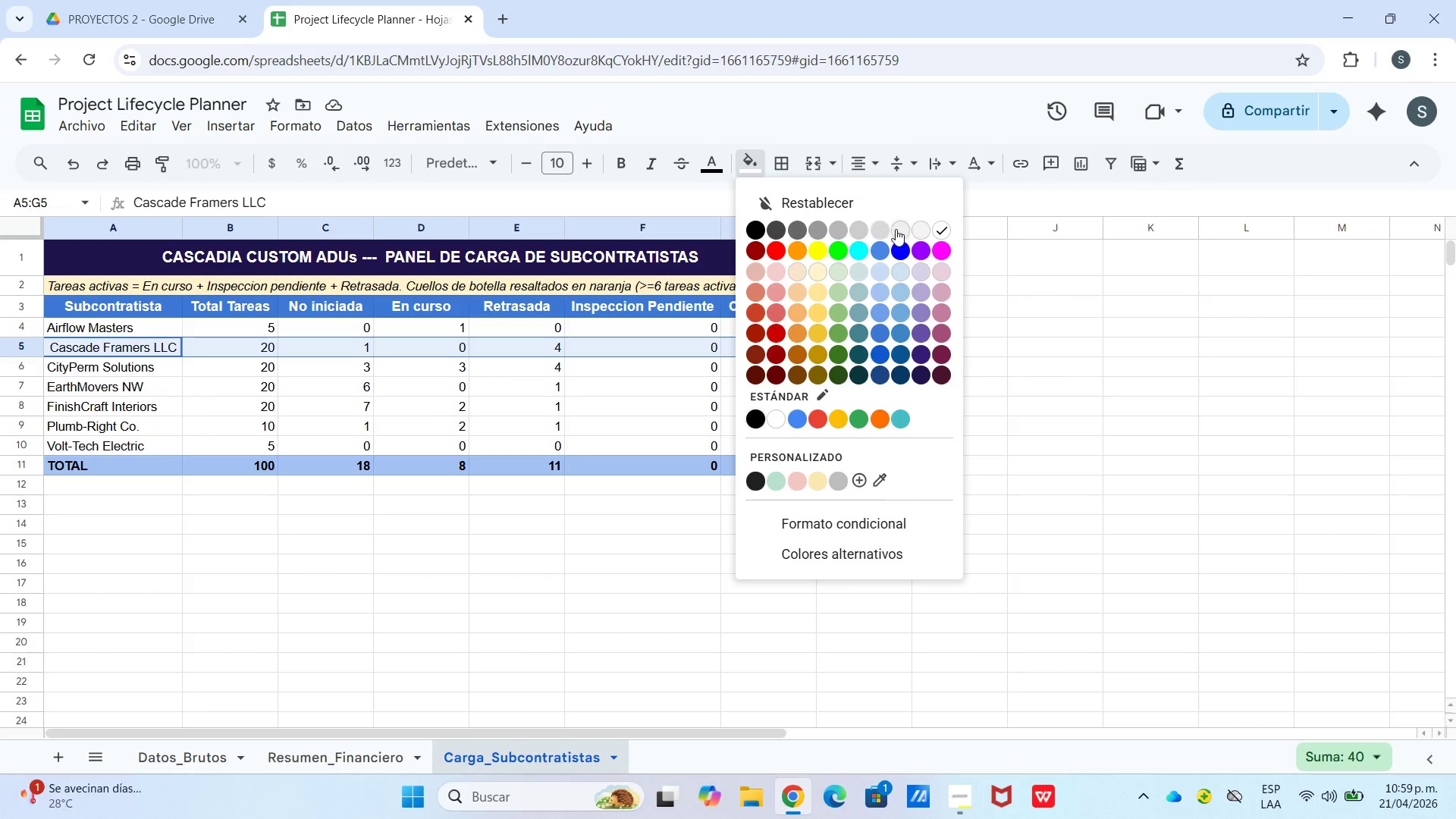 
left_click([144, 384])
 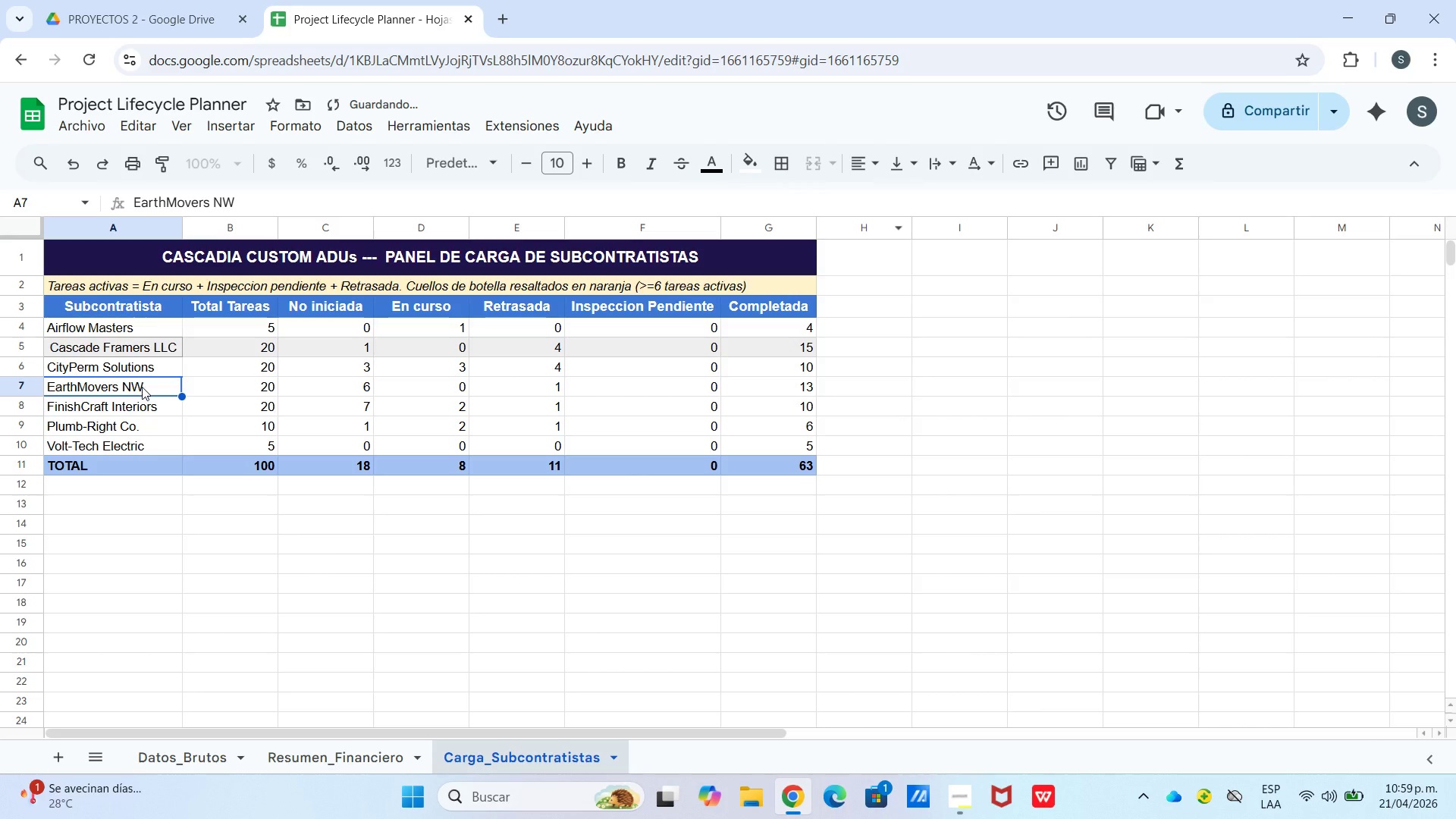 
left_click_drag(start_coordinate=[142, 387], to_coordinate=[728, 384])
 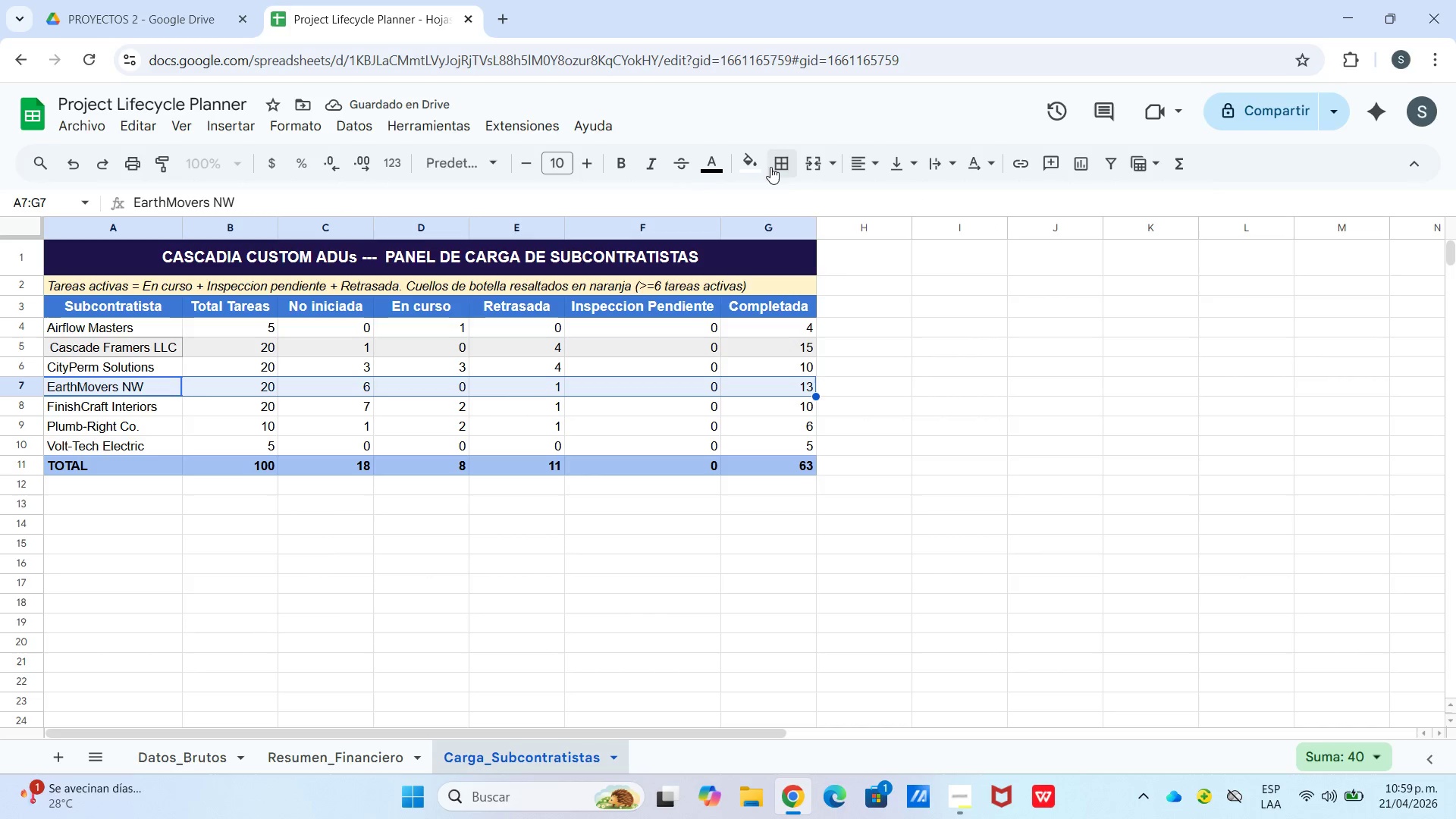 
left_click([757, 165])
 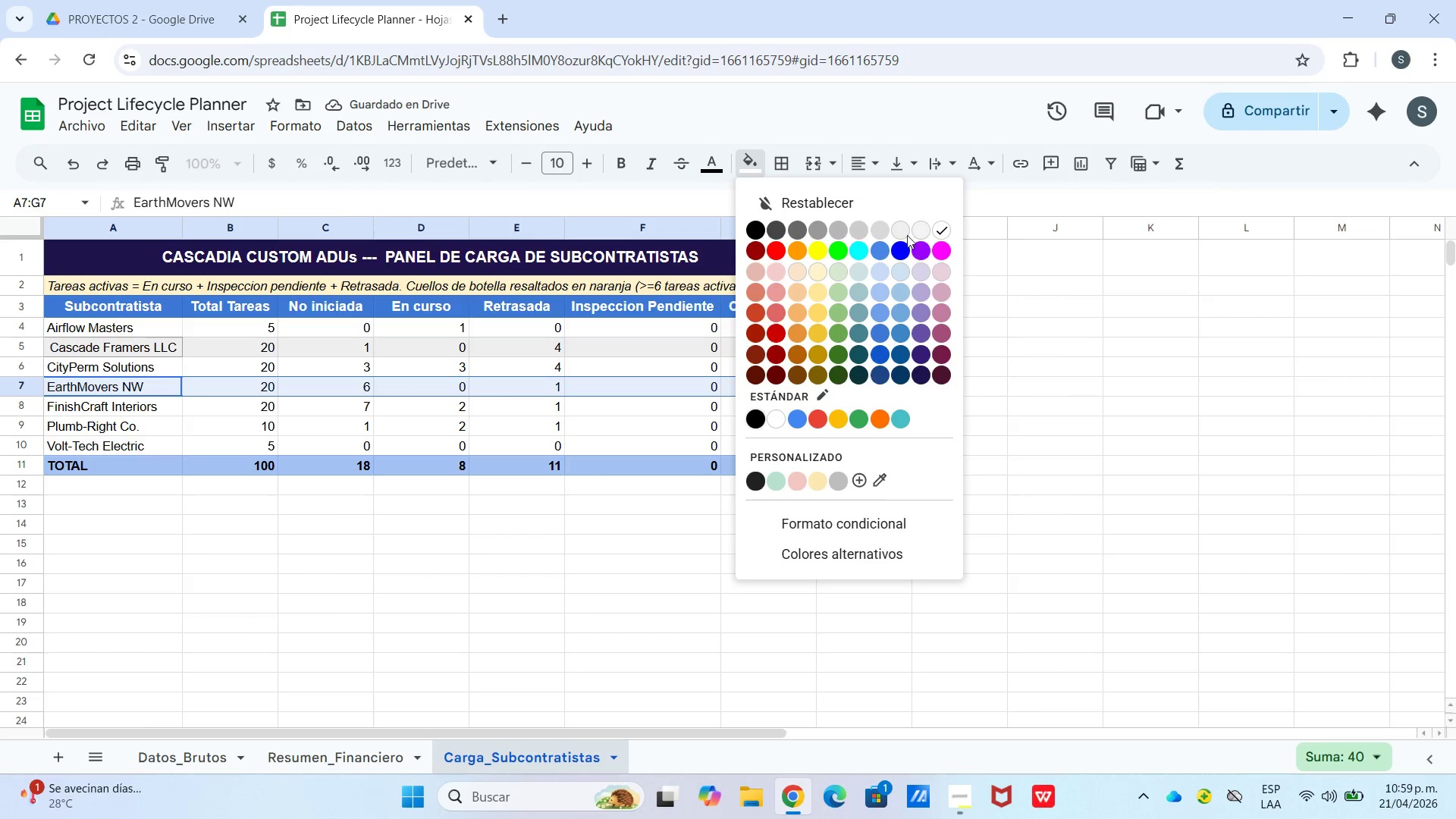 
left_click([895, 229])
 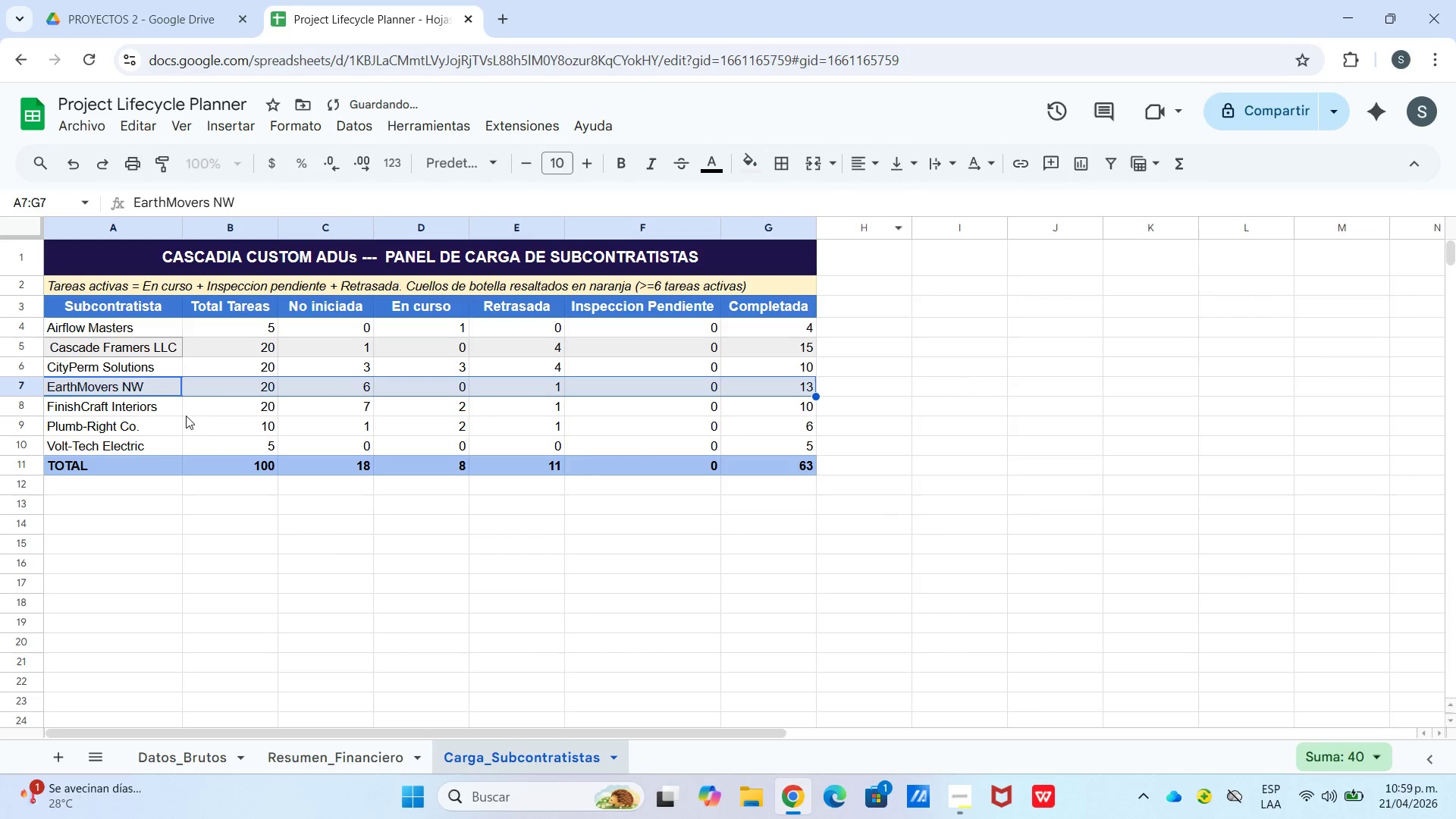 
left_click([147, 422])
 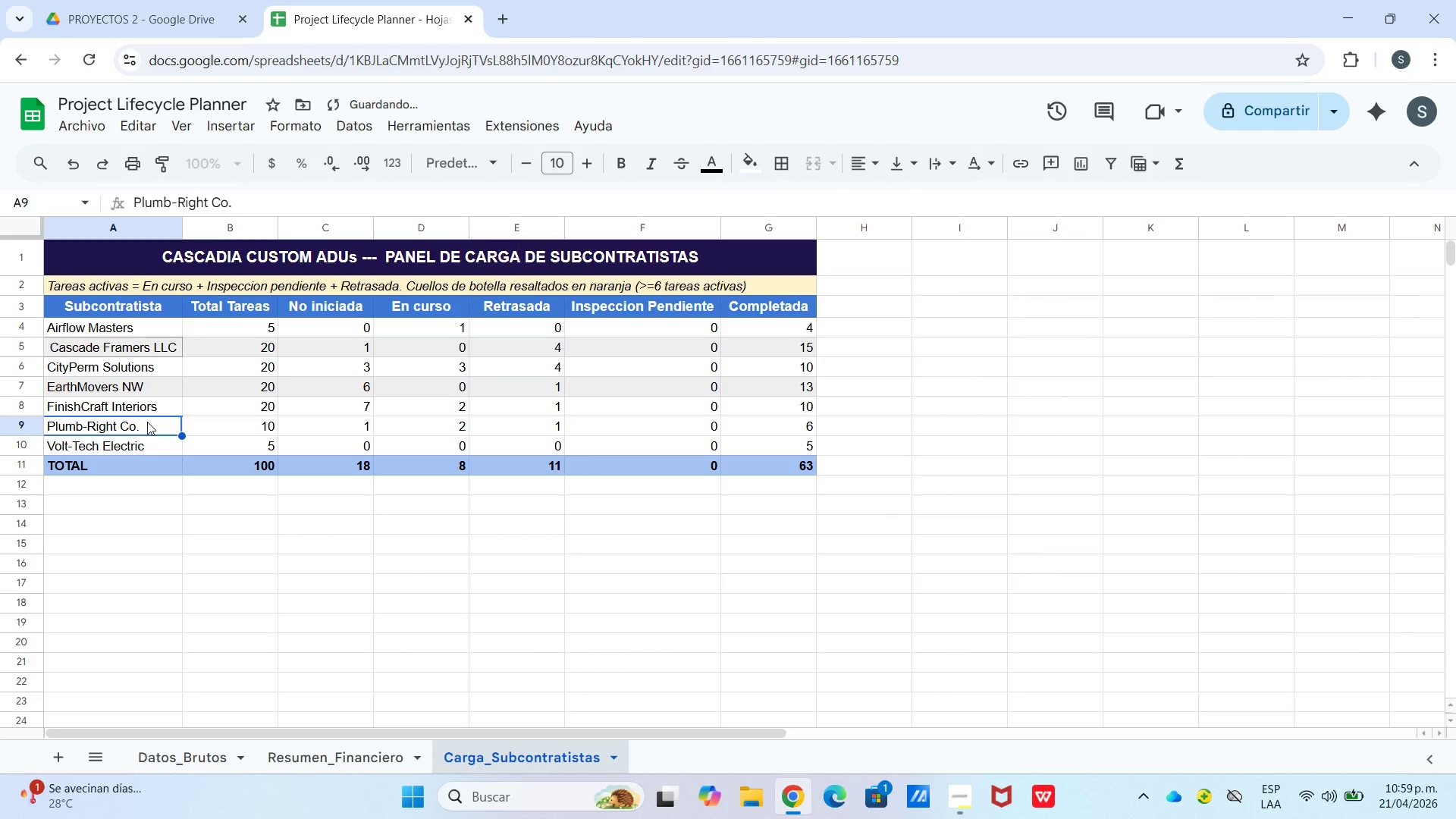 
left_click_drag(start_coordinate=[147, 422], to_coordinate=[747, 417])
 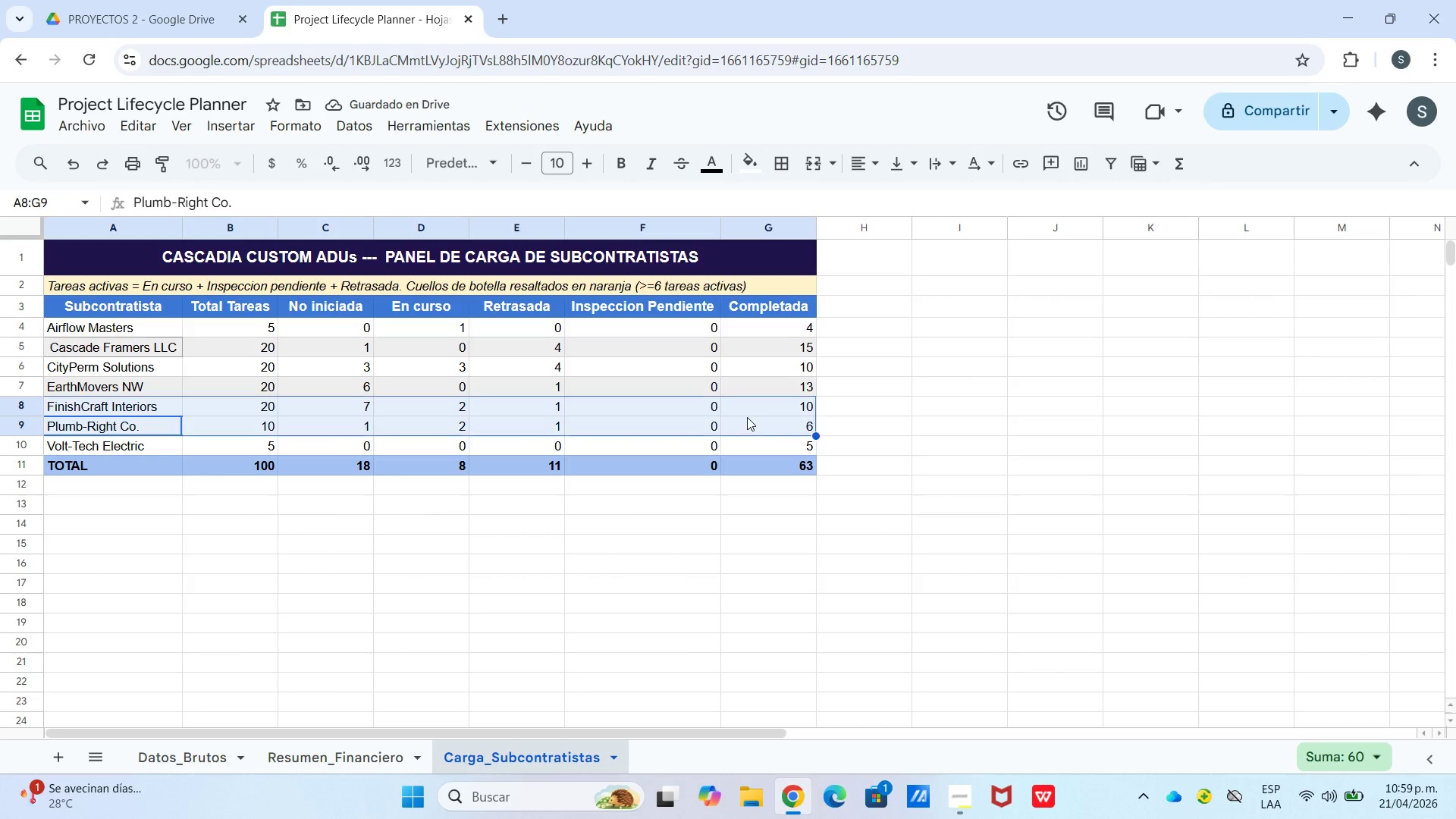 
left_click([747, 417])
 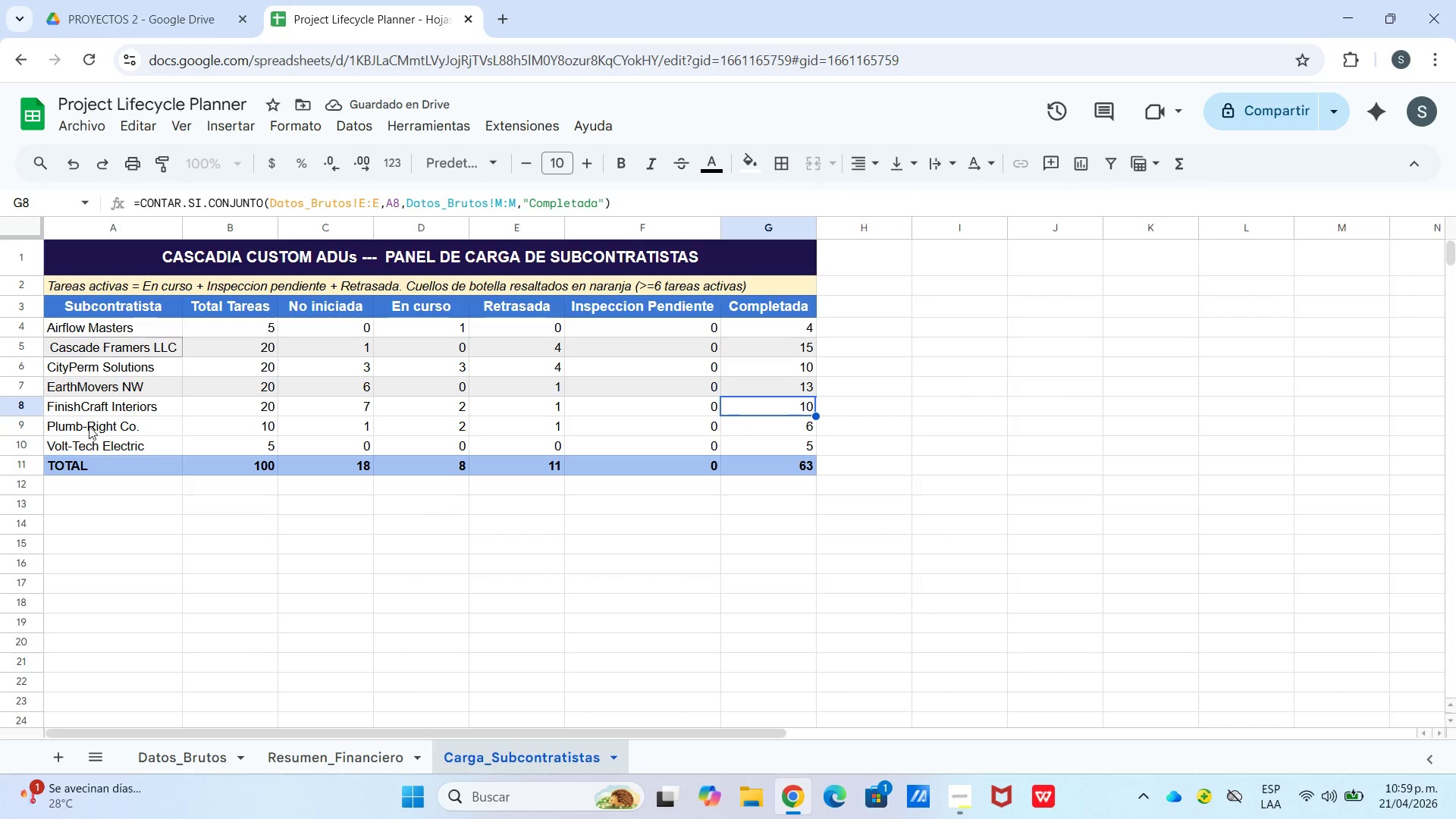 
left_click([105, 429])
 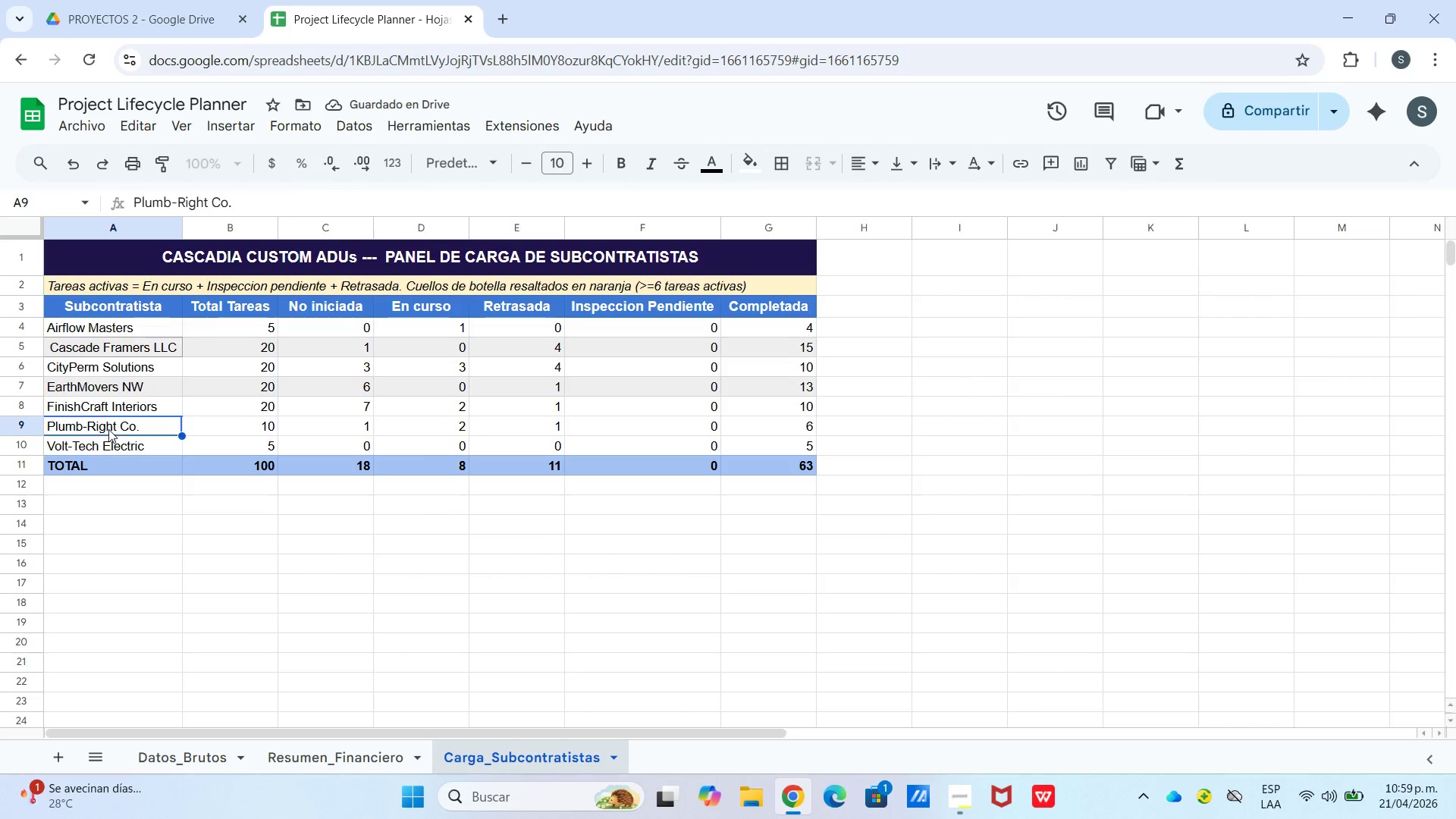 
left_click_drag(start_coordinate=[108, 429], to_coordinate=[761, 426])
 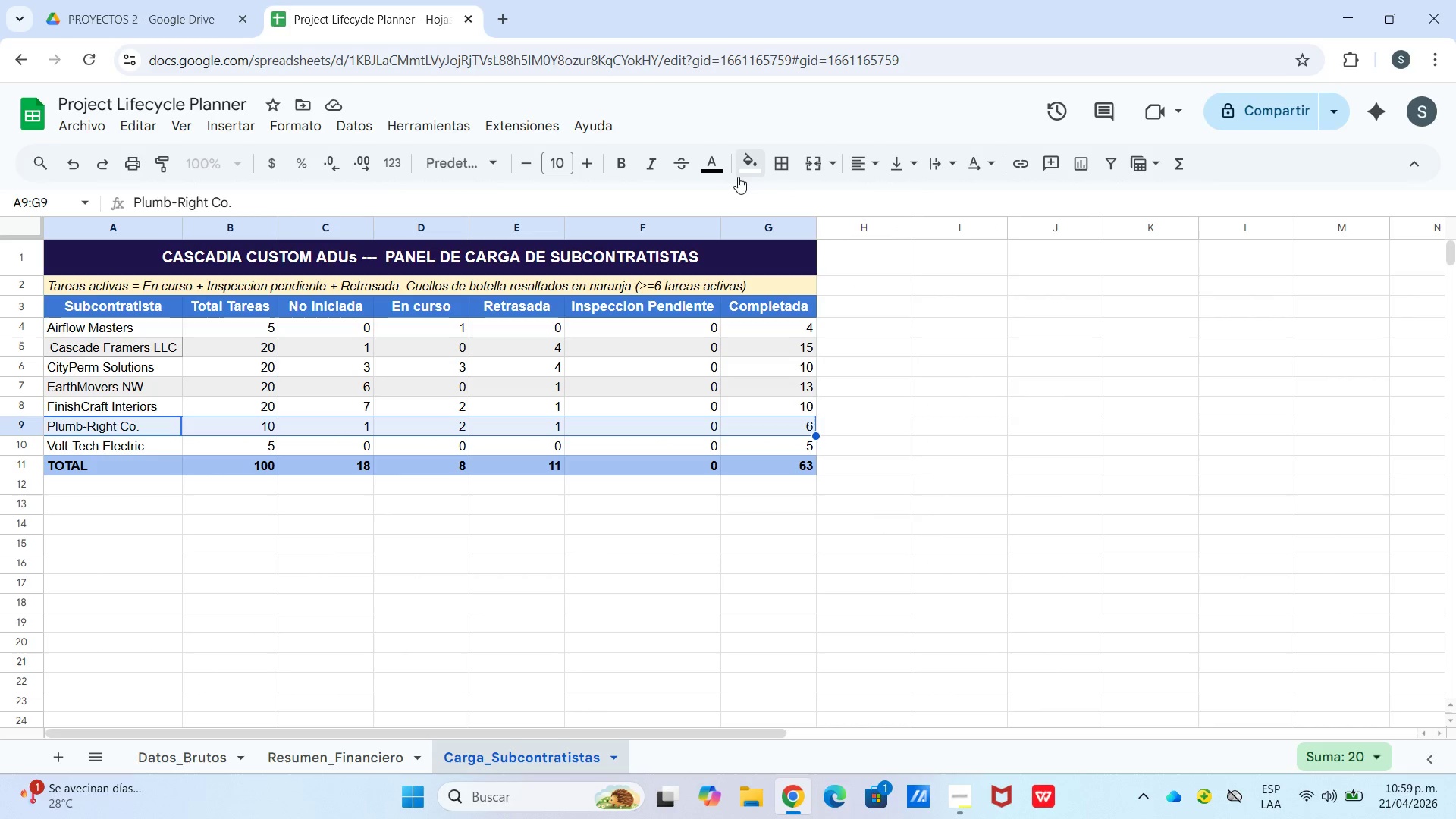 
left_click([739, 168])
 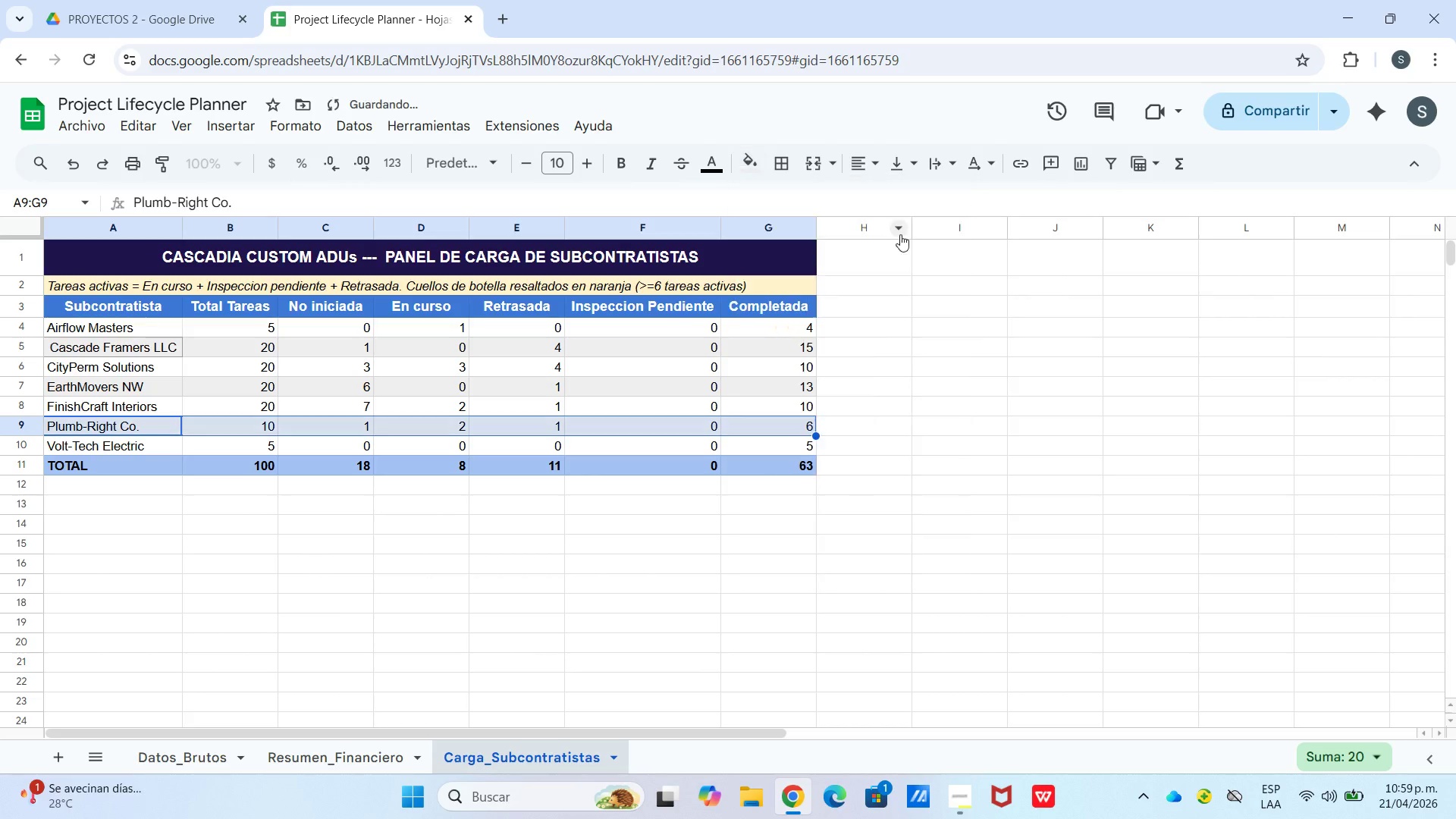 
double_click([952, 333])
 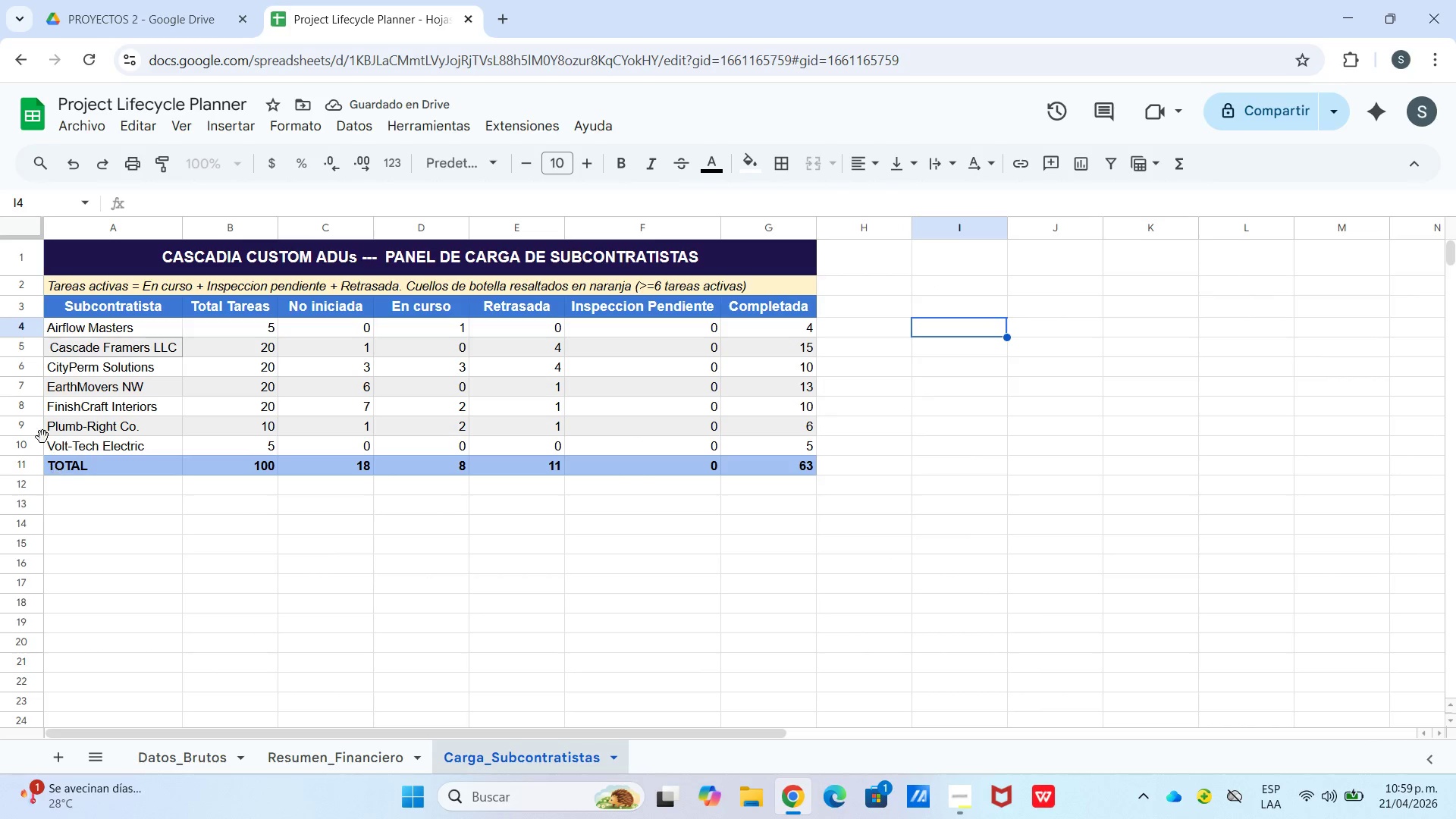 
left_click_drag(start_coordinate=[148, 261], to_coordinate=[1133, 423])
 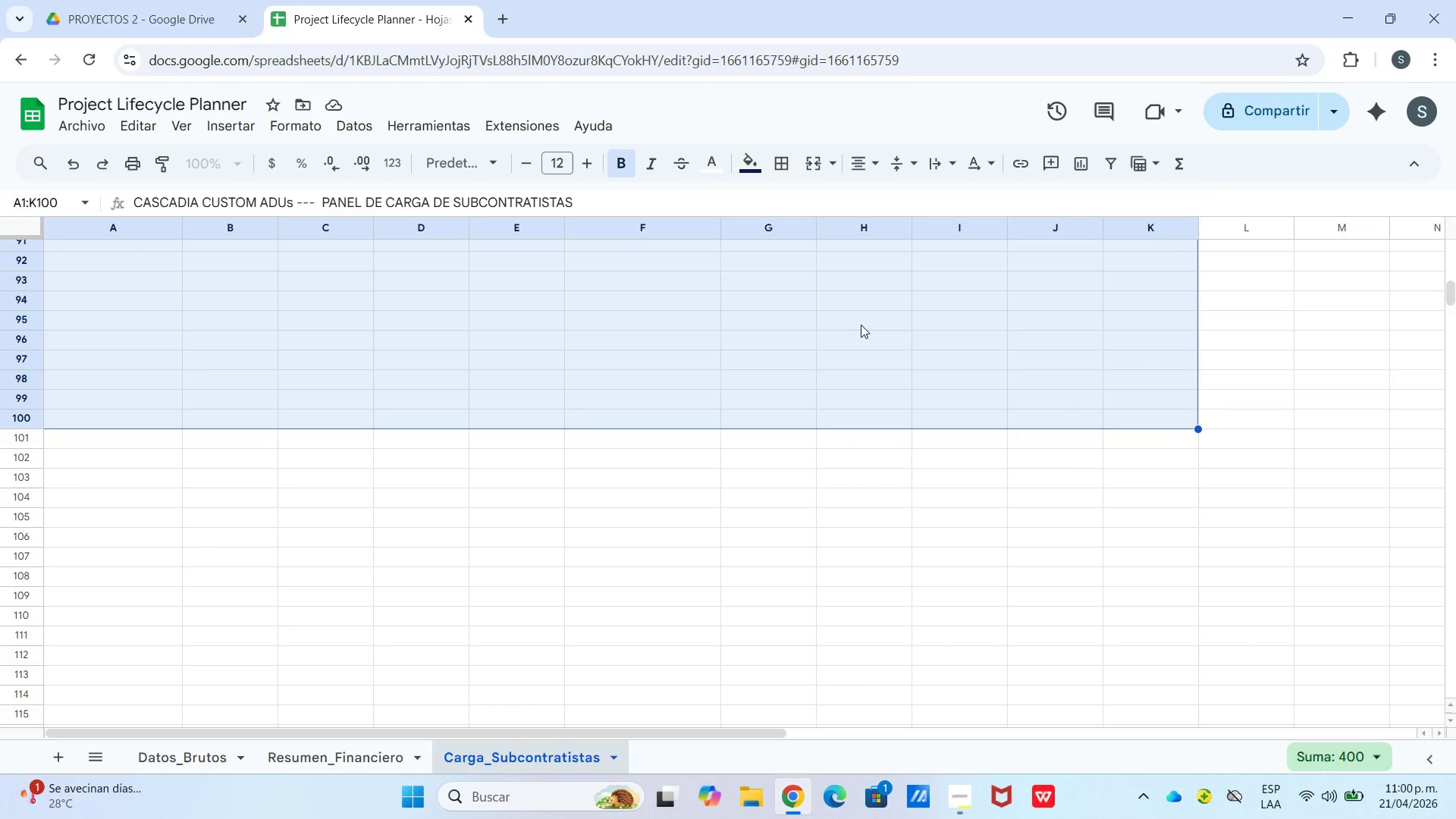 
scroll: coordinate [1120, 359], scroll_direction: down, amount: 19.0
 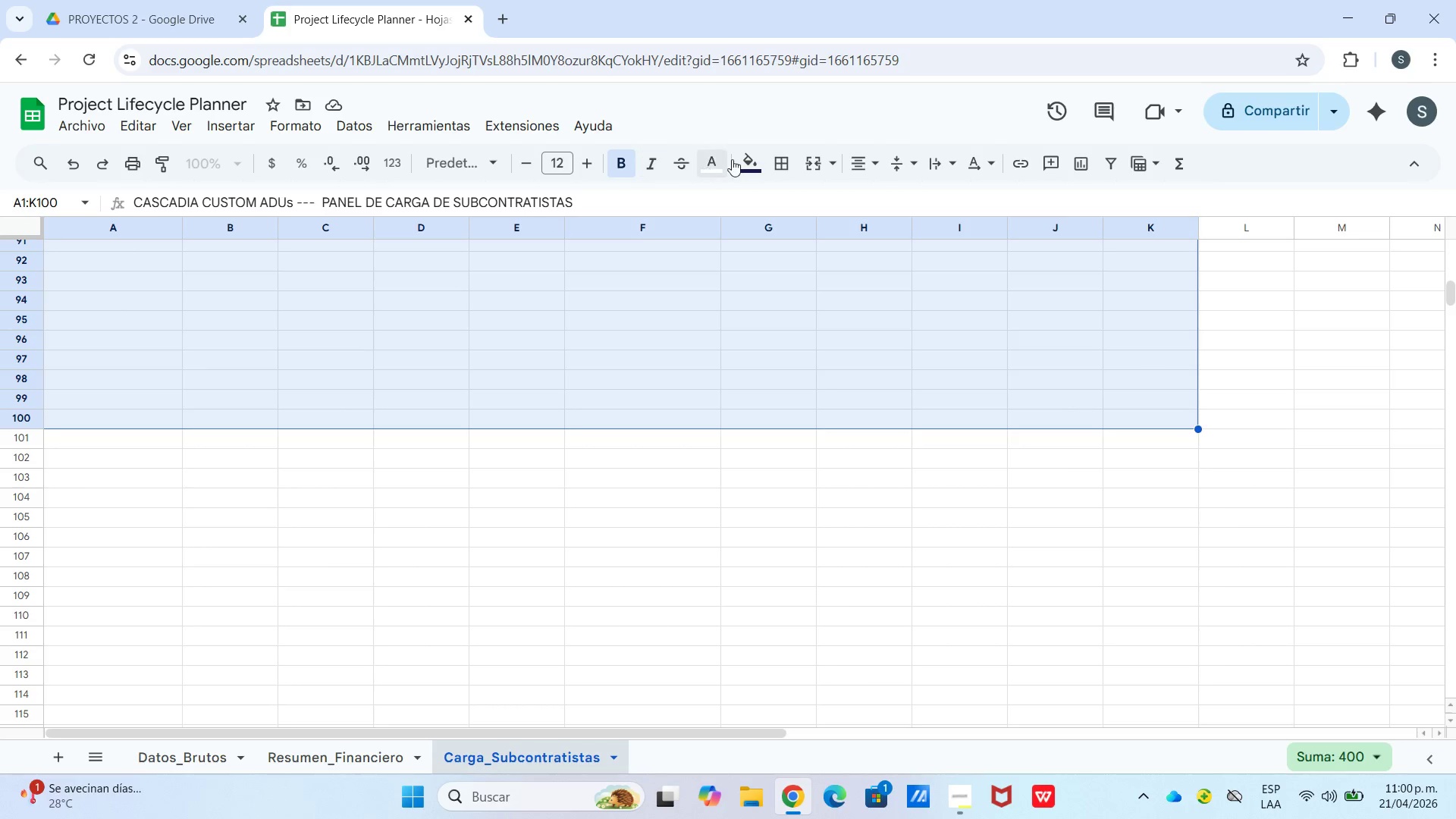 
left_click([786, 156])
 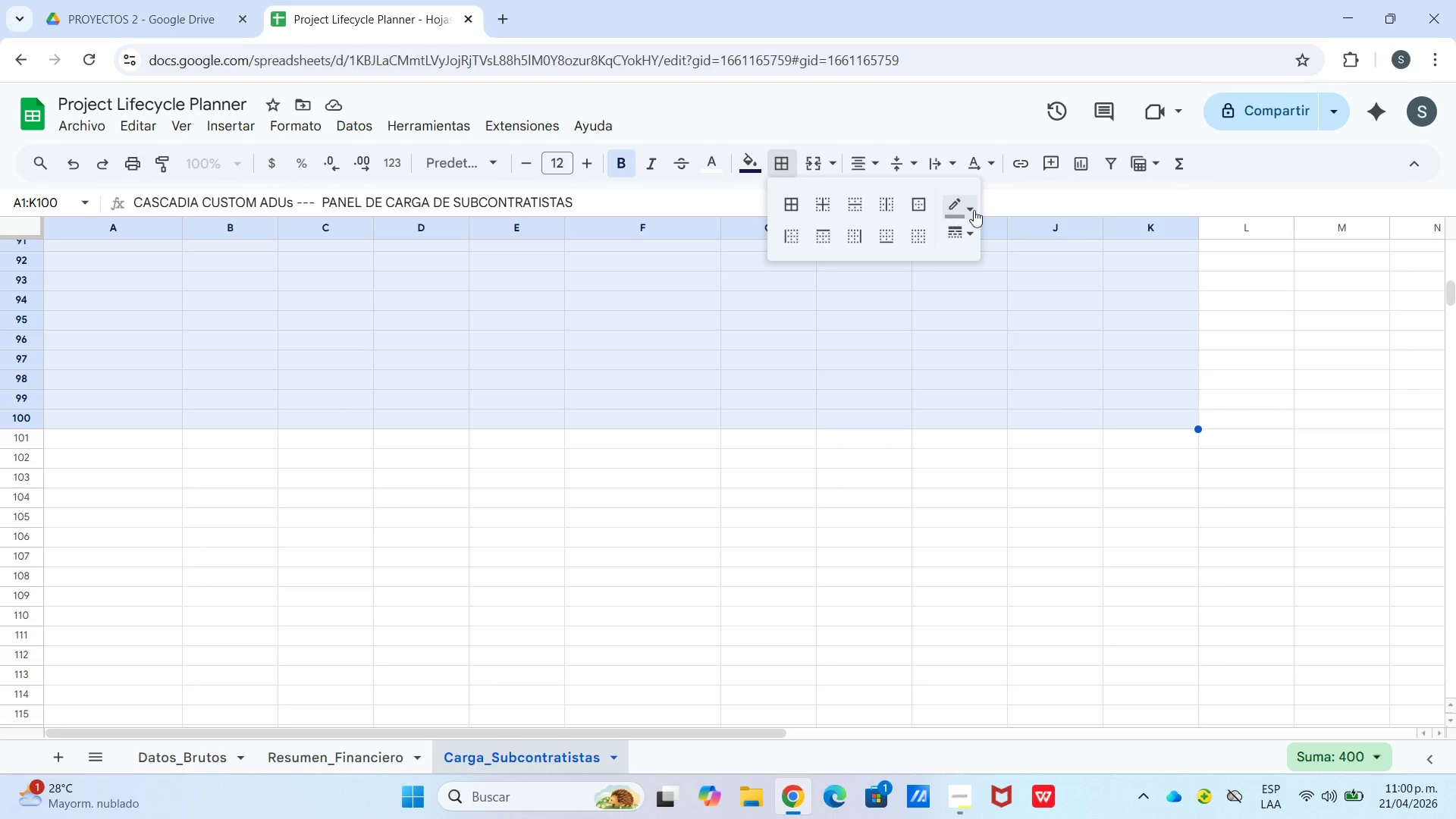 
left_click([973, 209])
 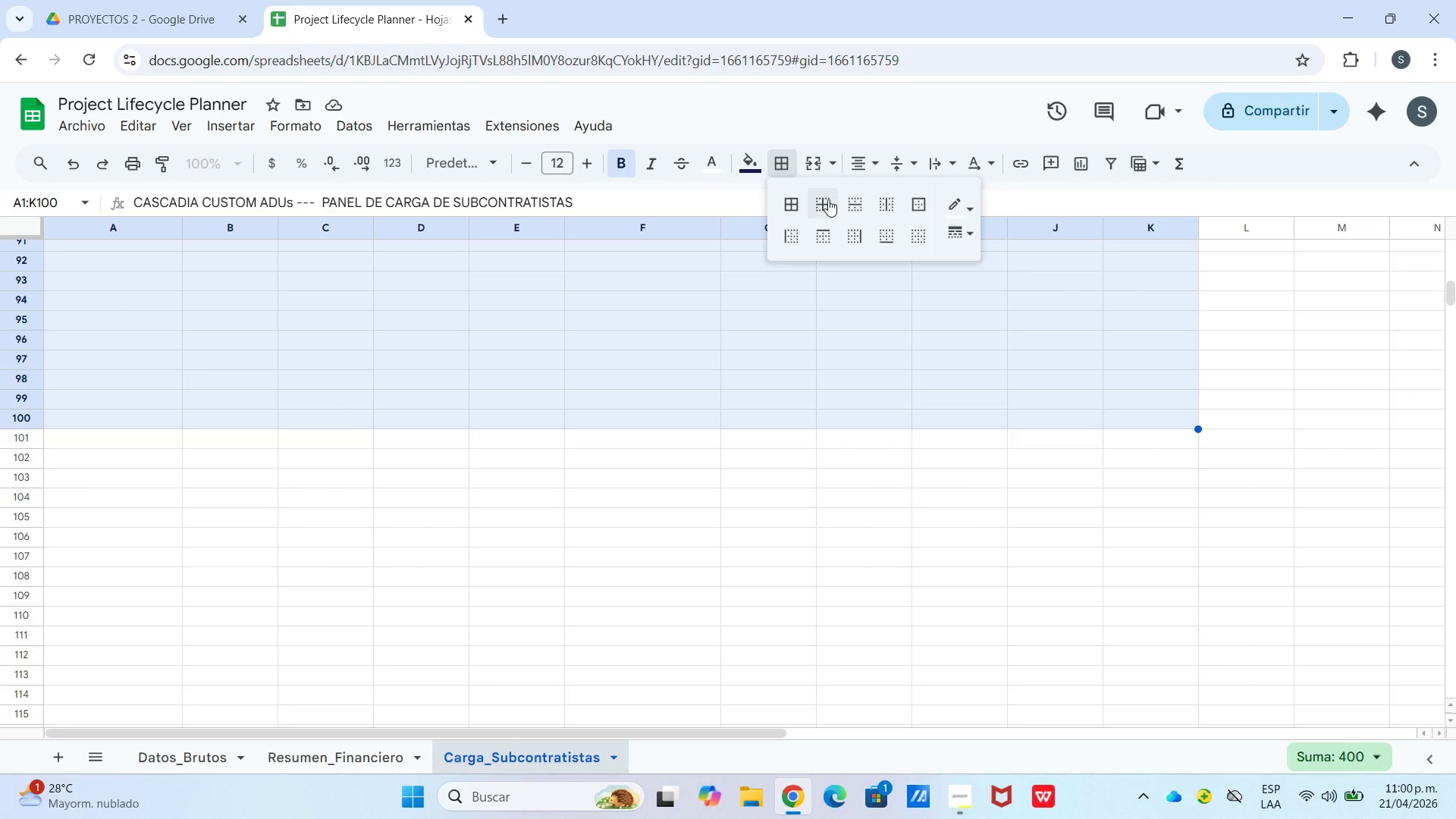 
double_click([944, 381])
 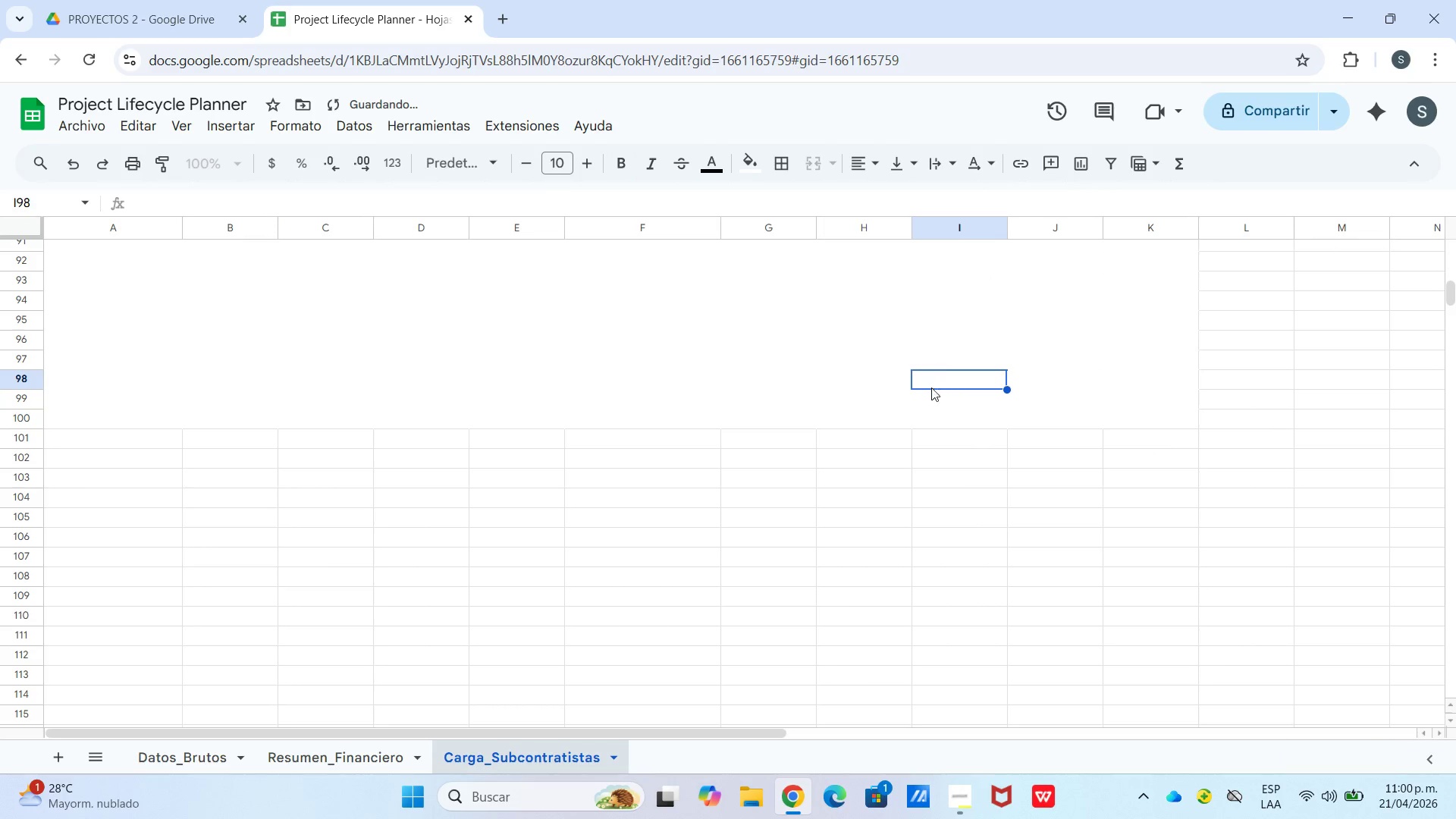 
scroll: coordinate [162, 318], scroll_direction: up, amount: 29.0
 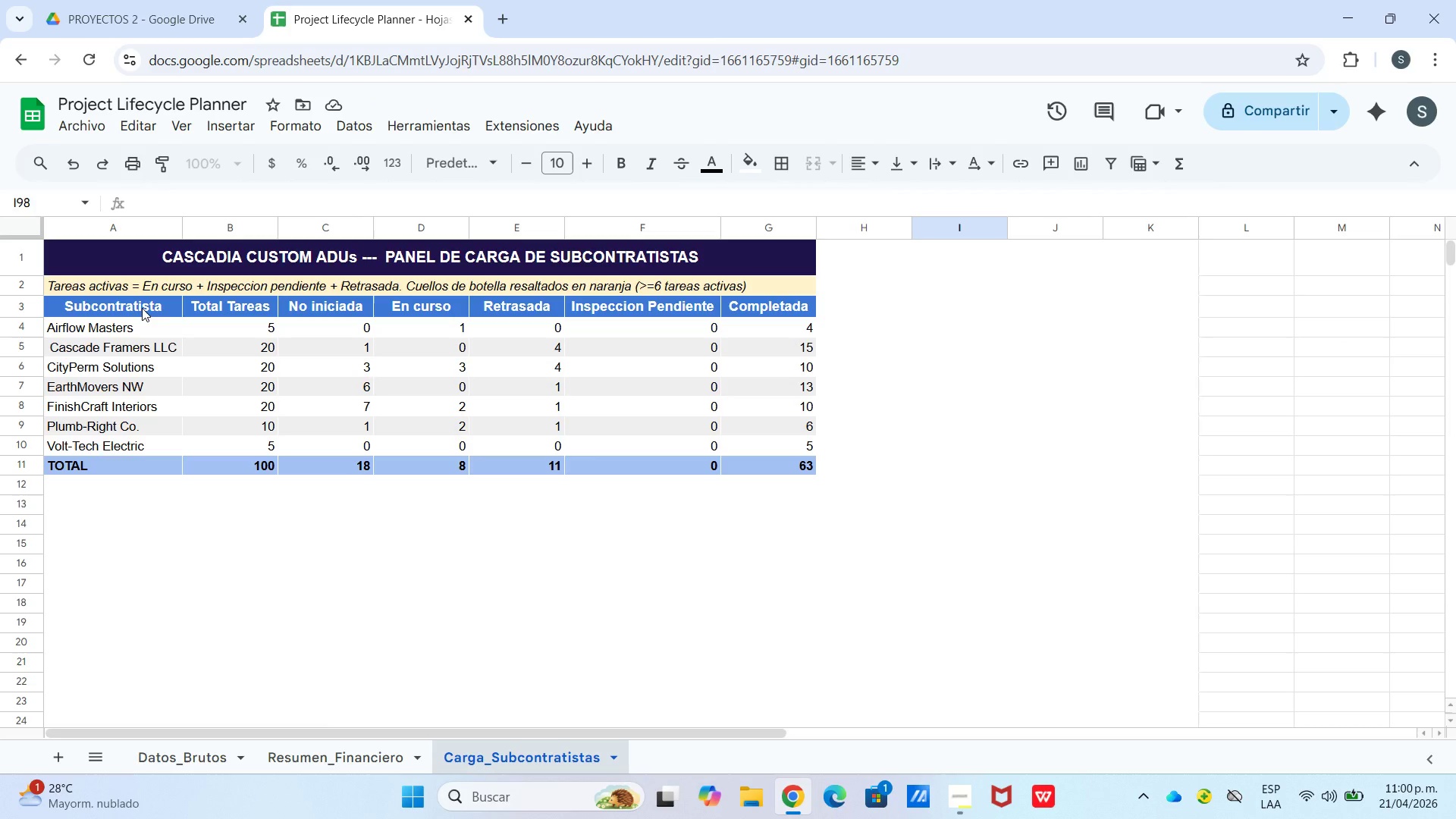 
left_click_drag(start_coordinate=[146, 332], to_coordinate=[154, 333])
 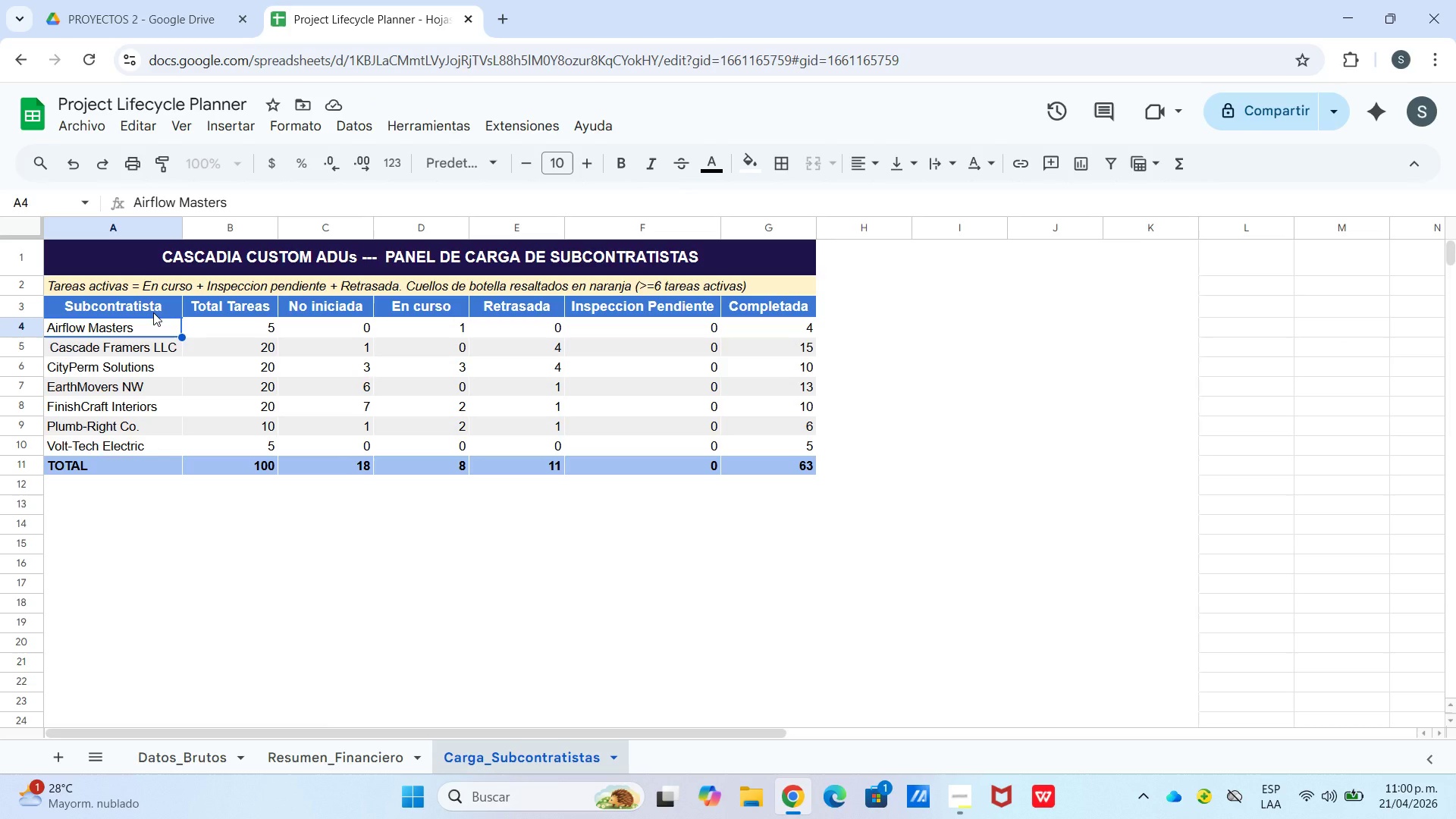 
wait(5.02)
 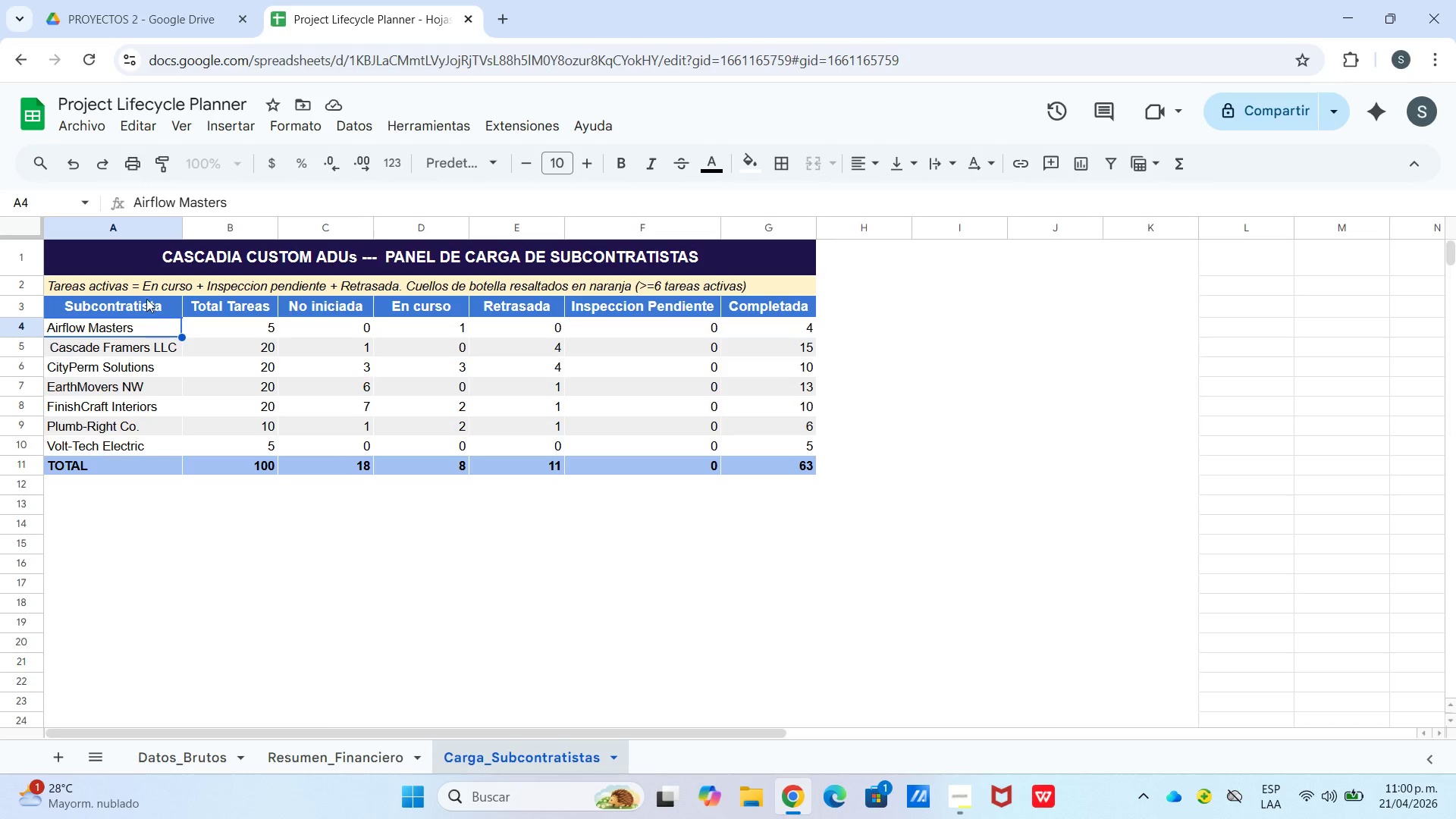 
left_click_drag(start_coordinate=[156, 306], to_coordinate=[759, 304])
 